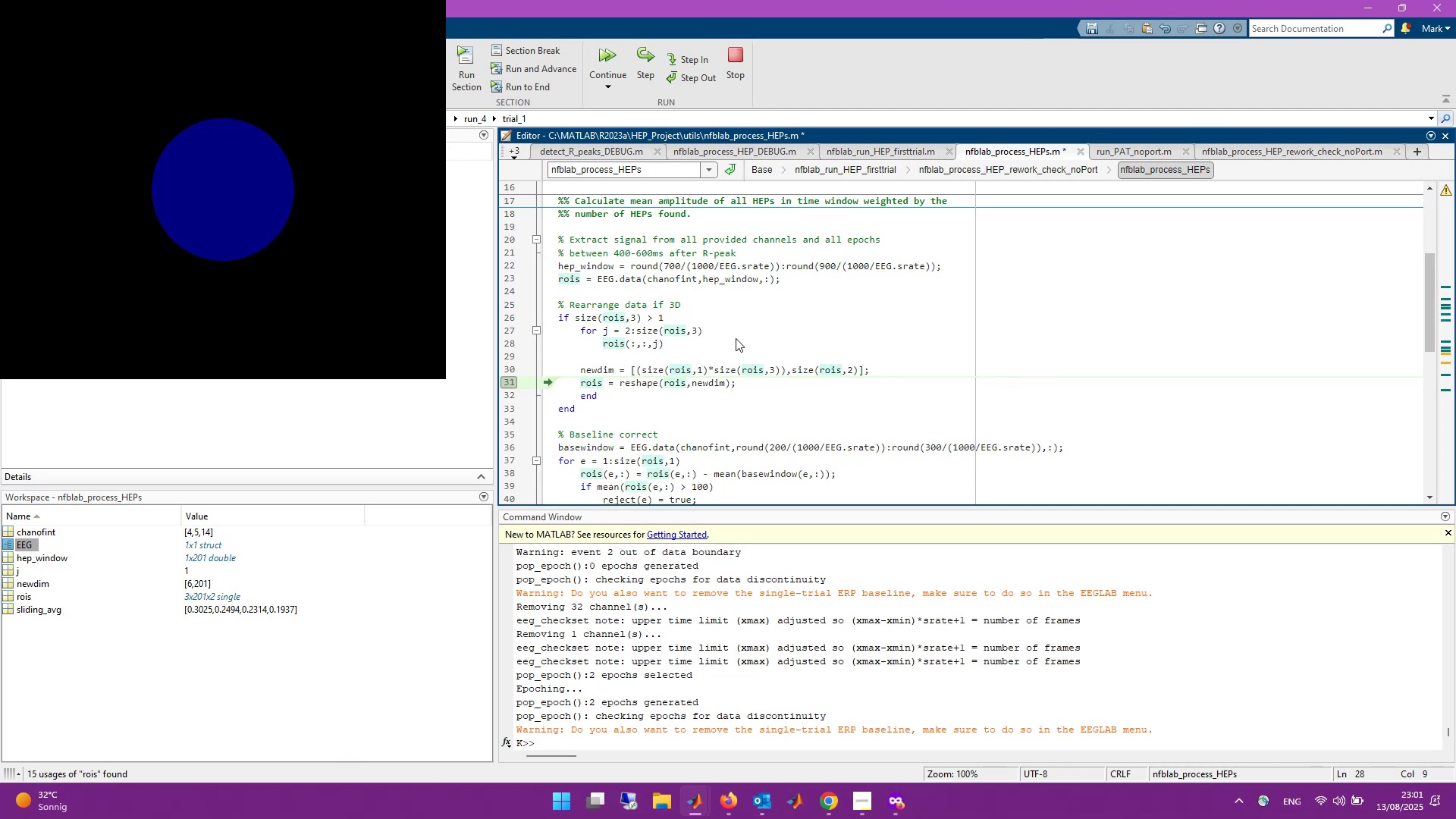 
type(oi)
key(Backspace)
key(Backspace)
type(rois = p)
key(Backspace)
type([)
 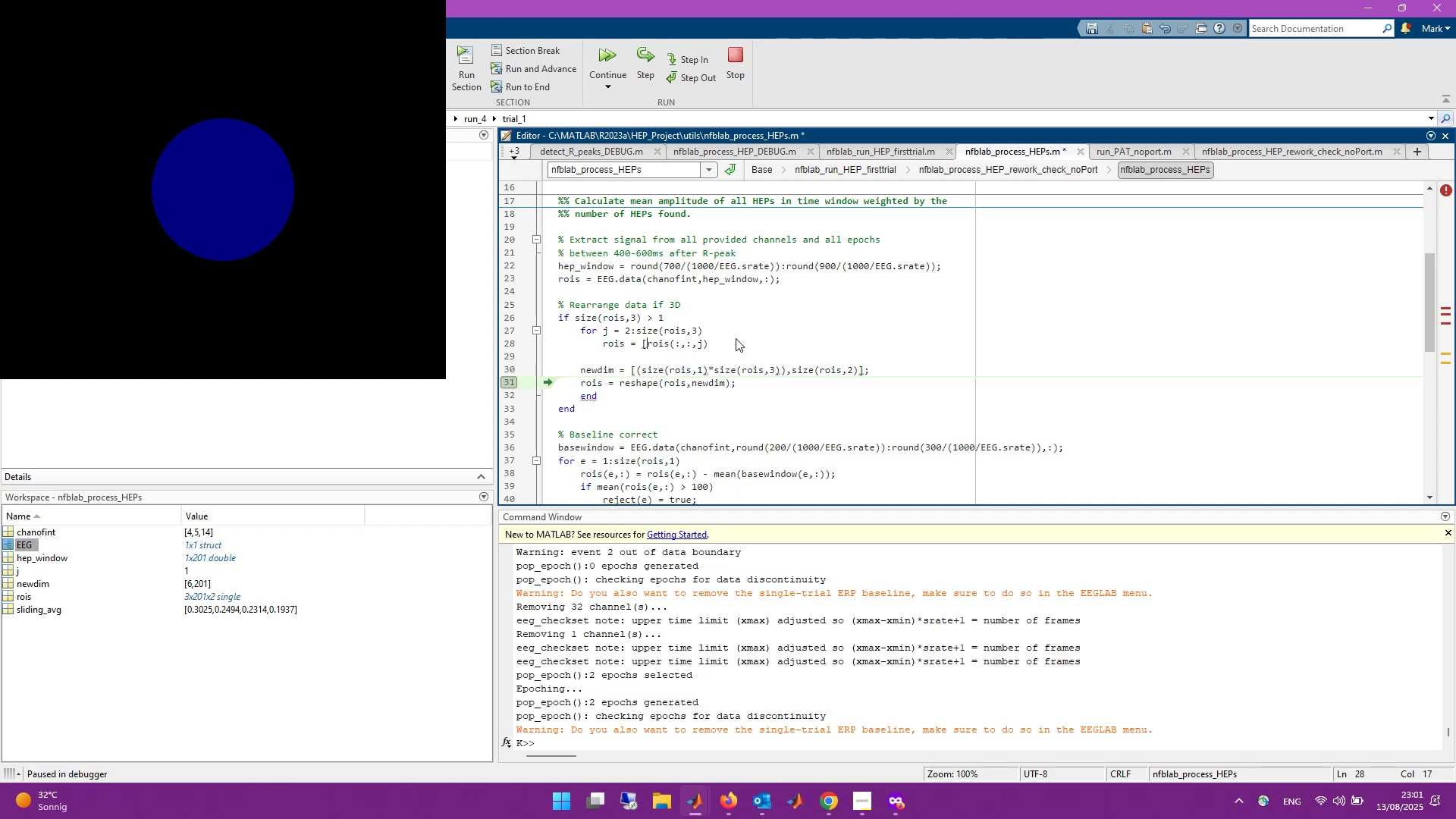 
left_click([726, 340])
 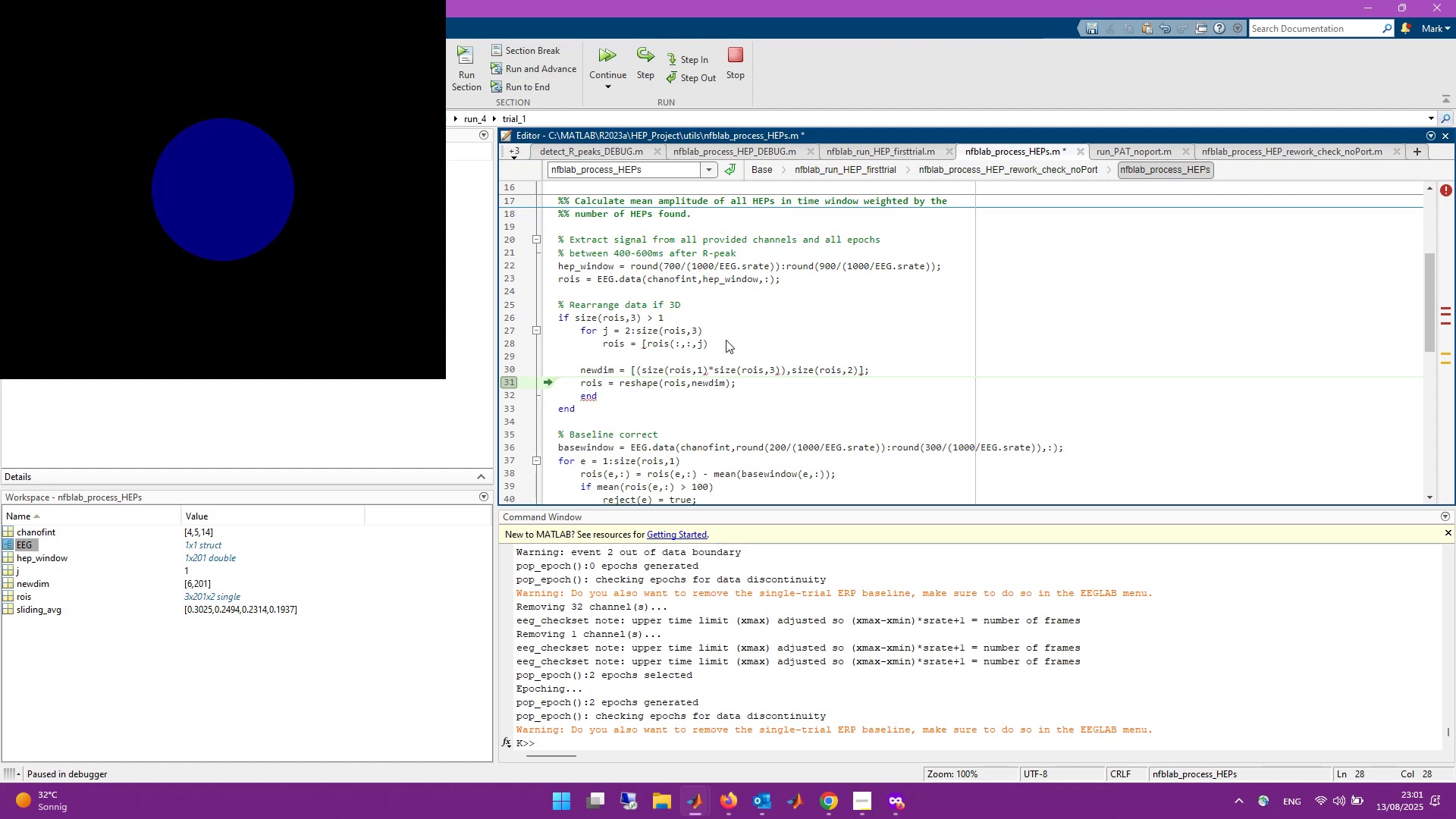 
key(Semicolon)
 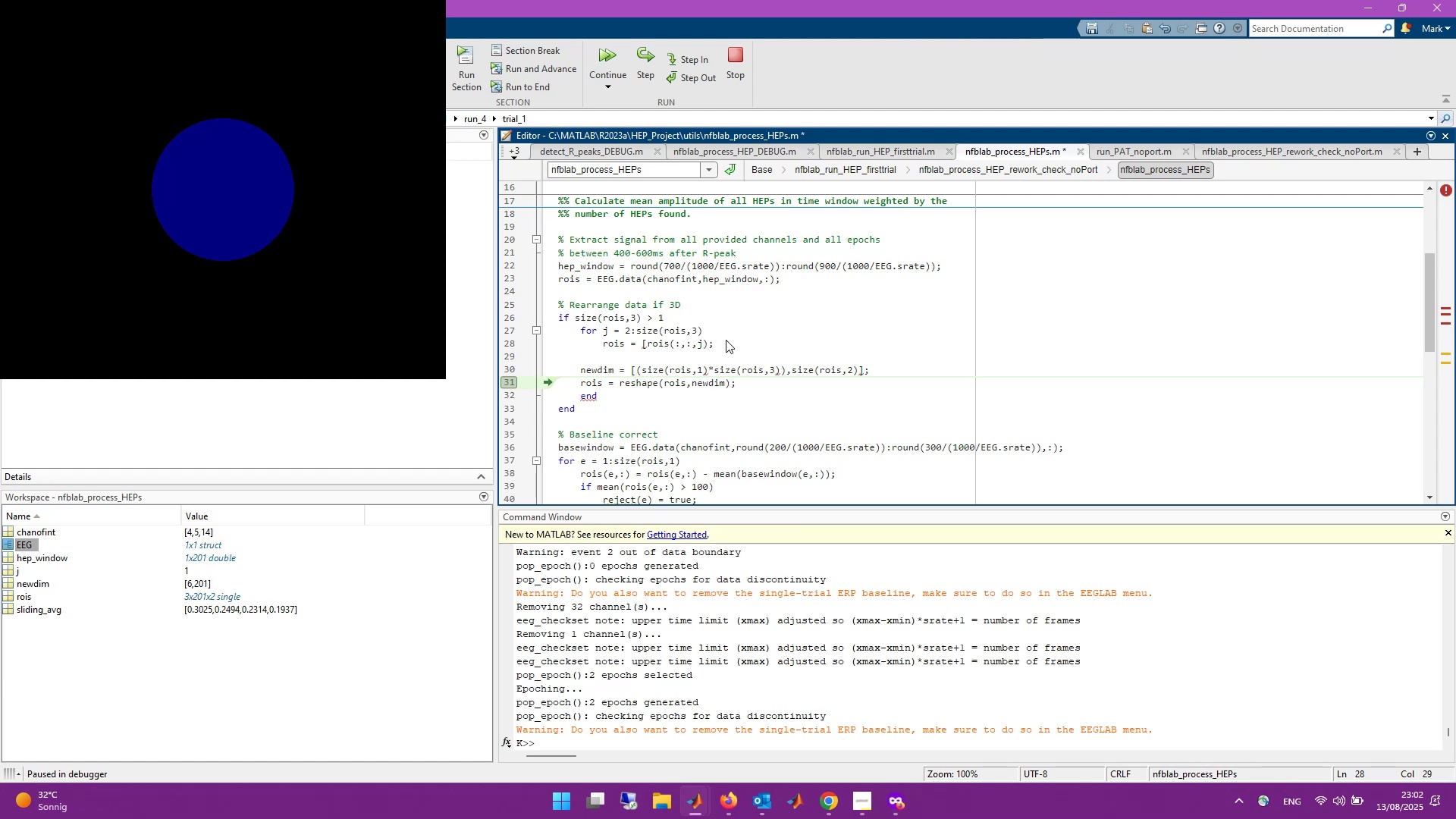 
wait(7.85)
 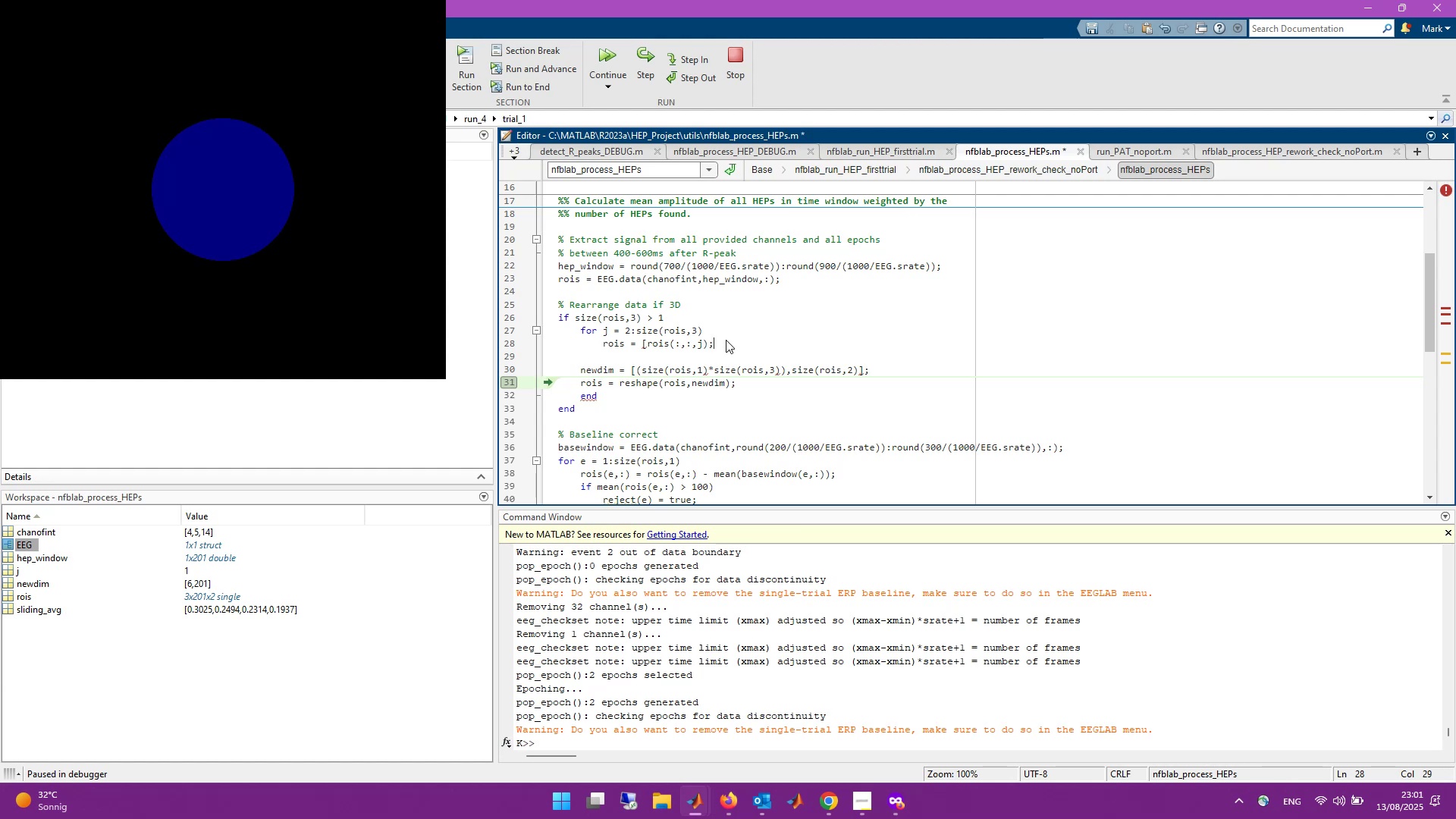 
left_click([726, 327])
 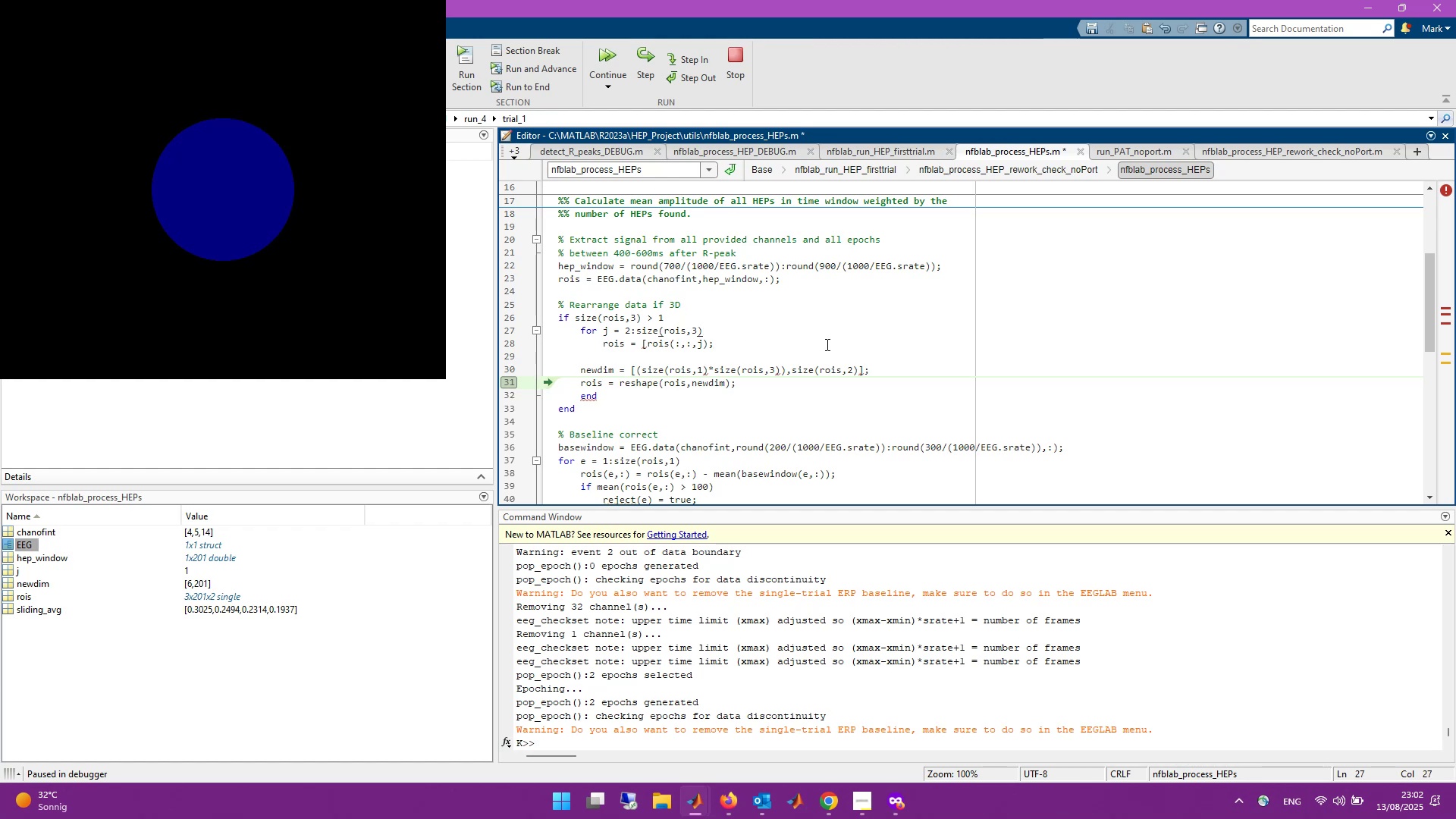 
key(Enter)
 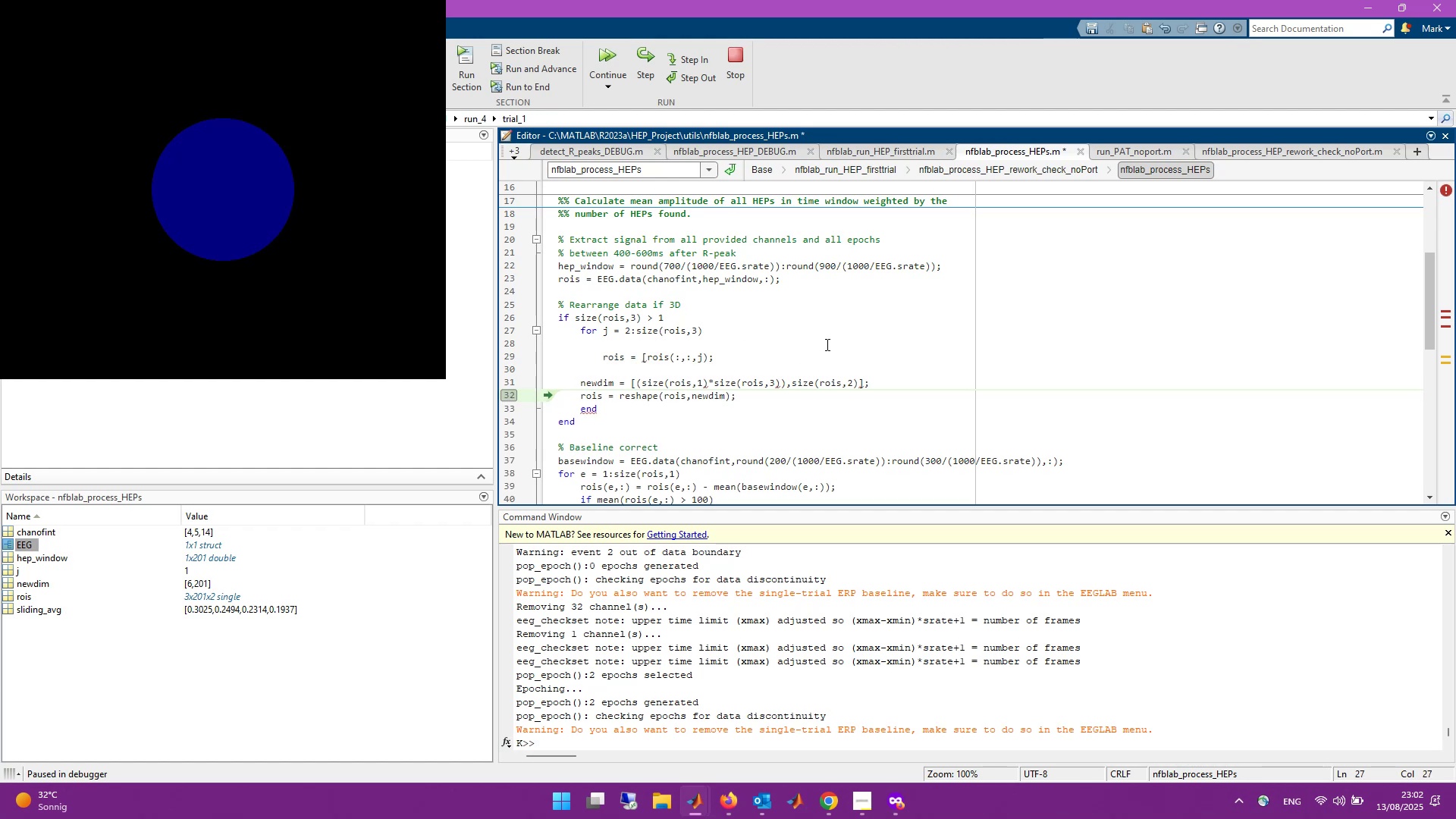 
type(rerois =)
 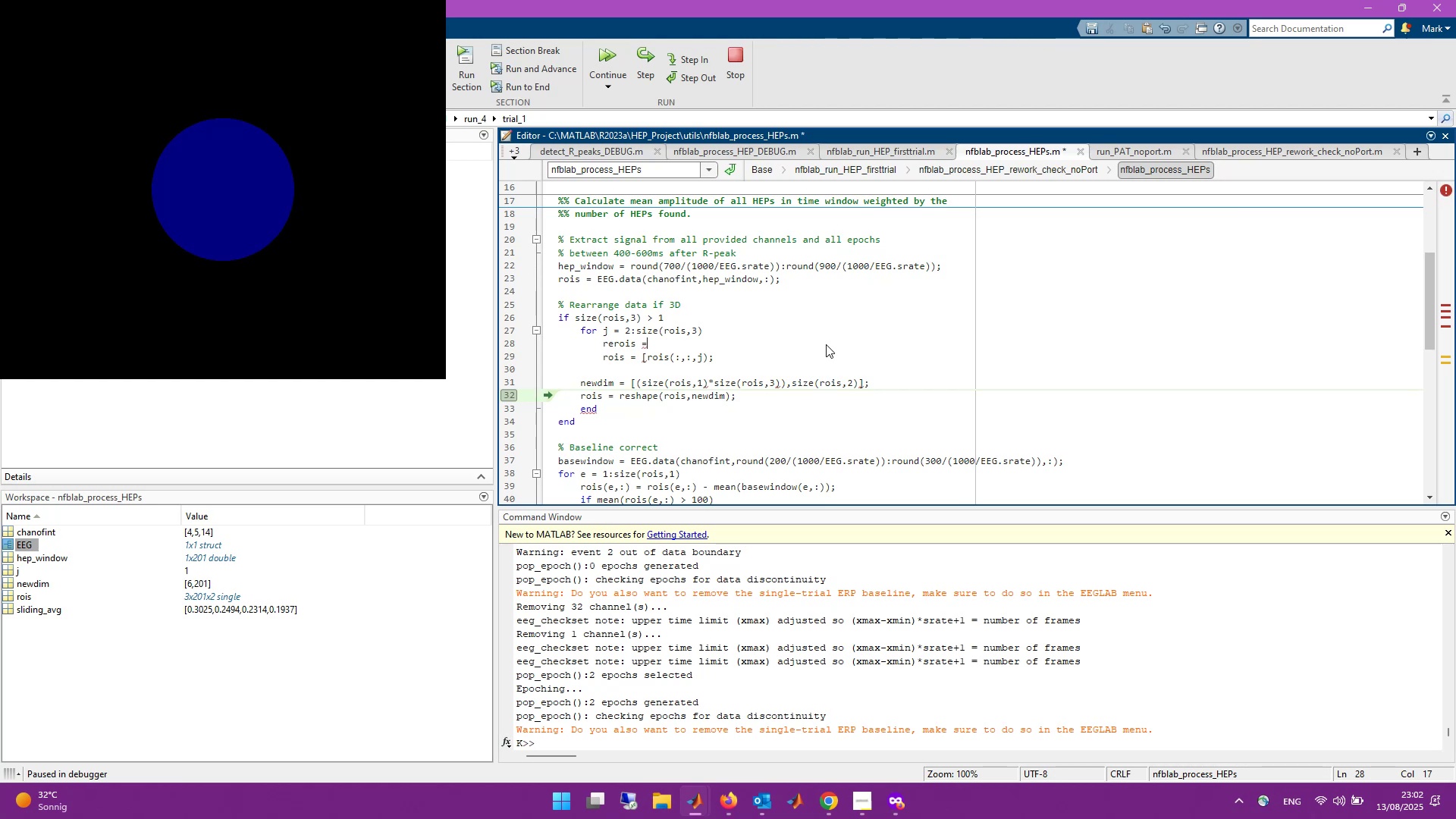 
type( rerois)
 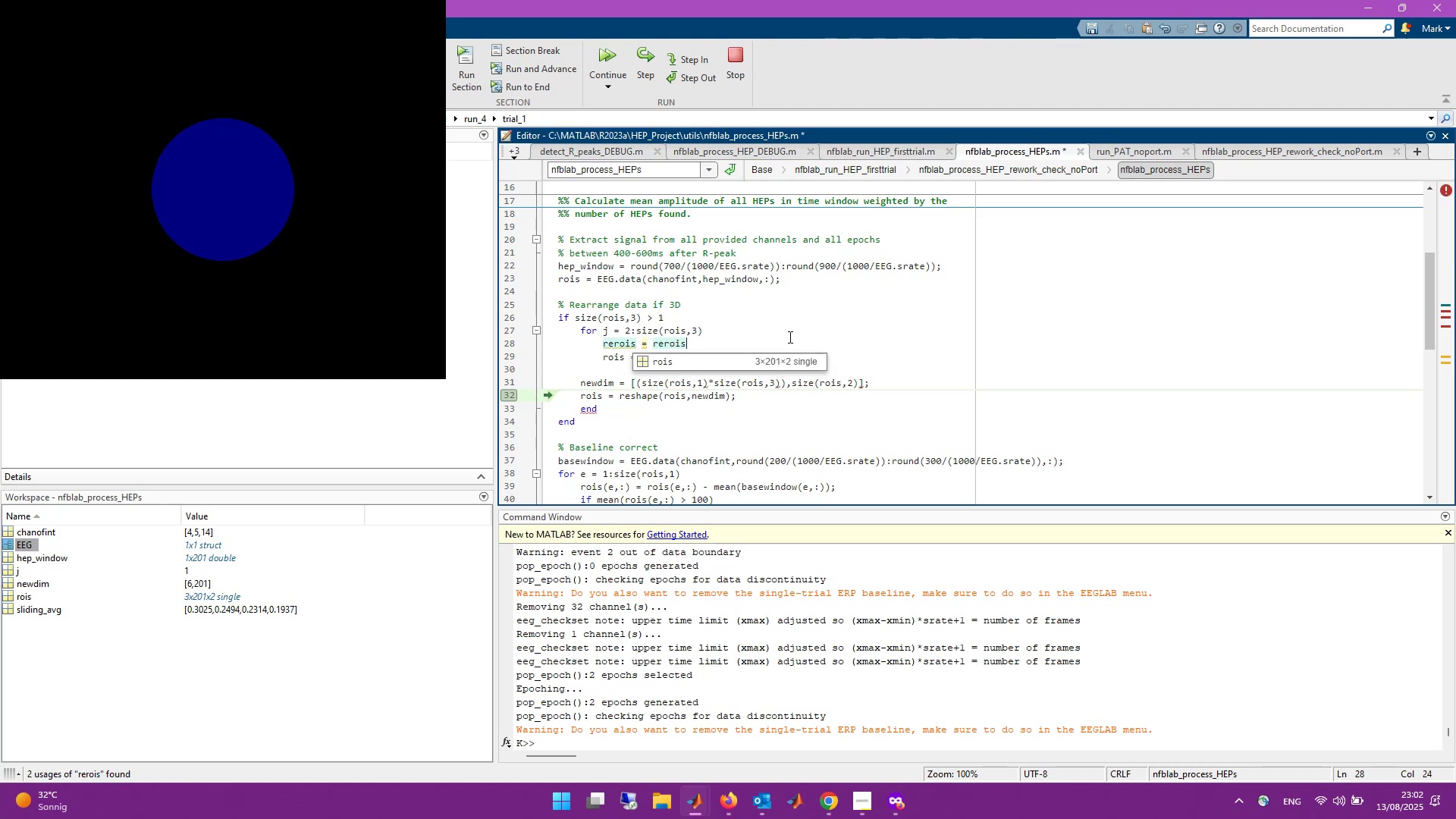 
left_click([725, 321])
 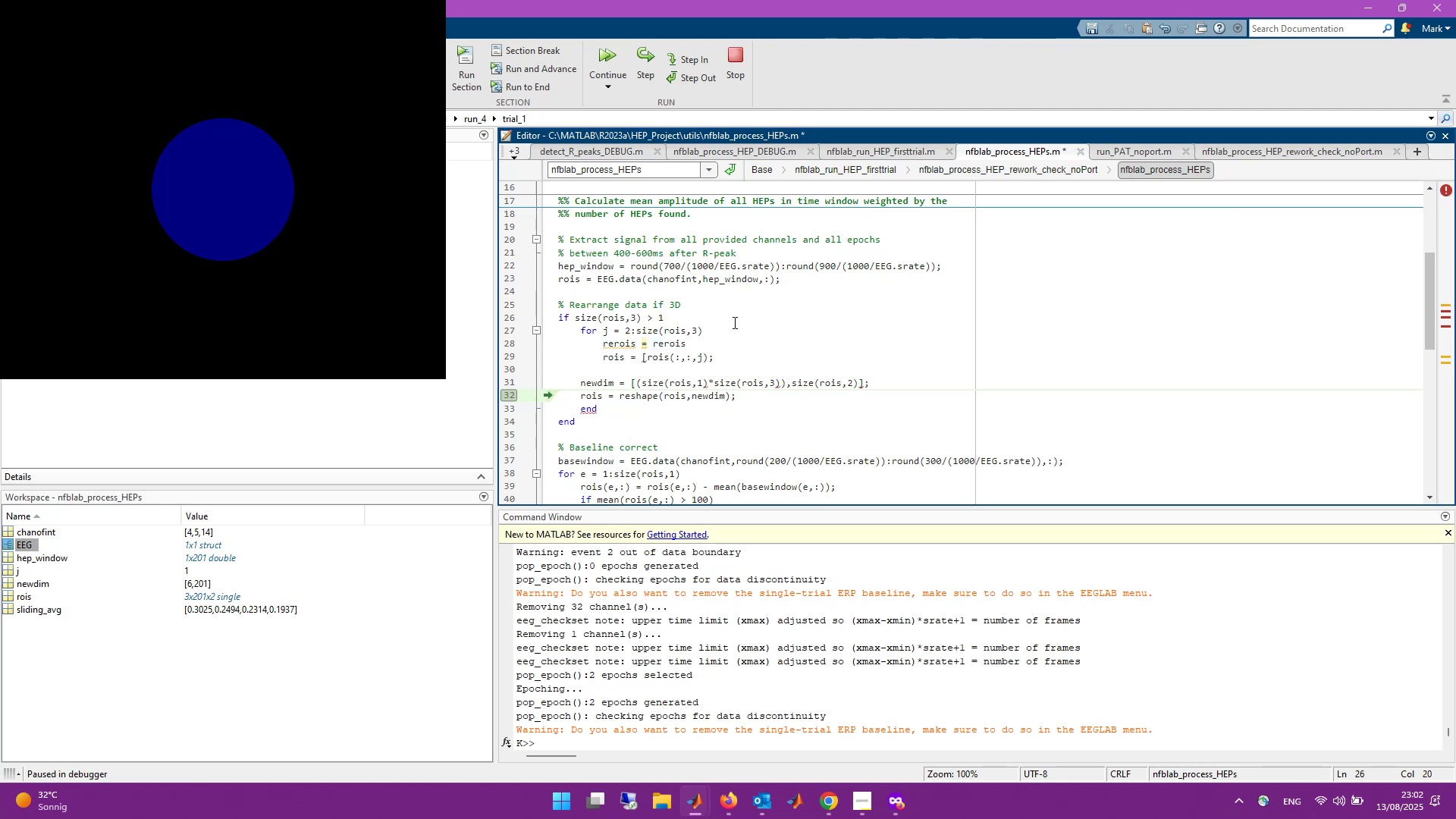 
key(Enter)
 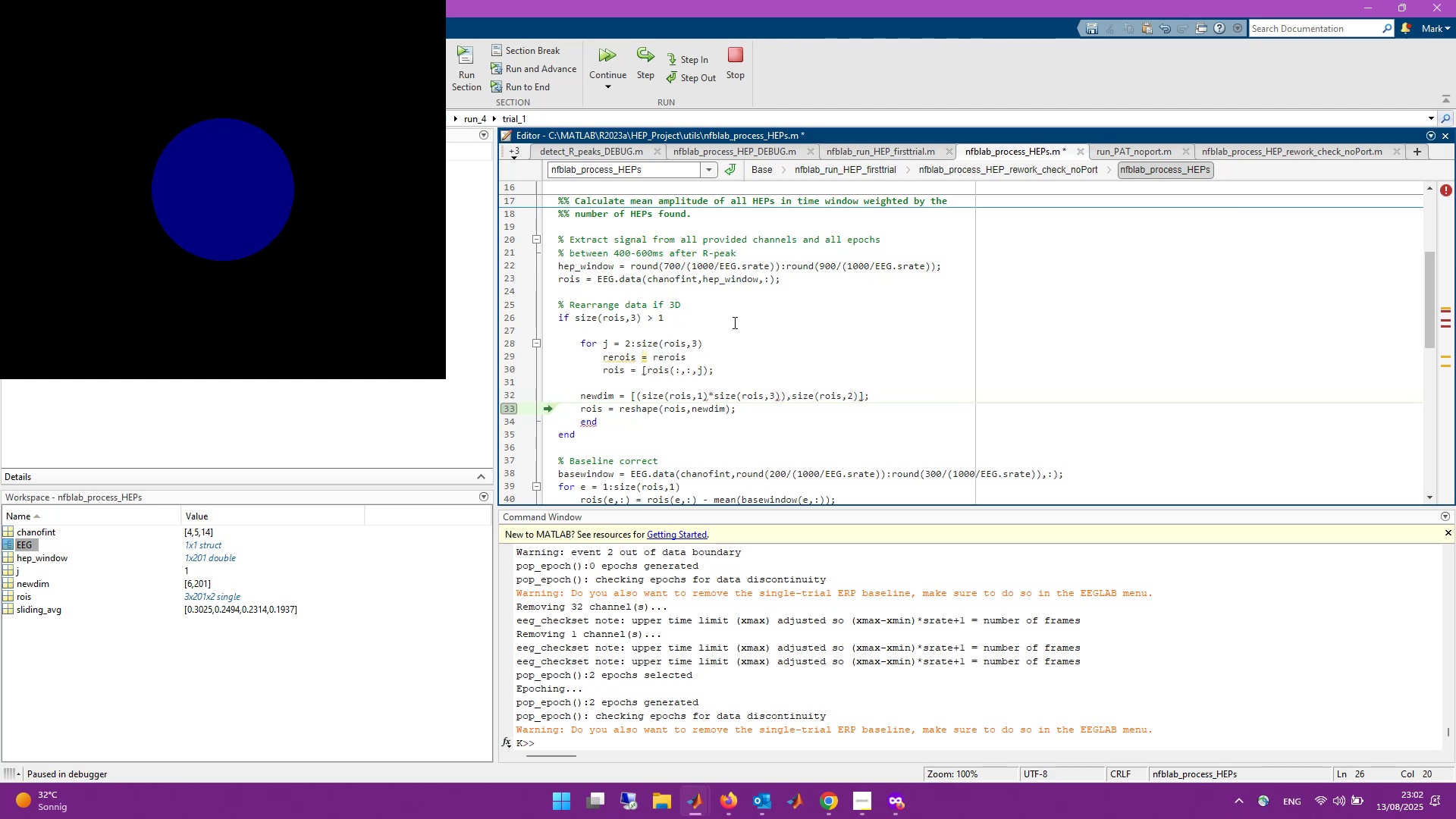 
type(rerois = p)
key(Backspace)
type([];)
 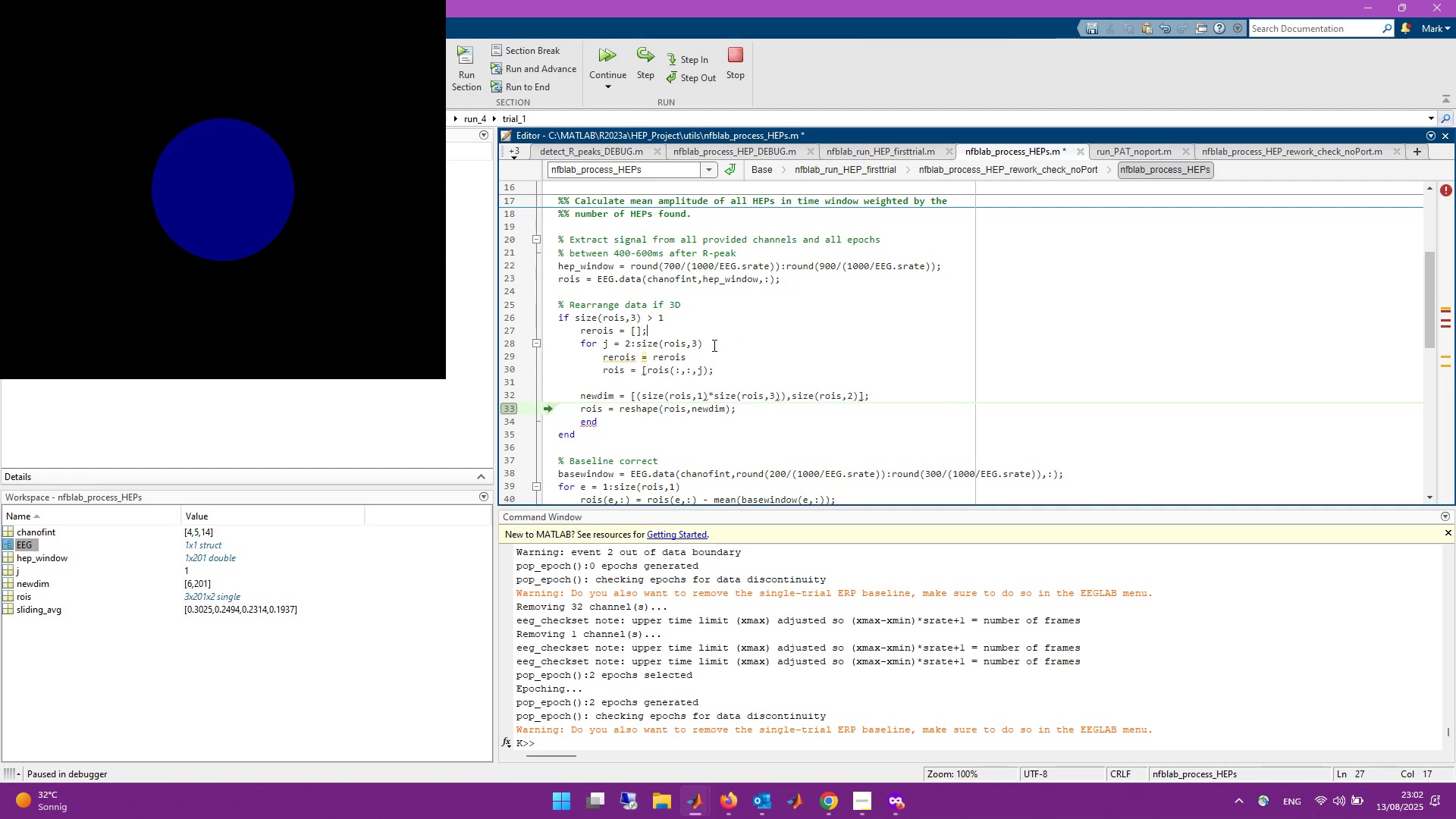 
left_click([713, 358])
 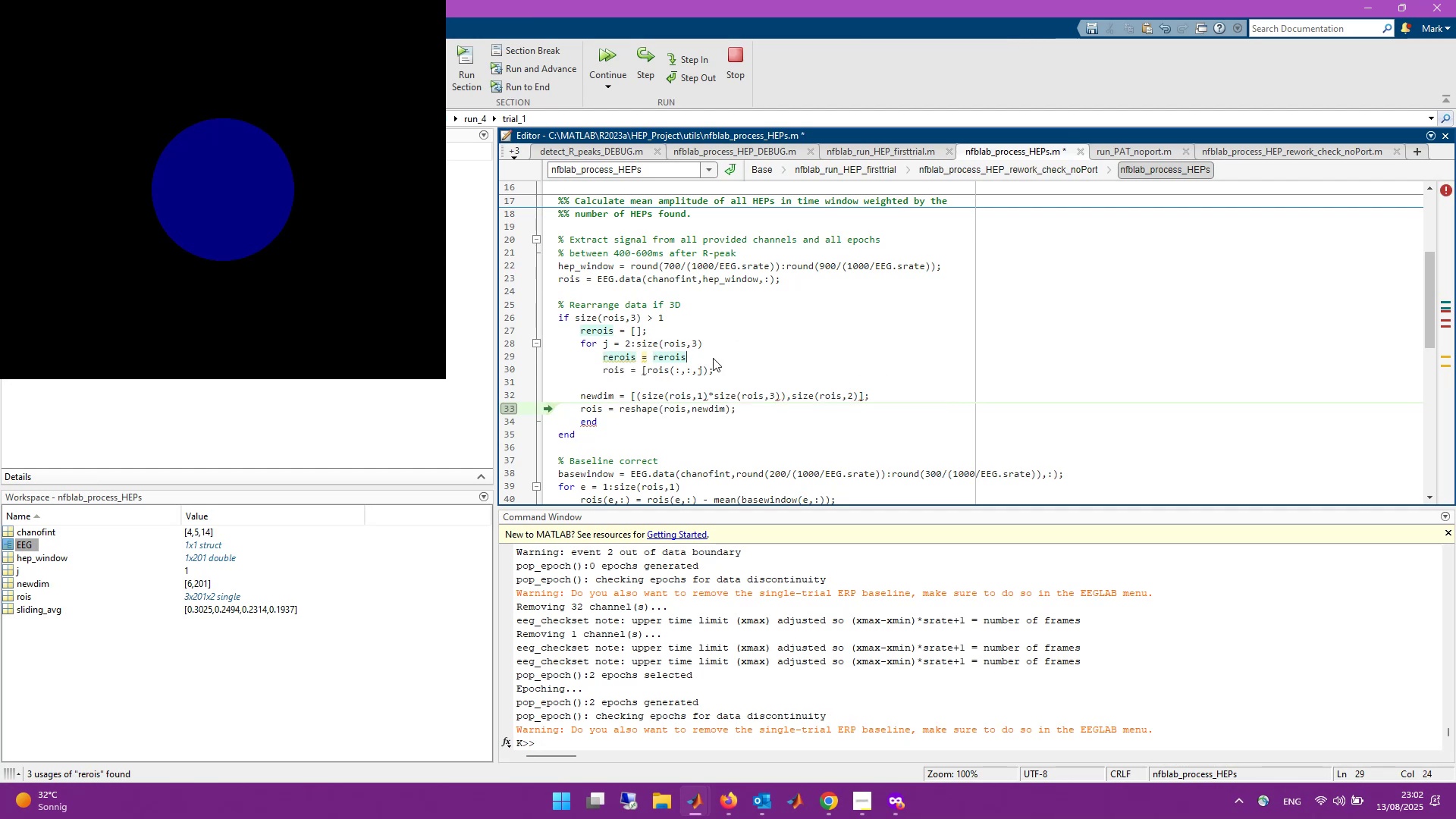 
wait(5.02)
 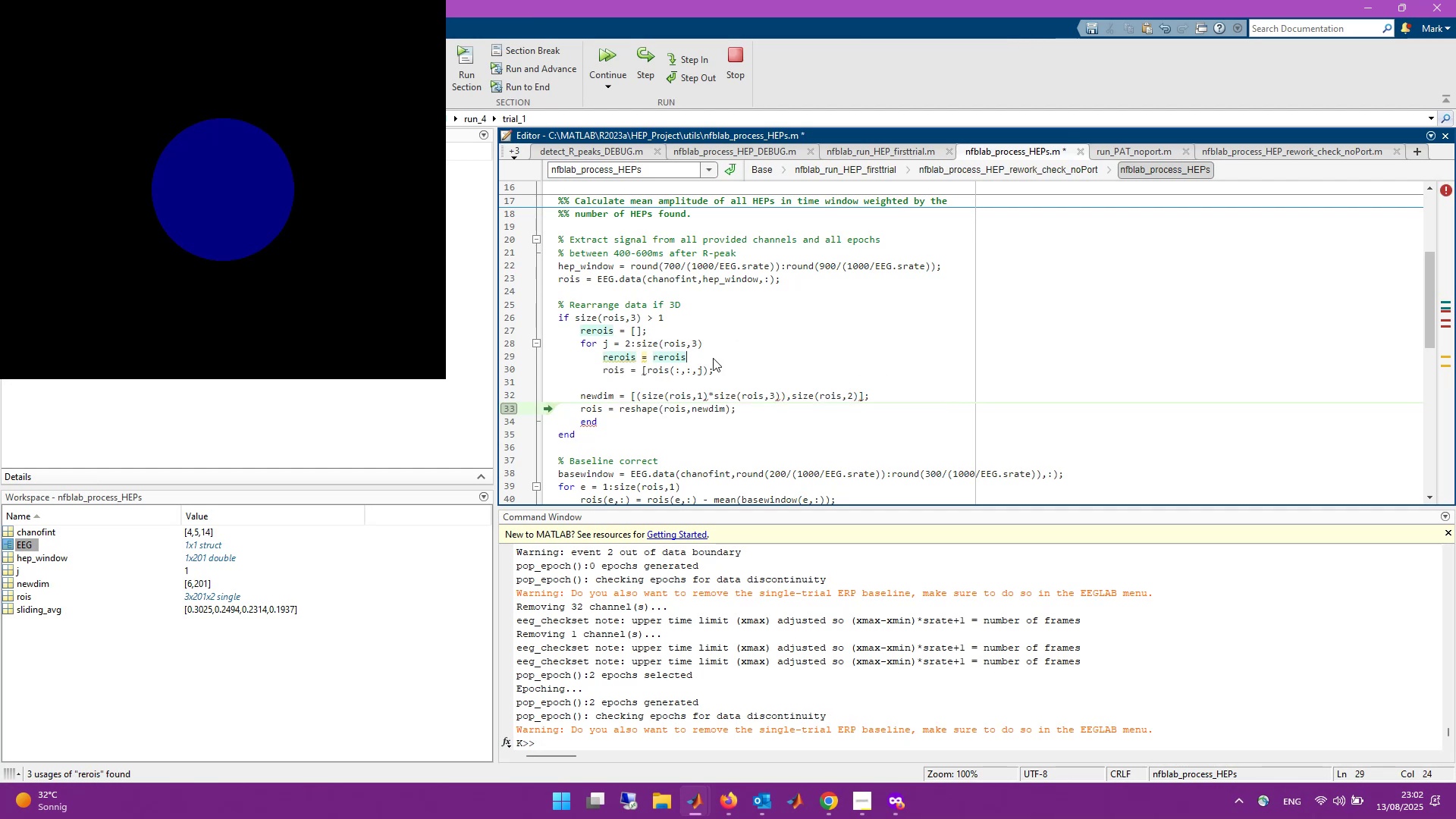 
key(Control+ArrowLeft)
 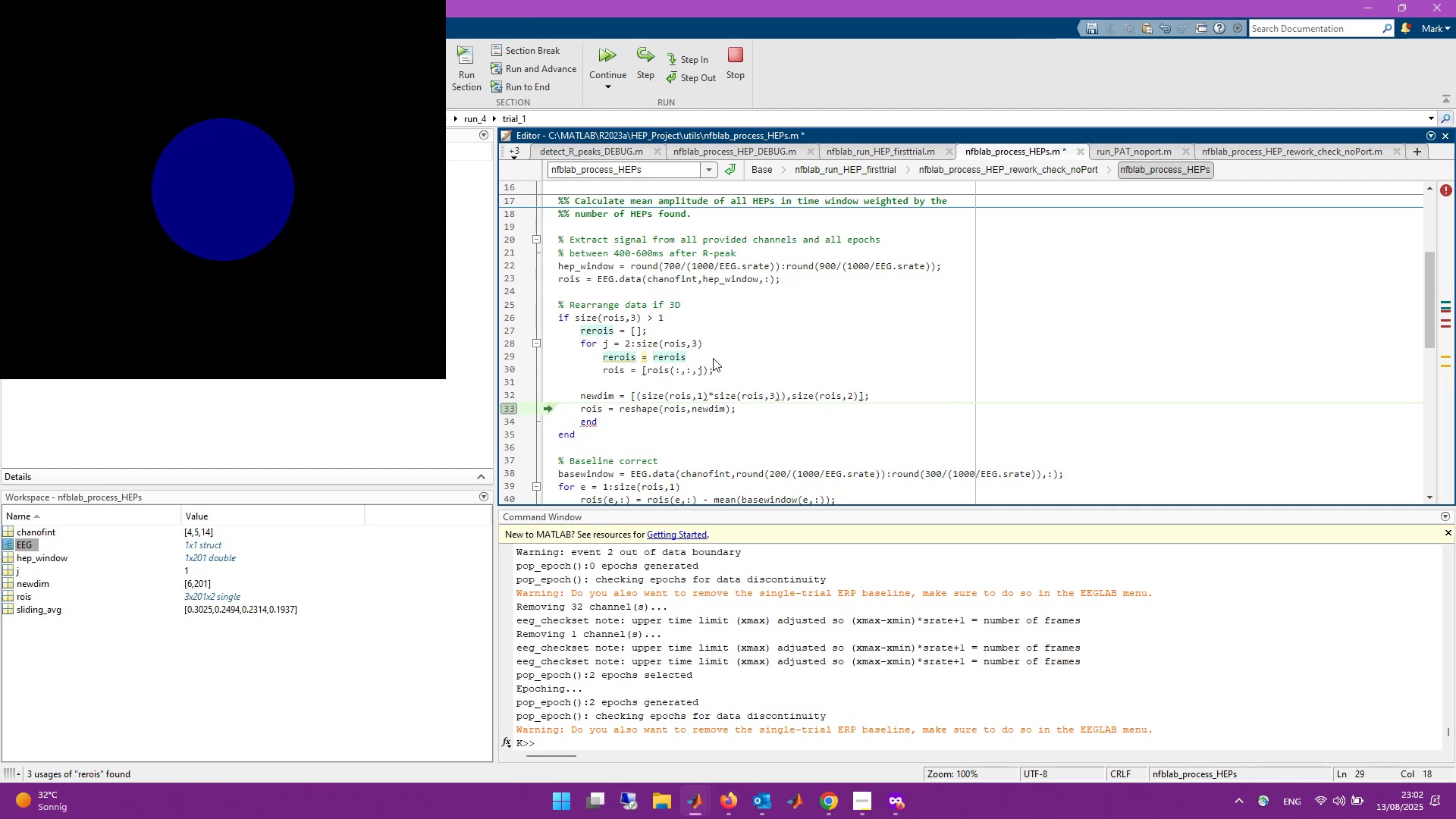 
key(BracketLeft)
 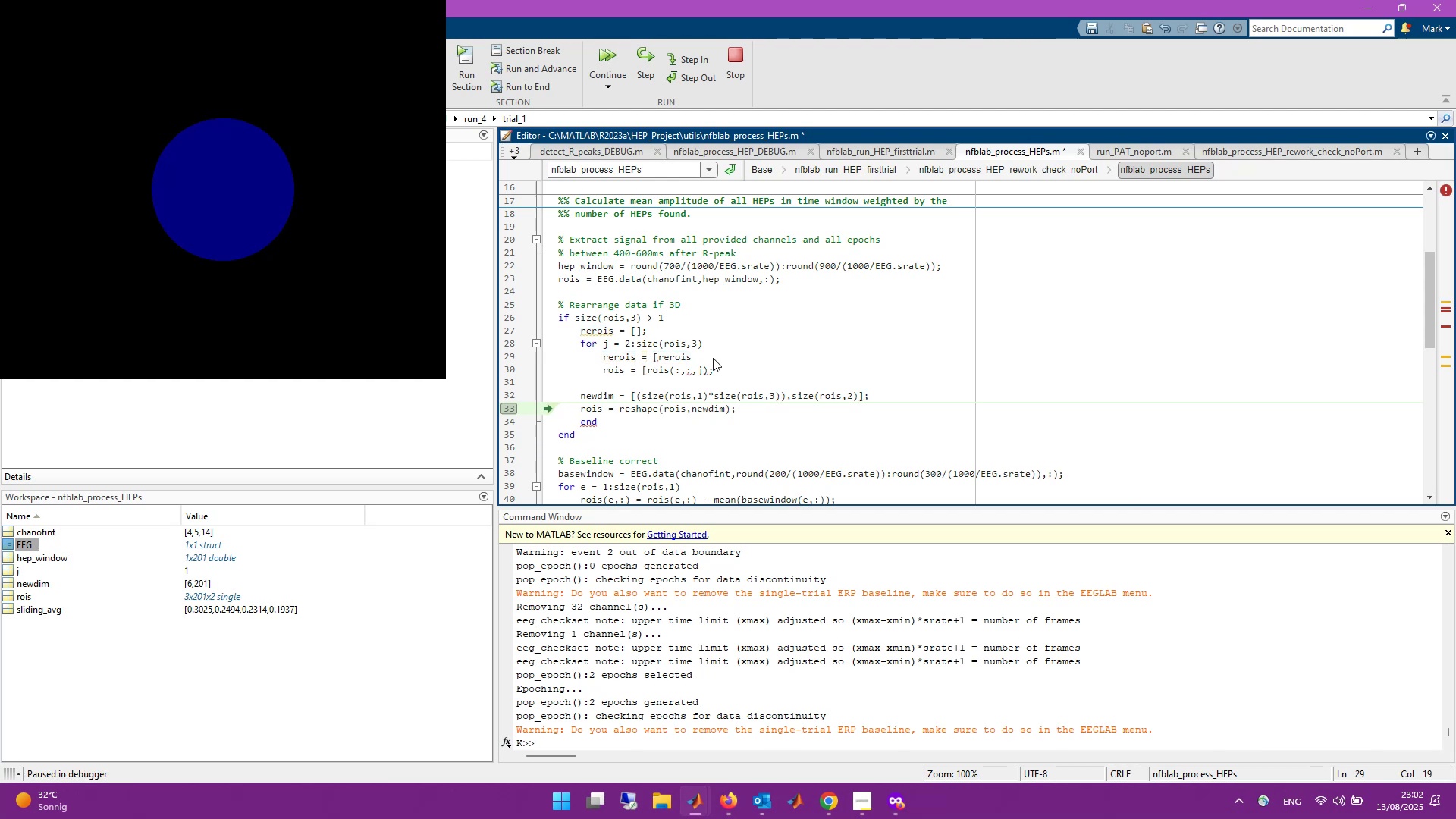 
key(ArrowRight)
 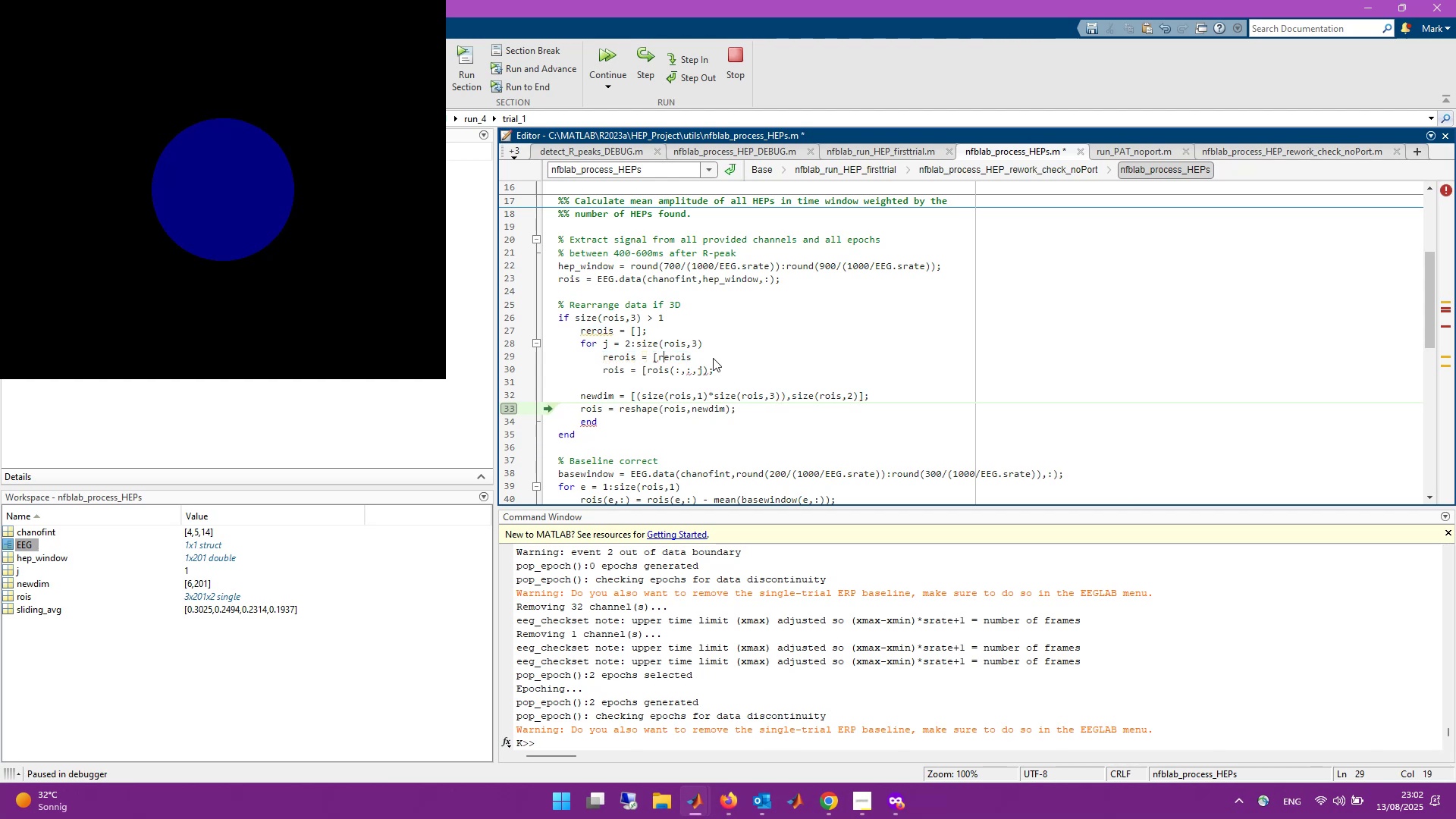 
key(ArrowRight)
 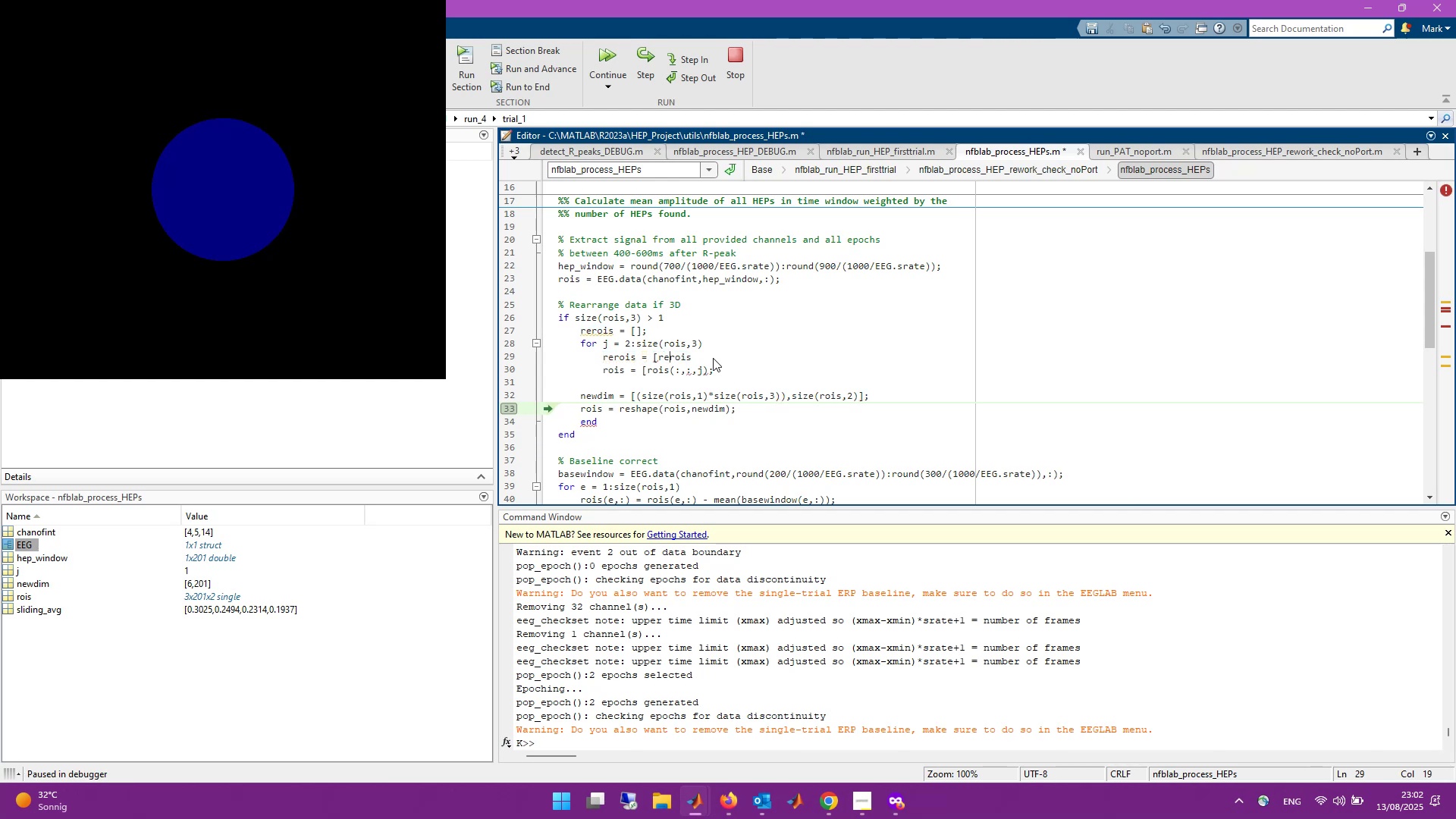 
key(ArrowRight)
 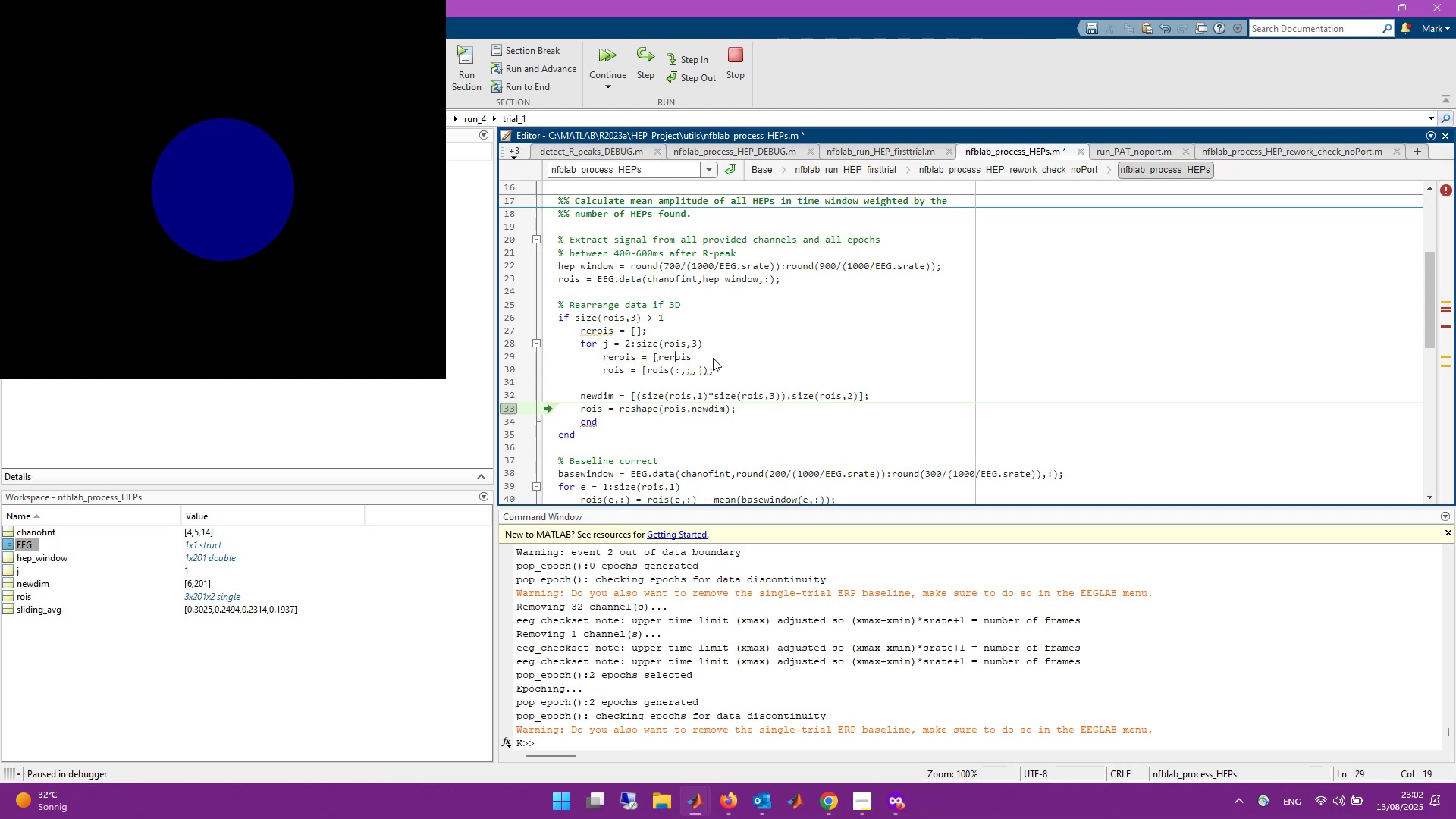 
key(ArrowRight)
 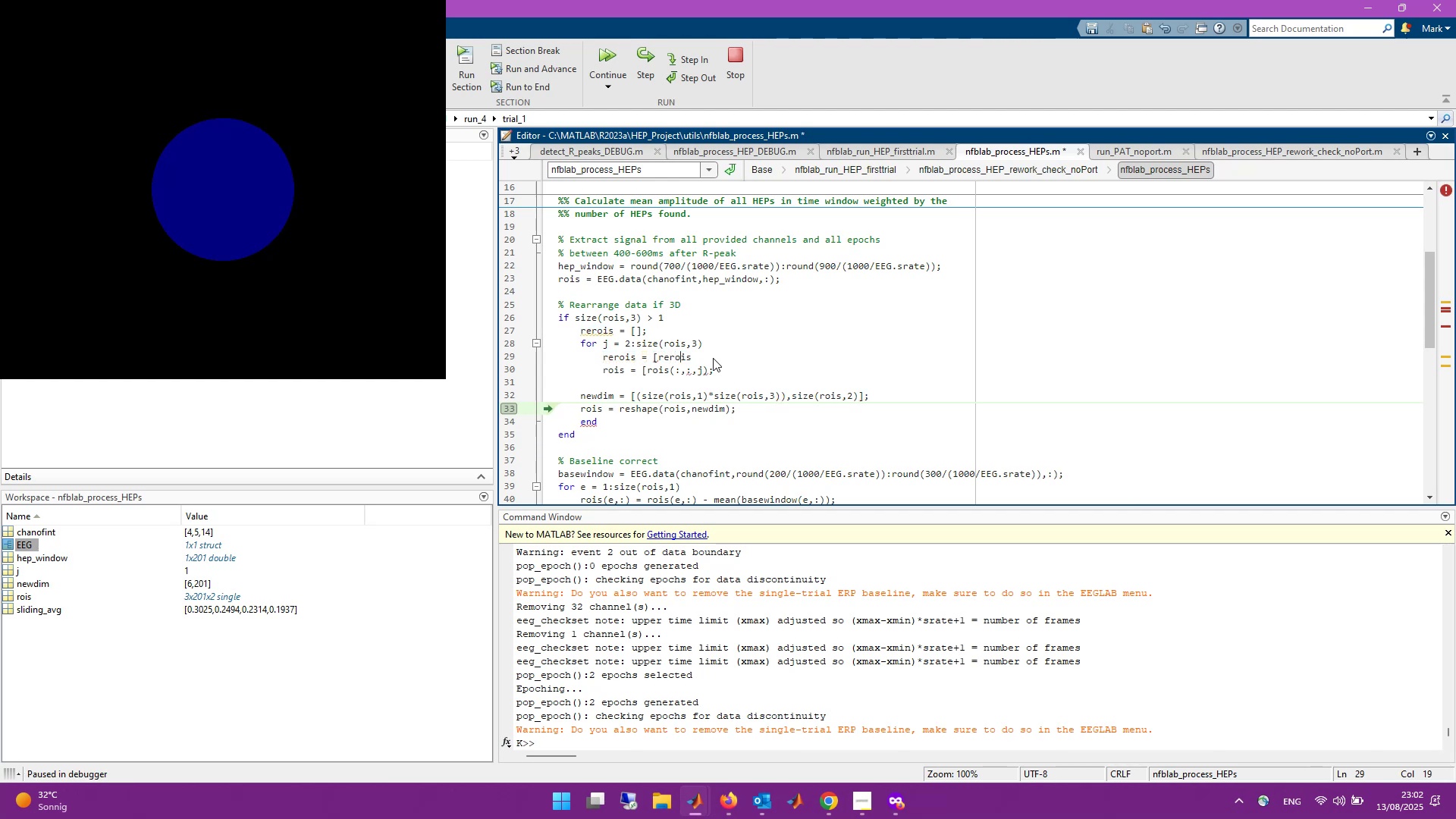 
key(ArrowRight)
 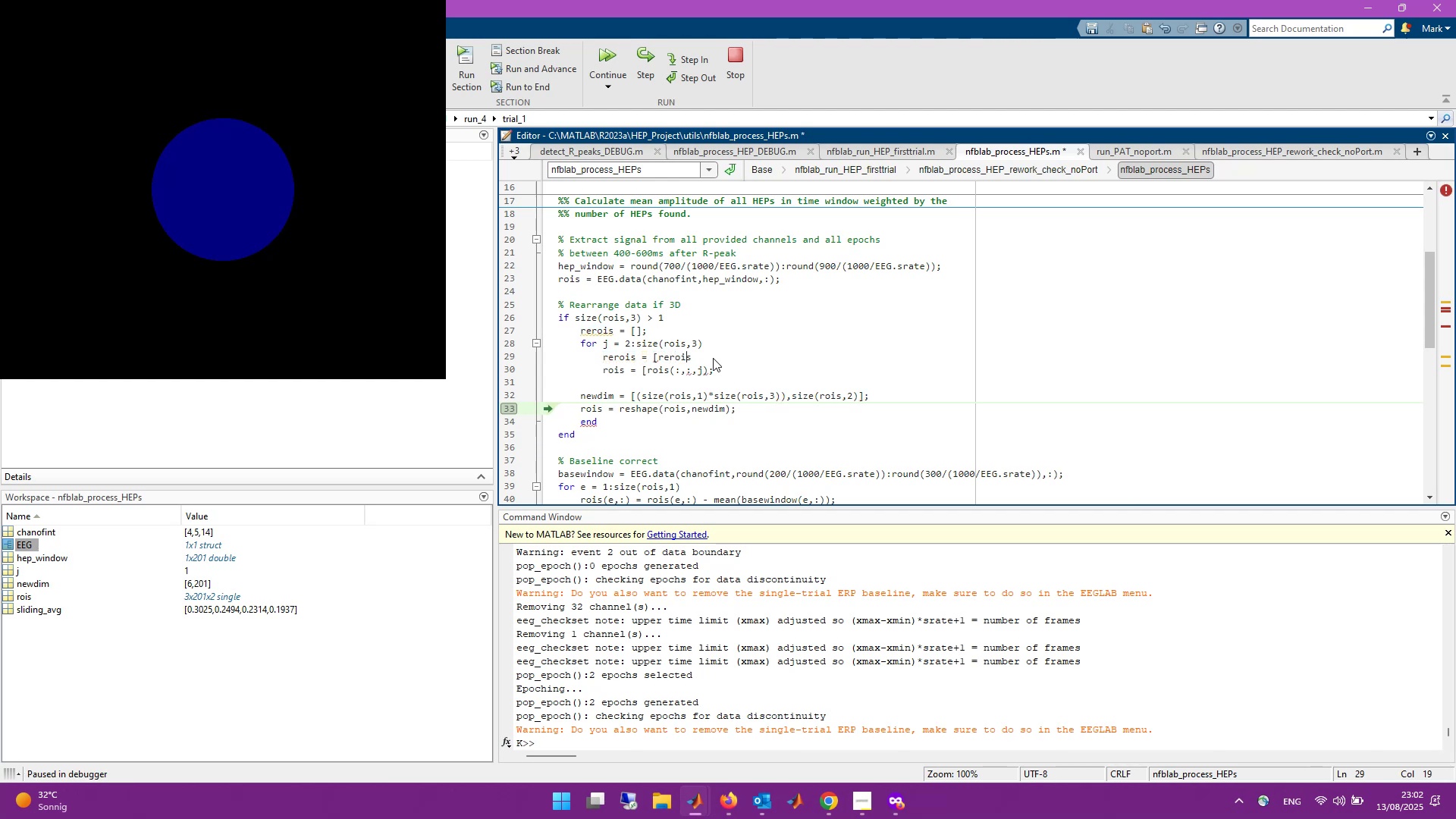 
key(ArrowRight)
 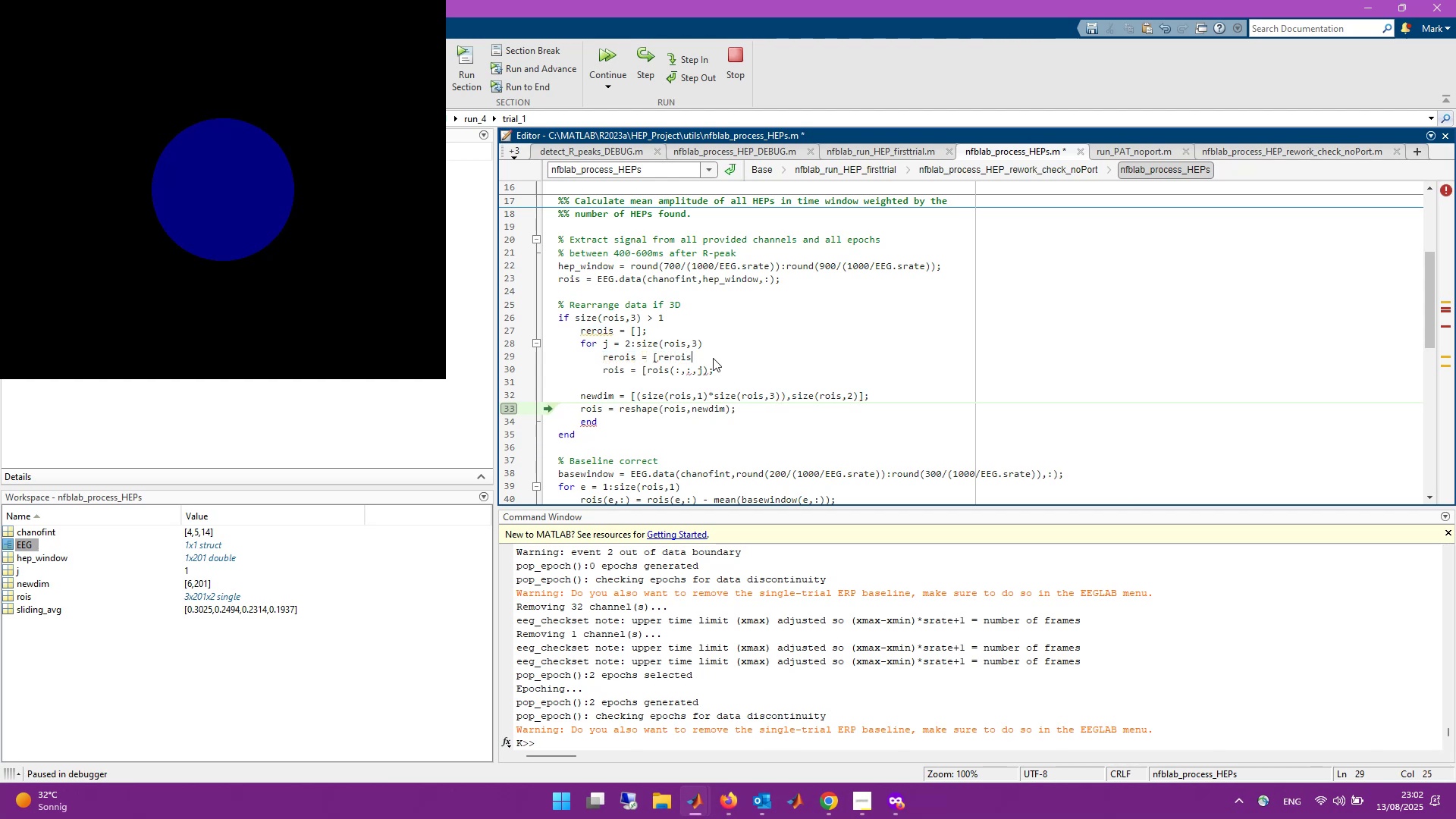 
type(; rois(:,:,j)
 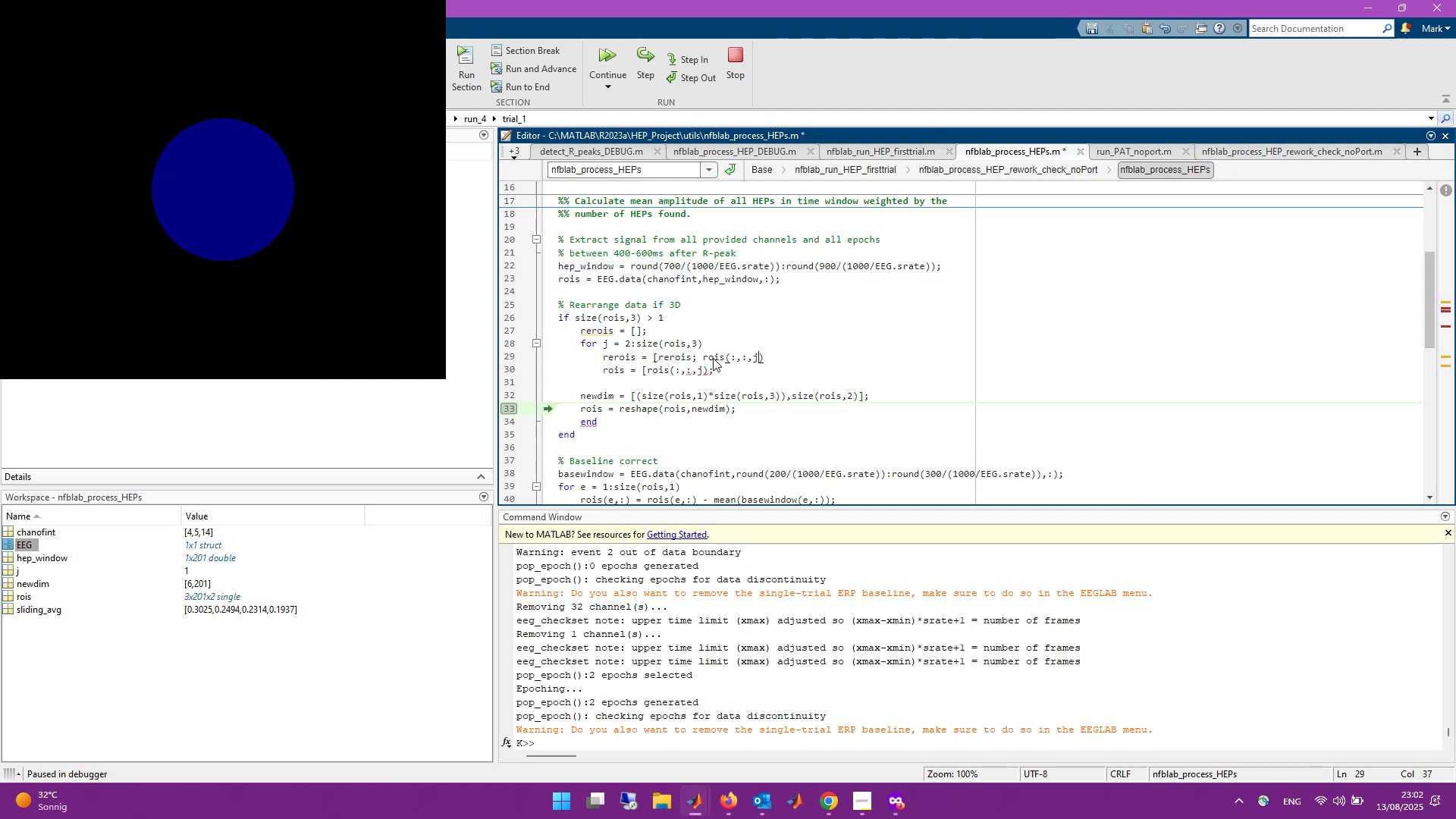 
key(ArrowRight)
 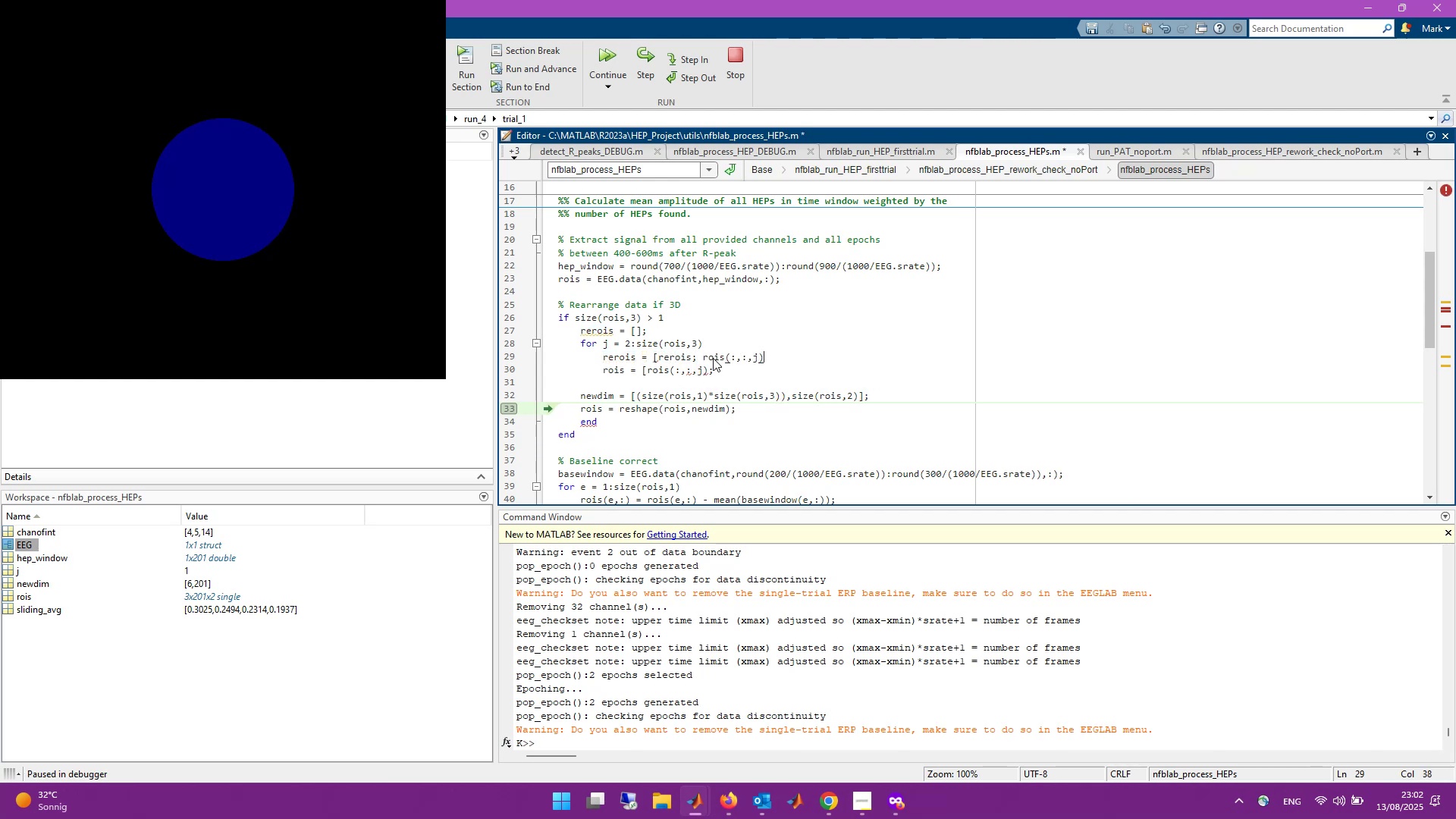 
key(BracketLeft)
 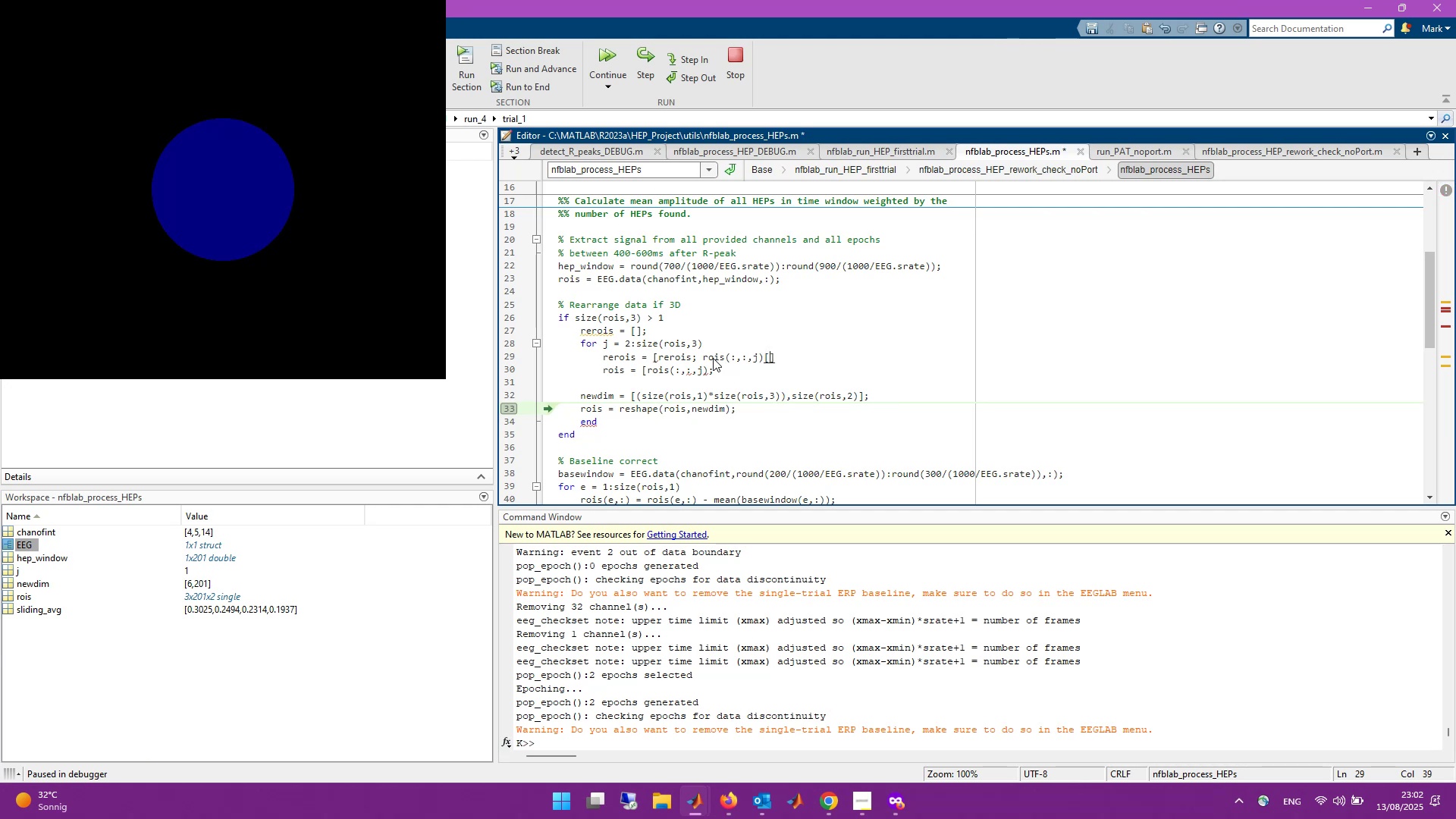 
key(NumLock)
 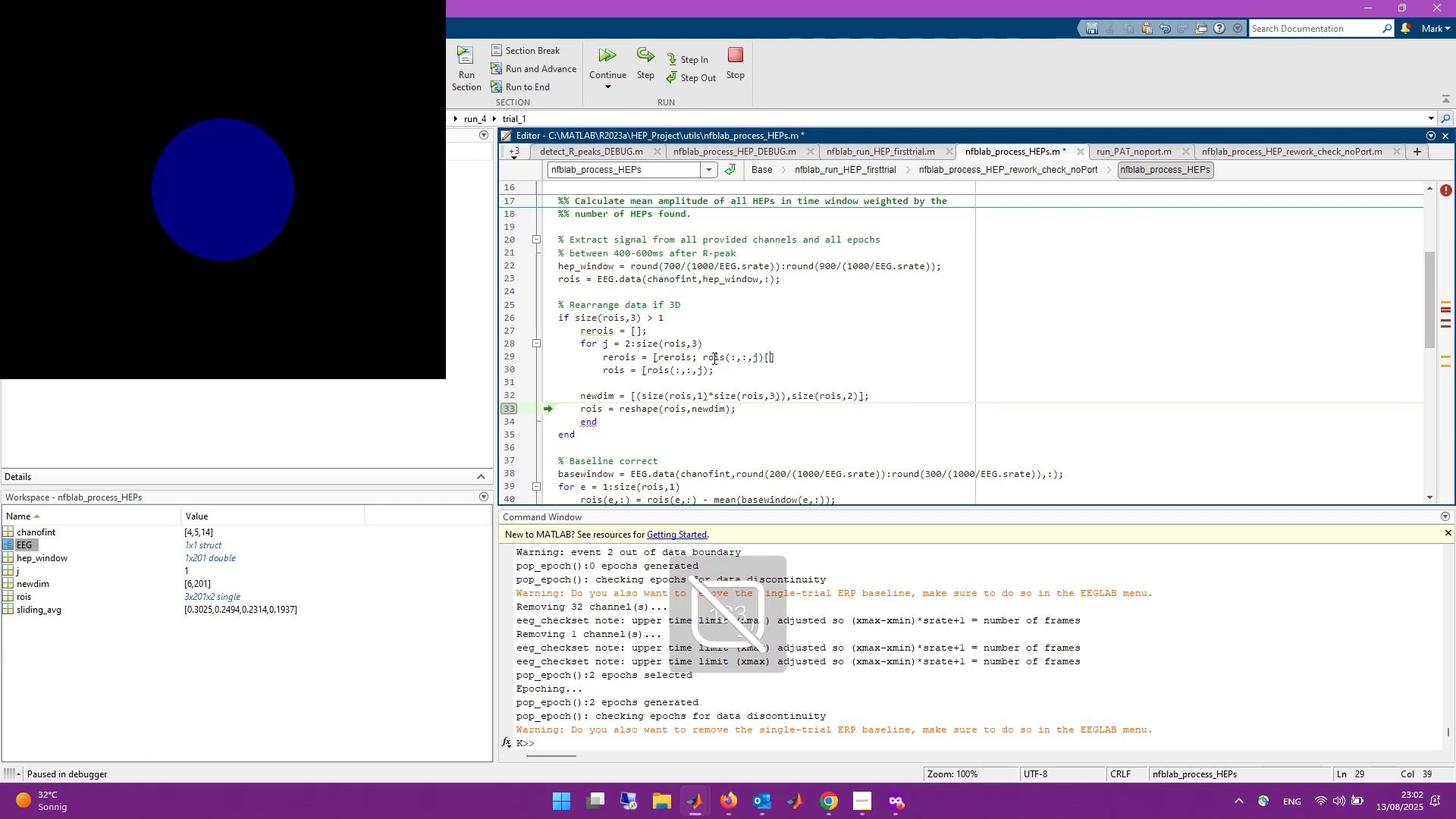 
key(NumLock)
 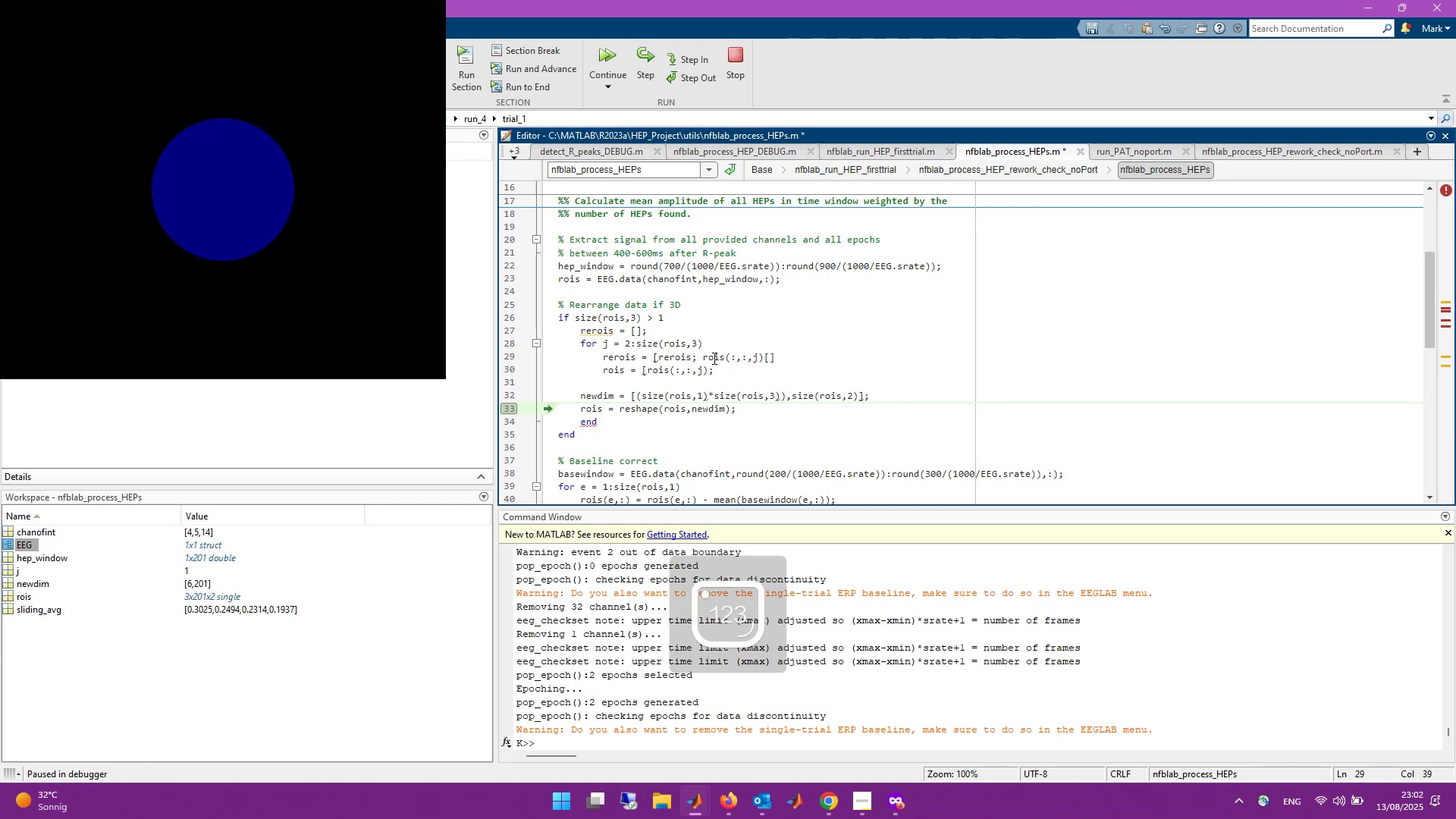 
key(Backspace)
 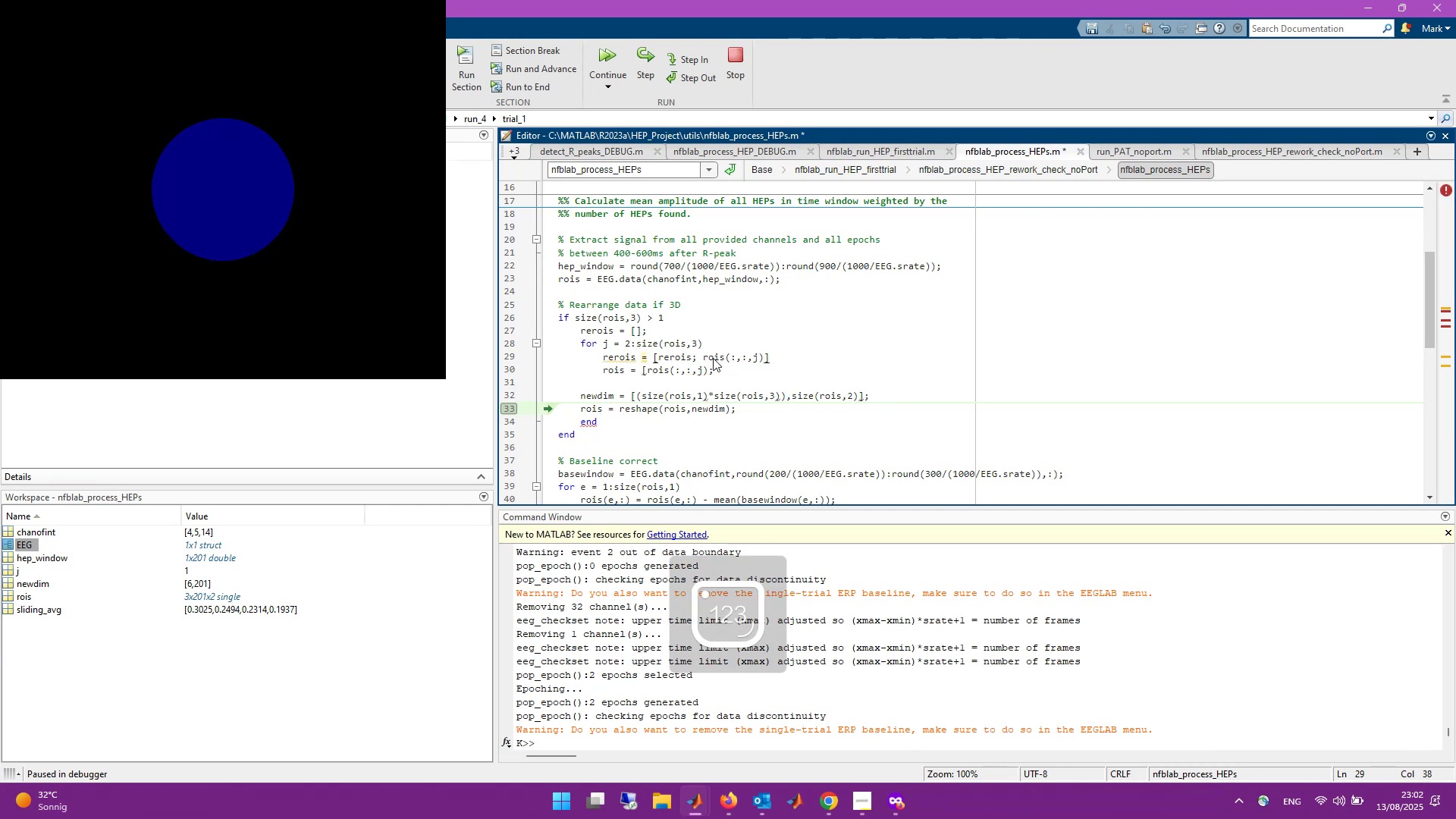 
key(ArrowRight)
 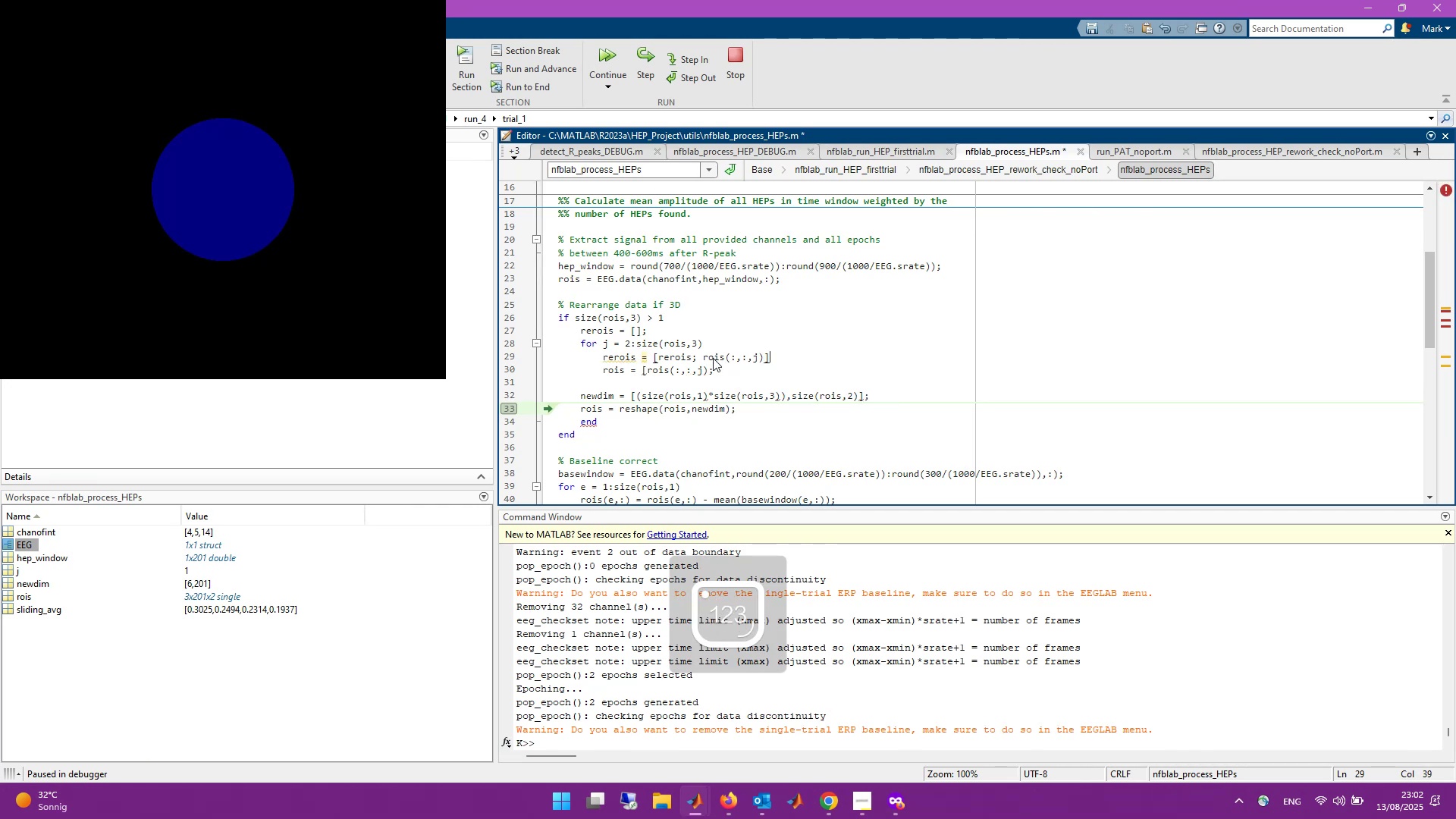 
key(Semicolon)
 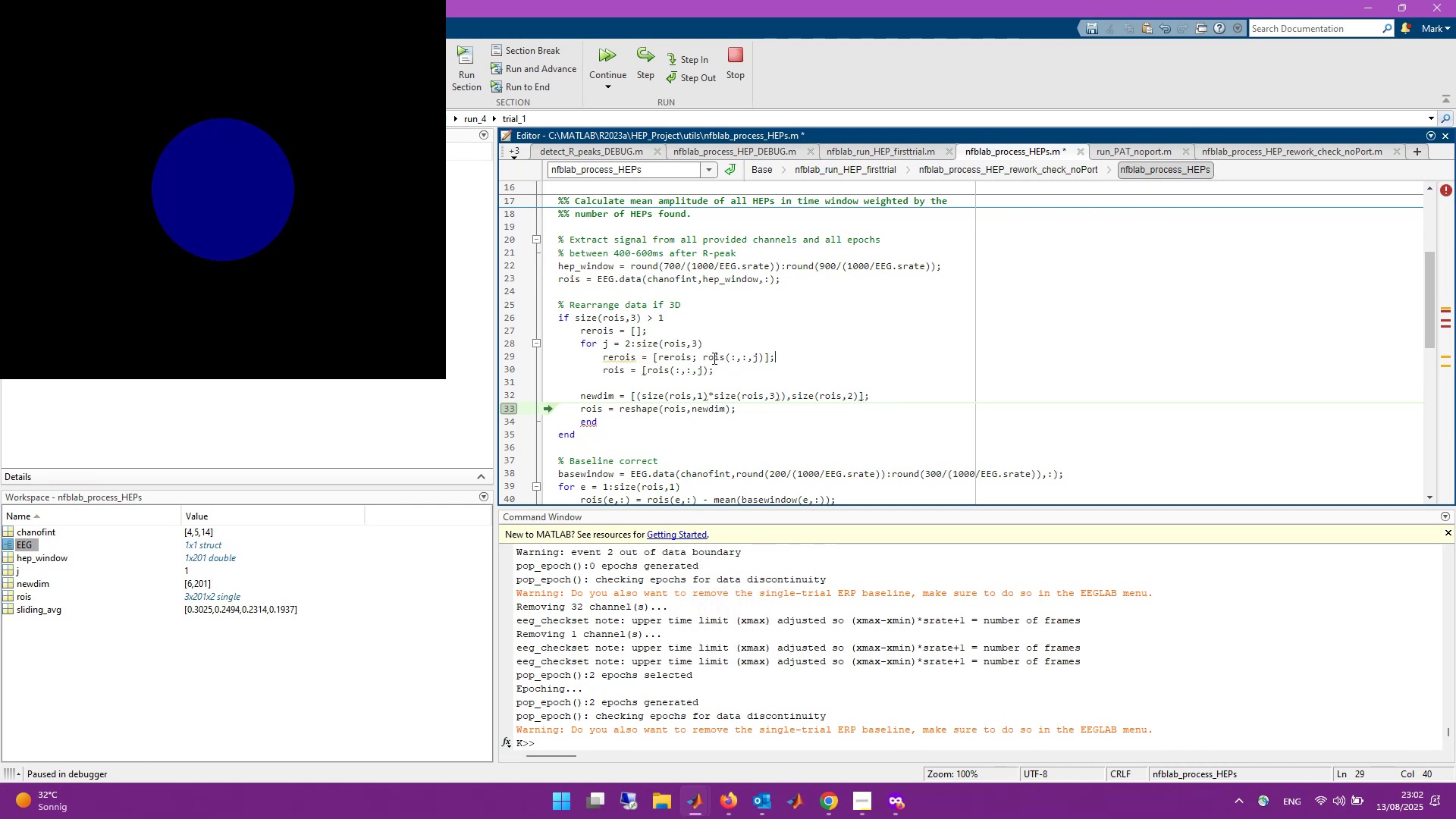 
wait(5.03)
 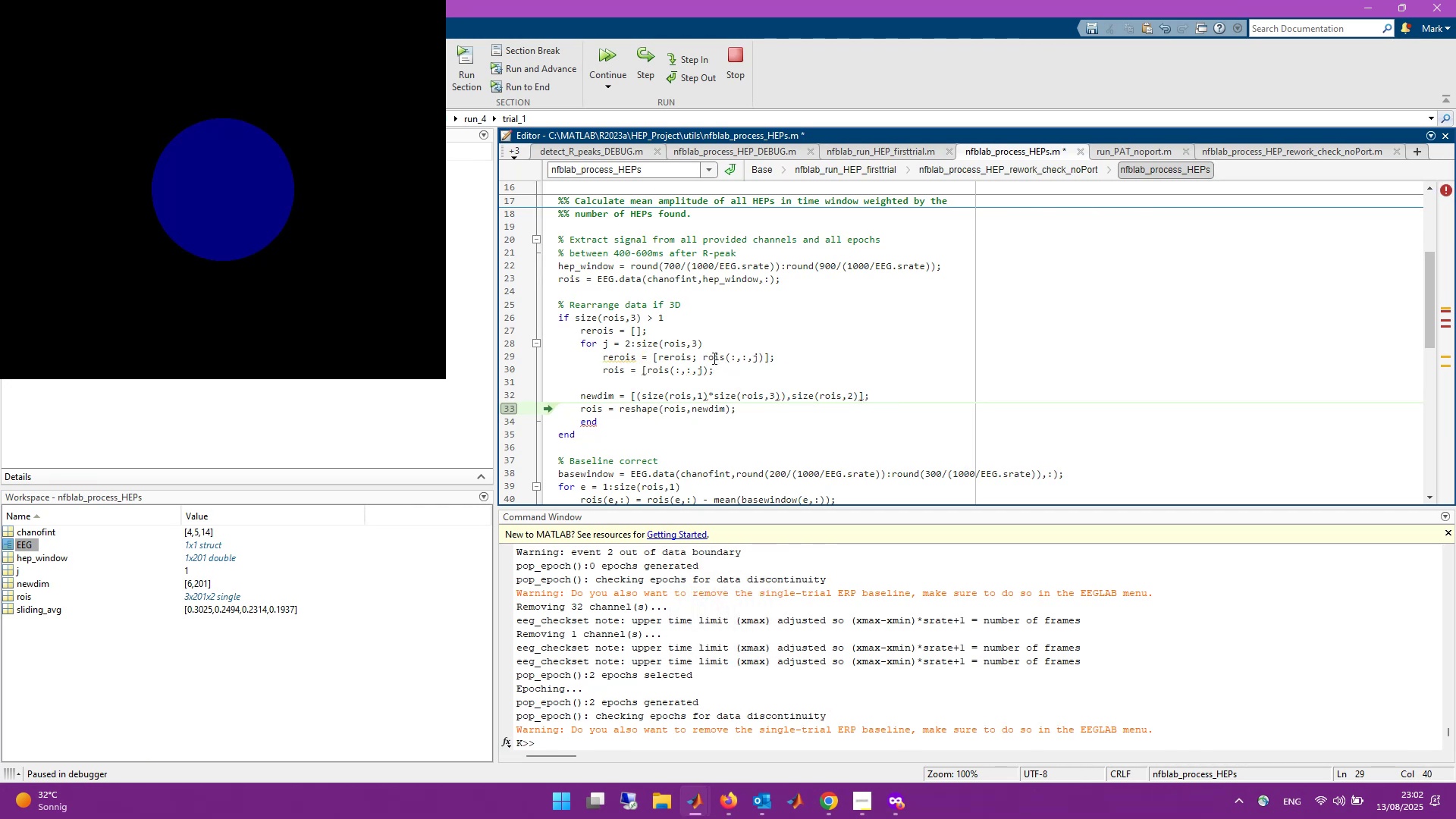 
key(Enter)
 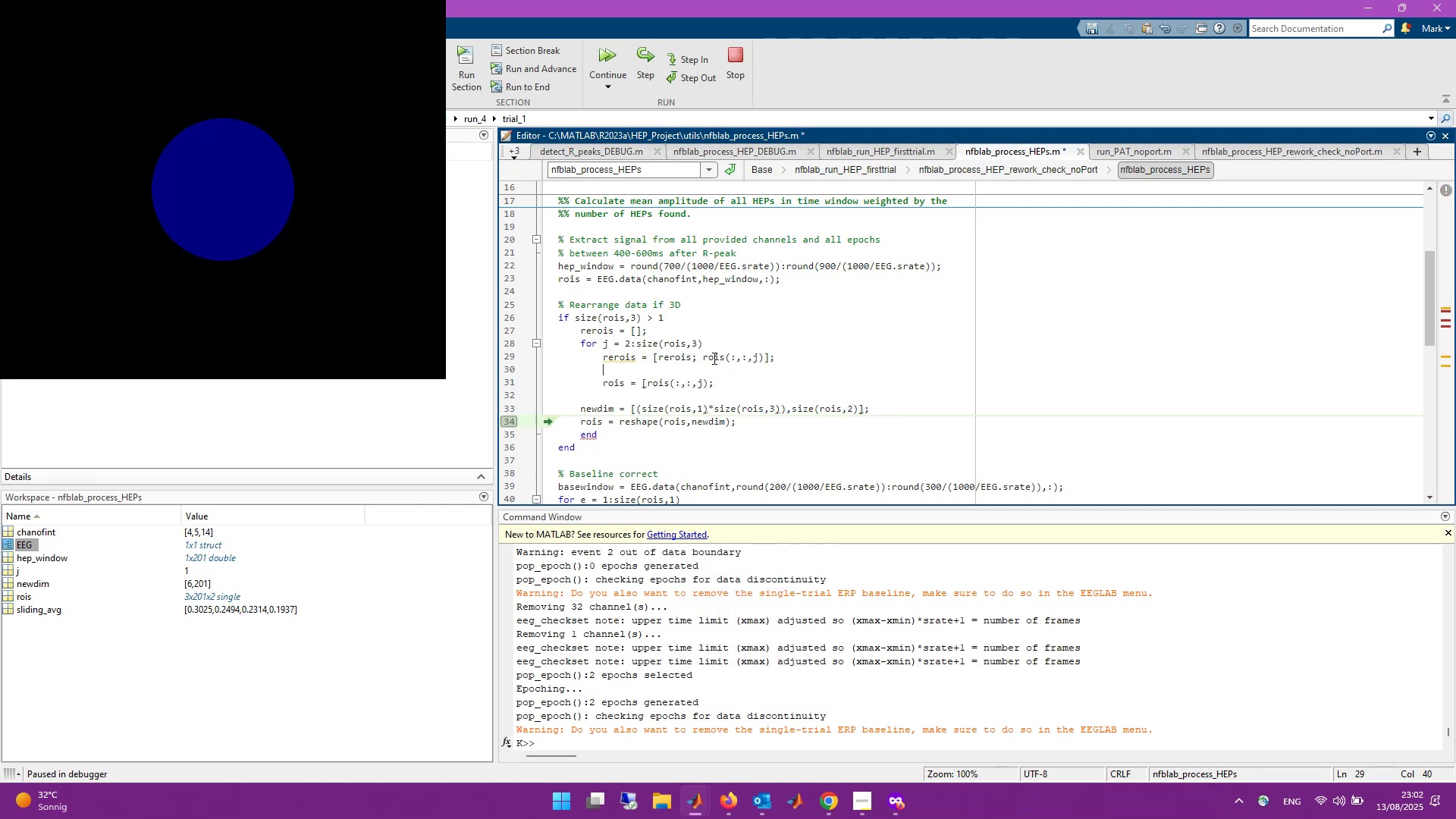 
type(end)
 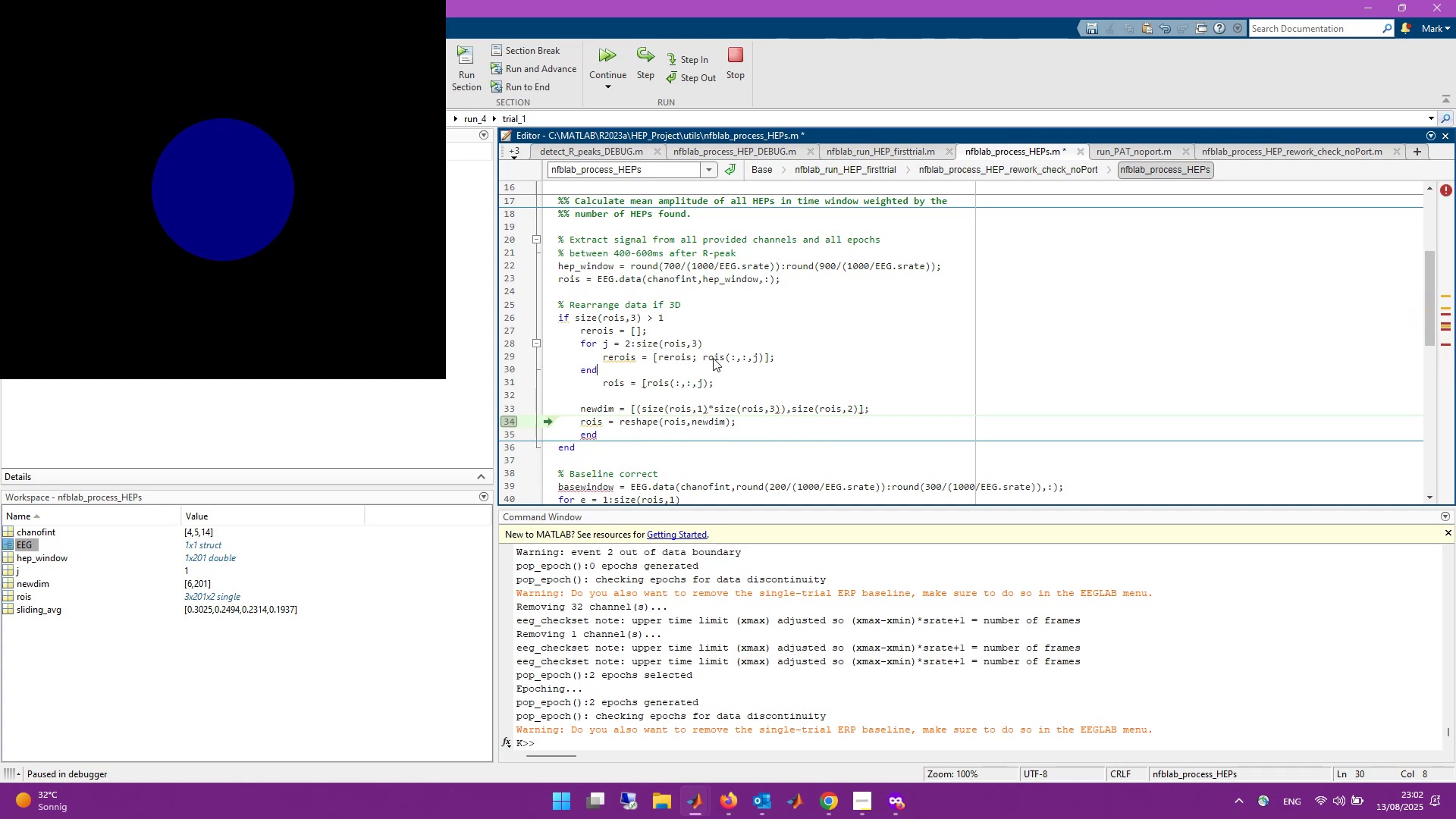 
key(Enter)
 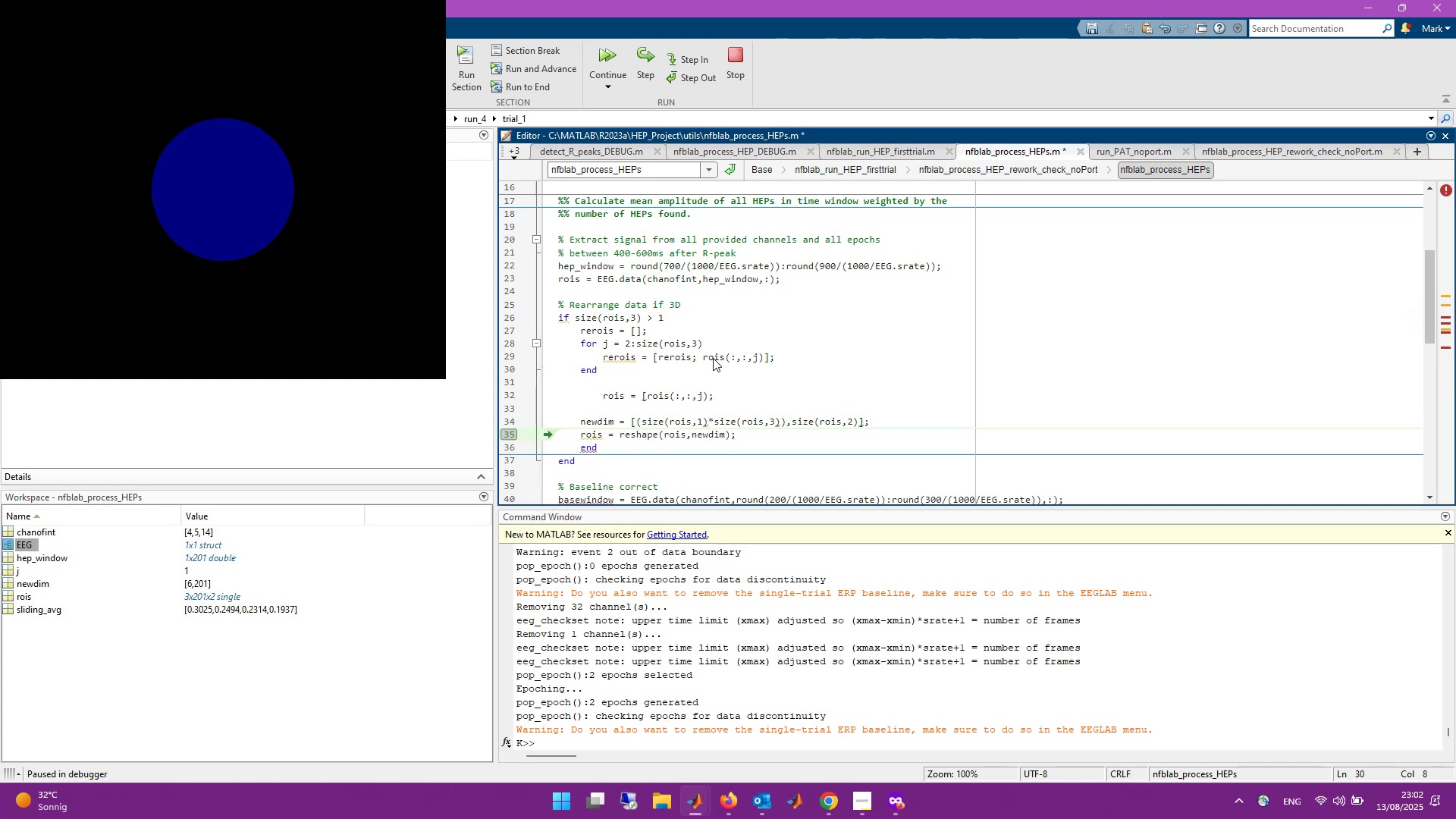 
type(rois = rerois;)
 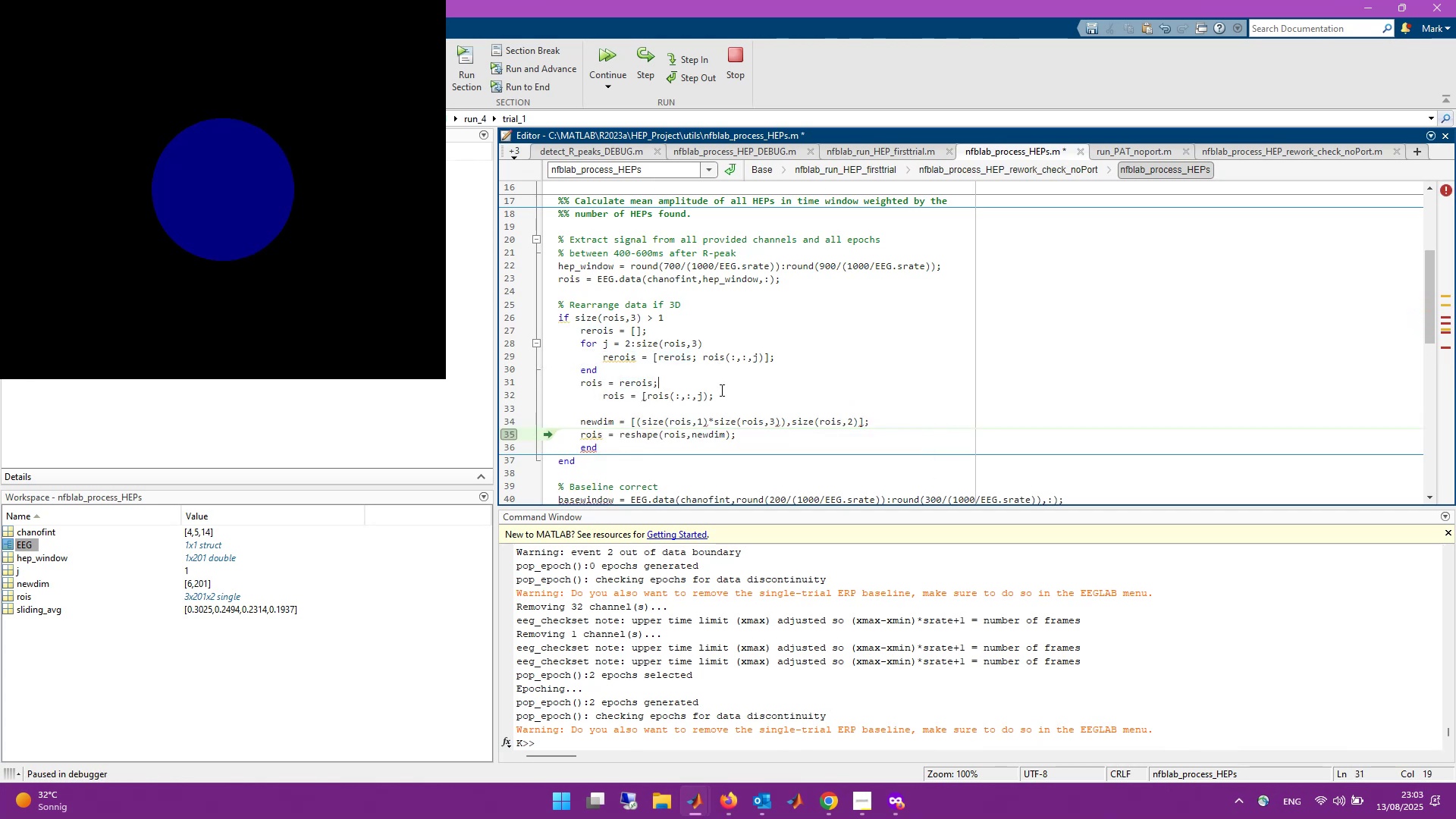 
left_click_drag(start_coordinate=[729, 395], to_coordinate=[543, 394])
 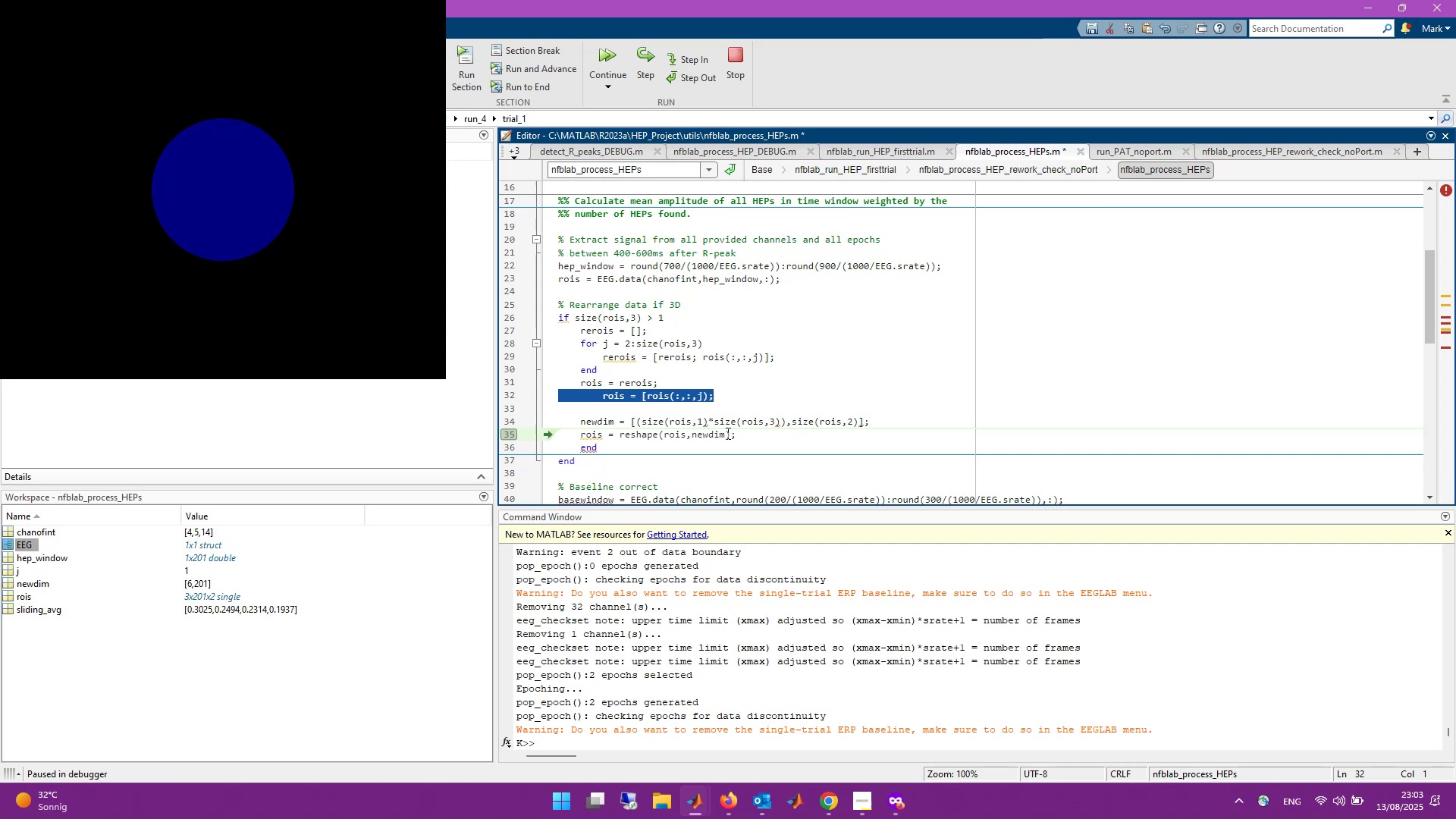 
left_click_drag(start_coordinate=[737, 435], to_coordinate=[523, 395])
 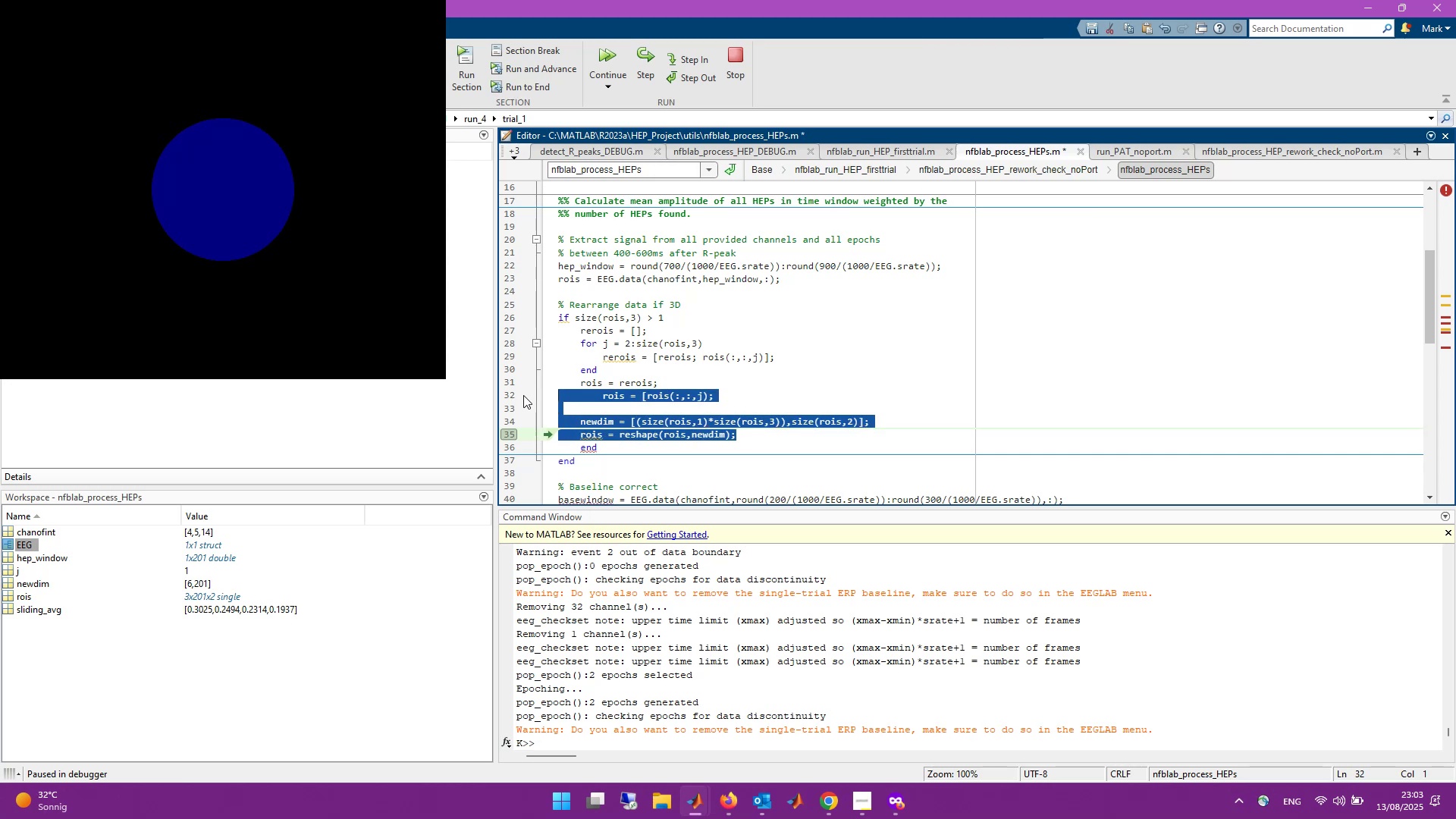 
key(Backspace)
 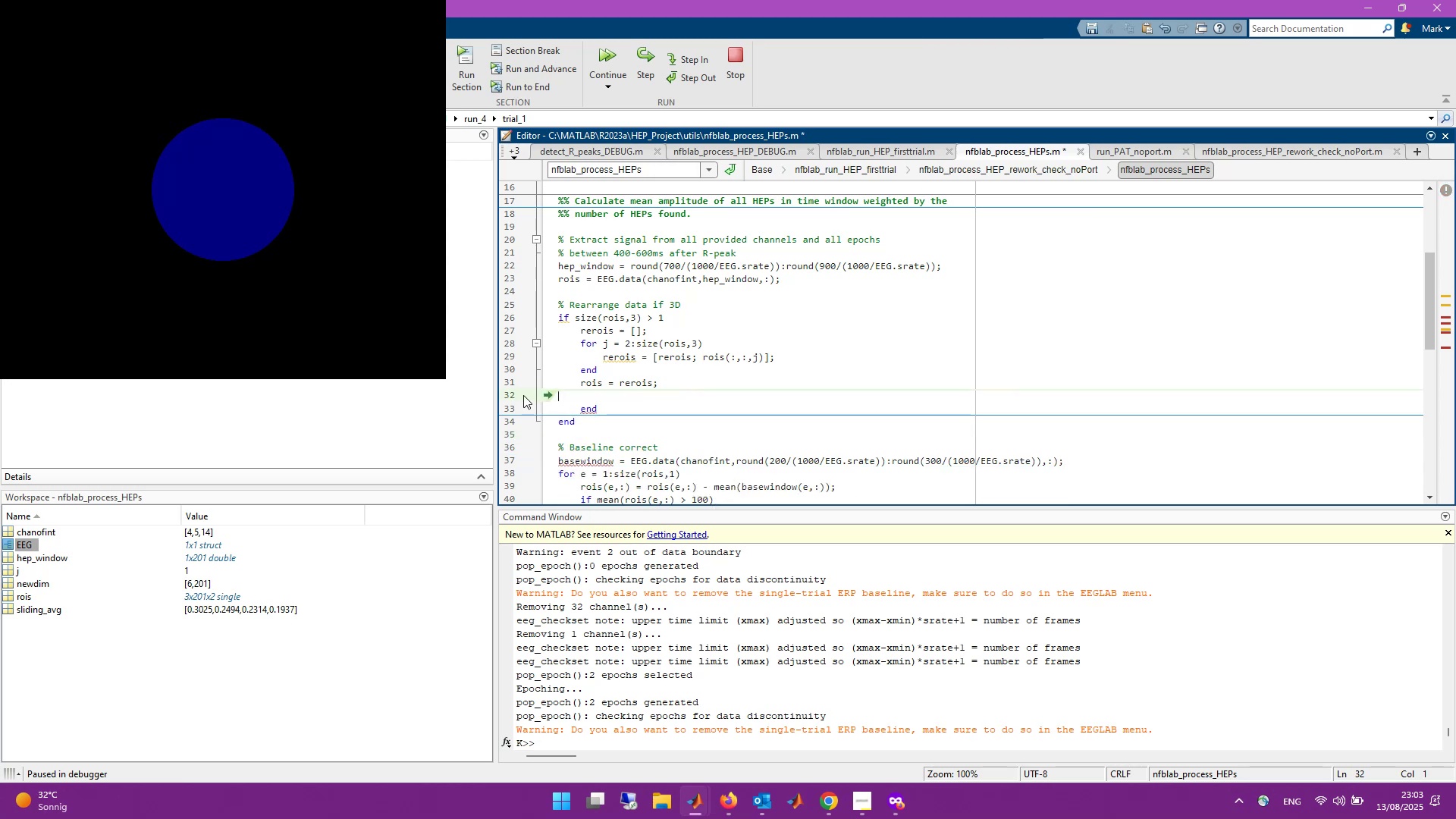 
key(Backspace)
 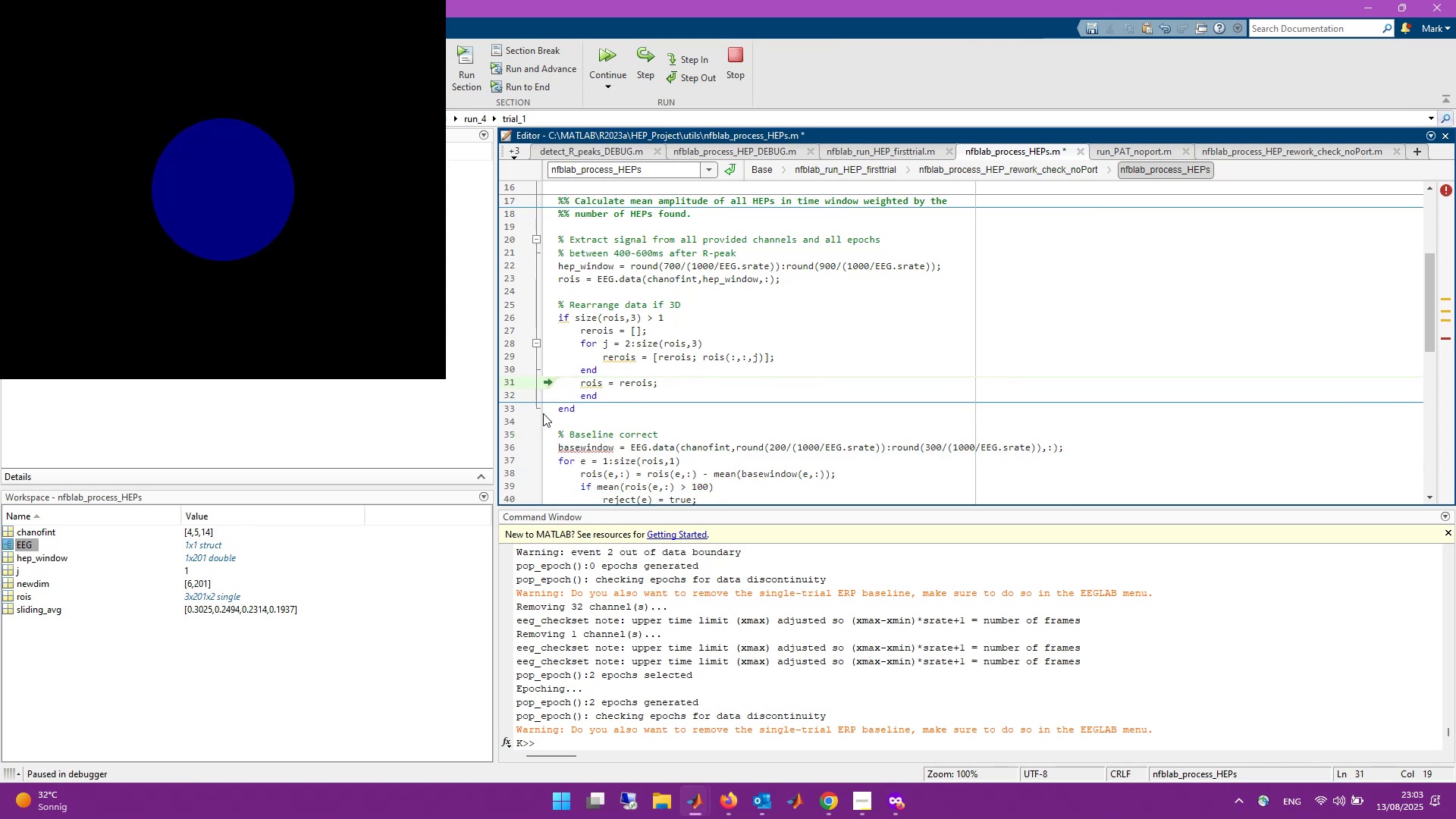 
left_click([590, 396])
 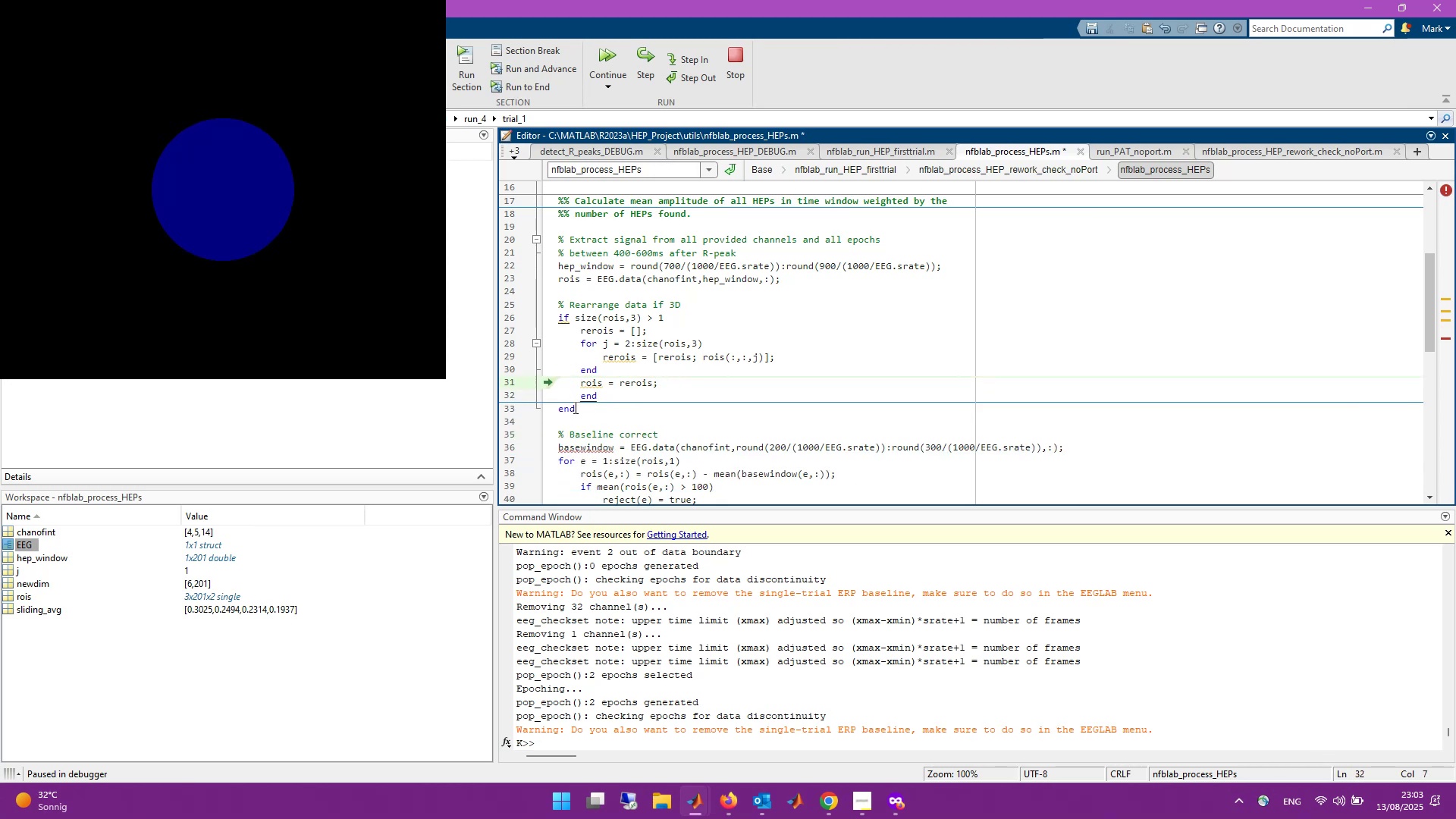 
left_click([567, 409])
 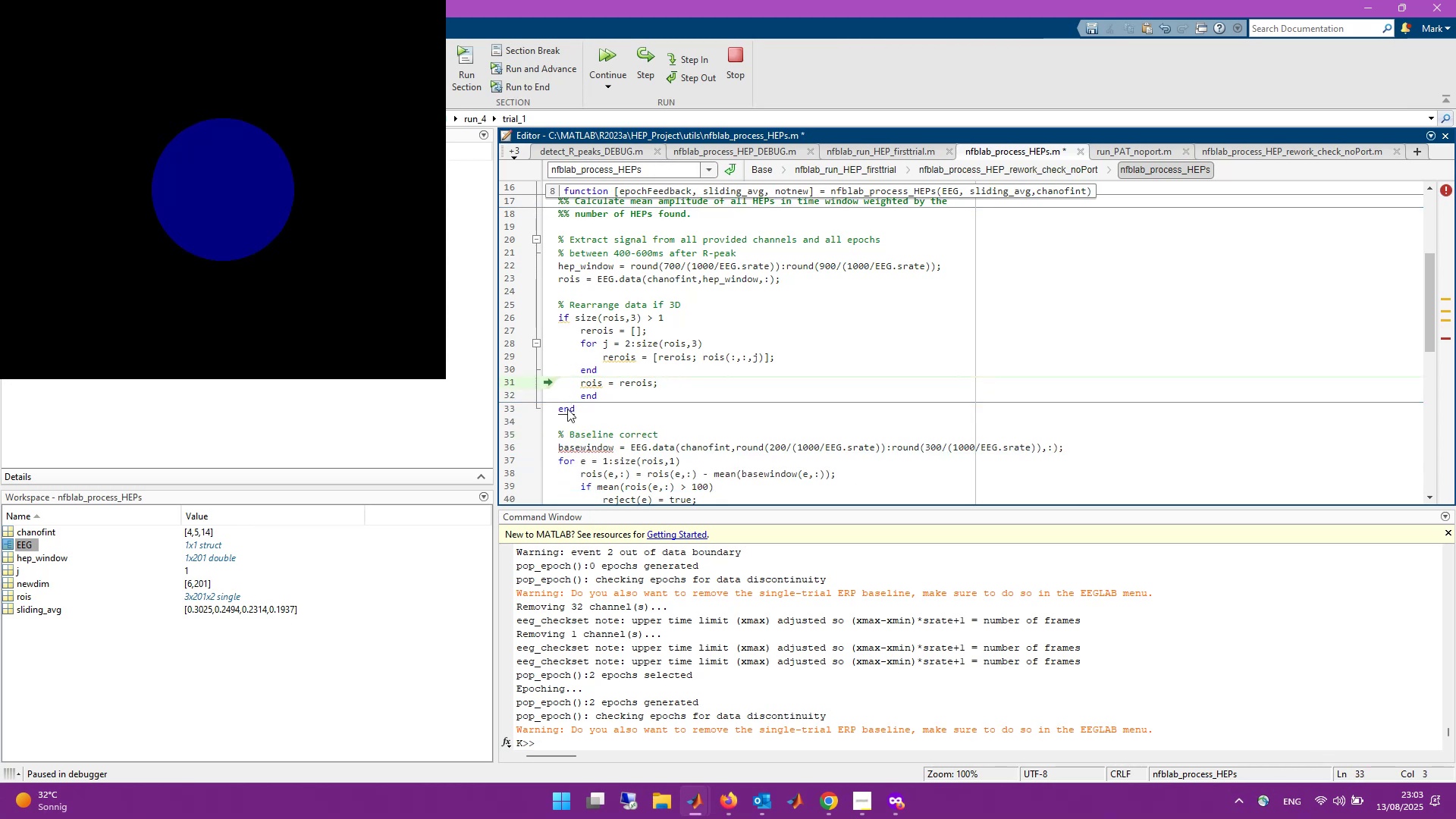 
left_click_drag(start_coordinate=[582, 410], to_coordinate=[538, 406])
 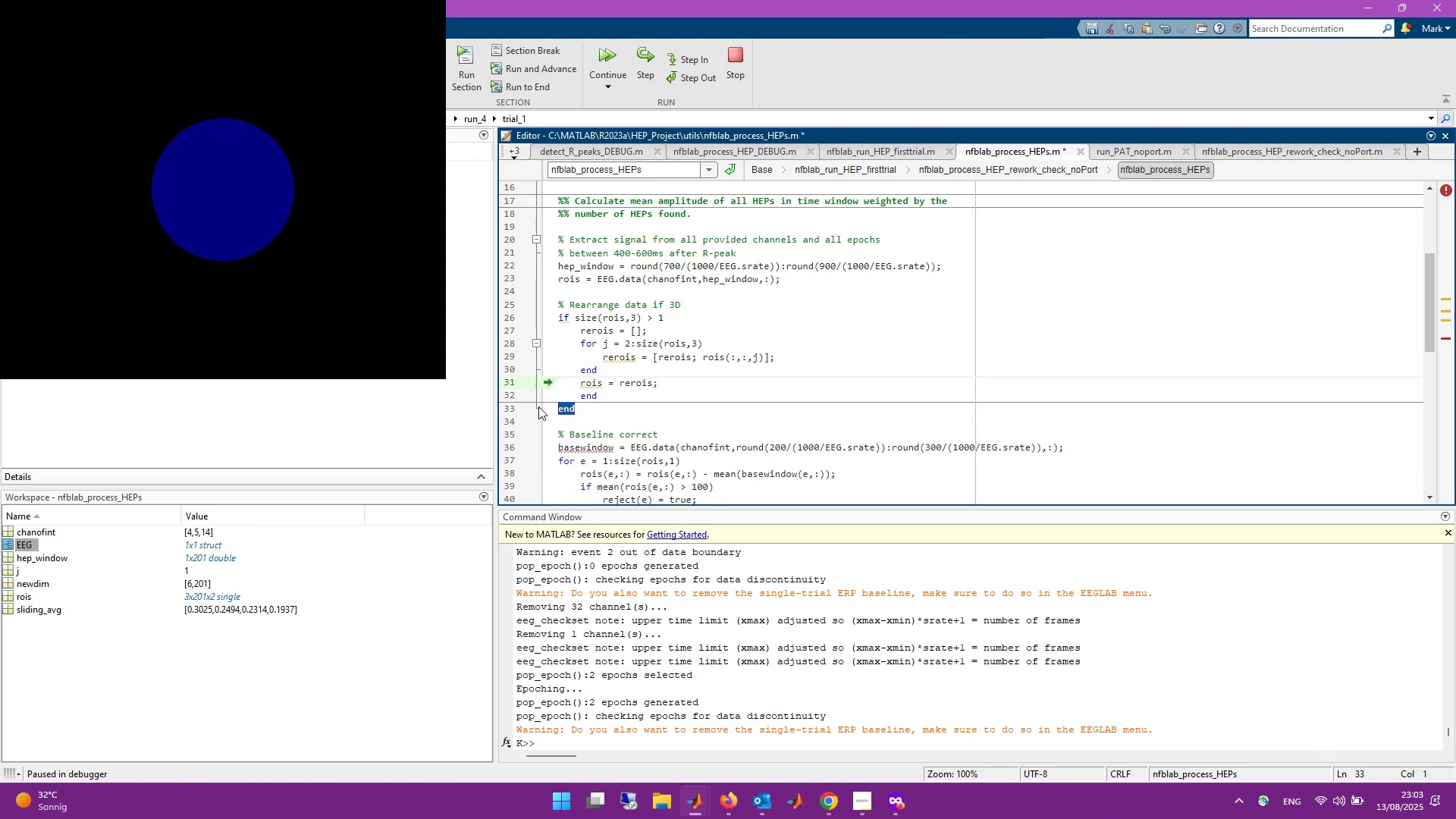 
key(Backspace)
 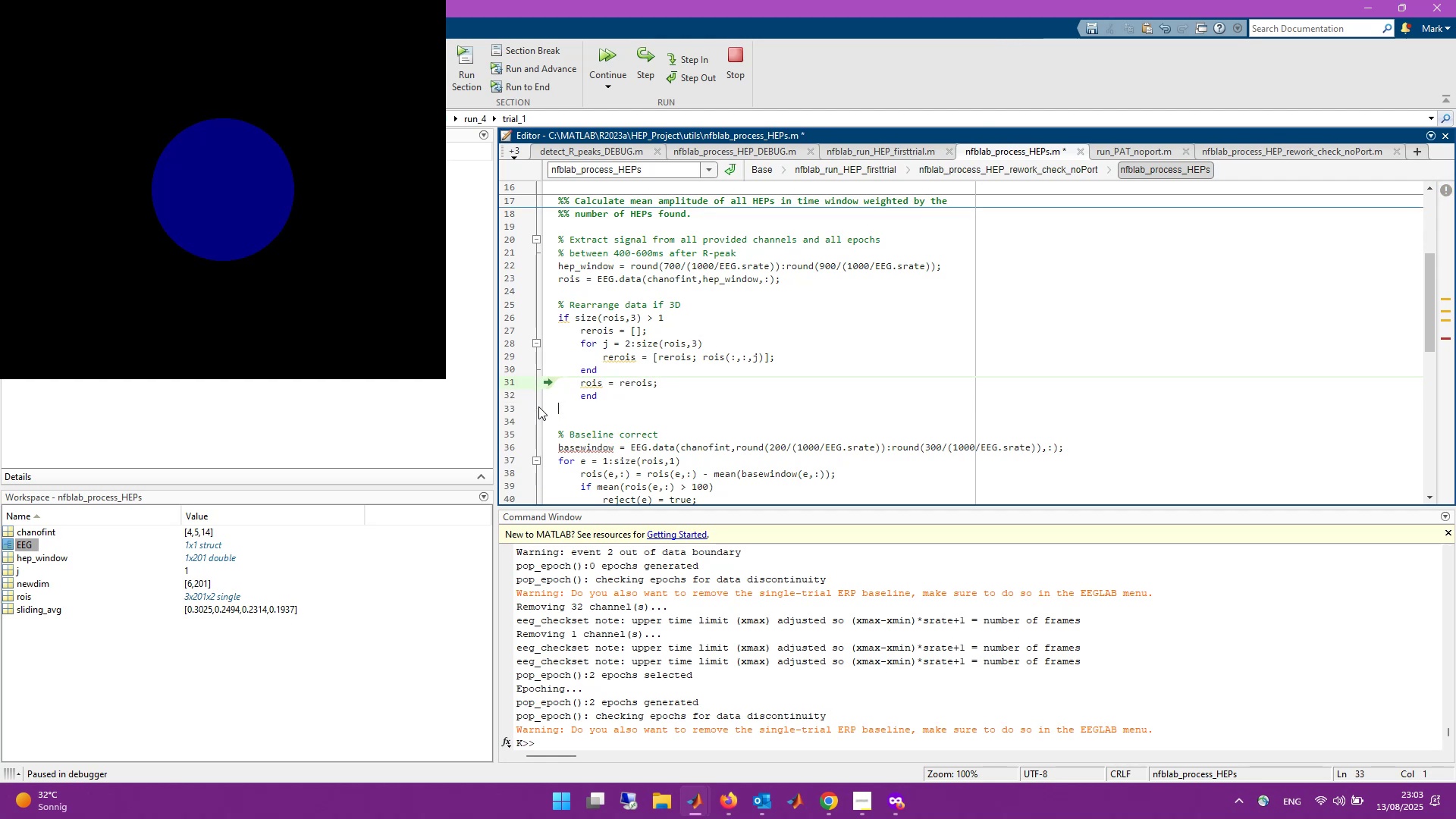 
key(Backspace)
 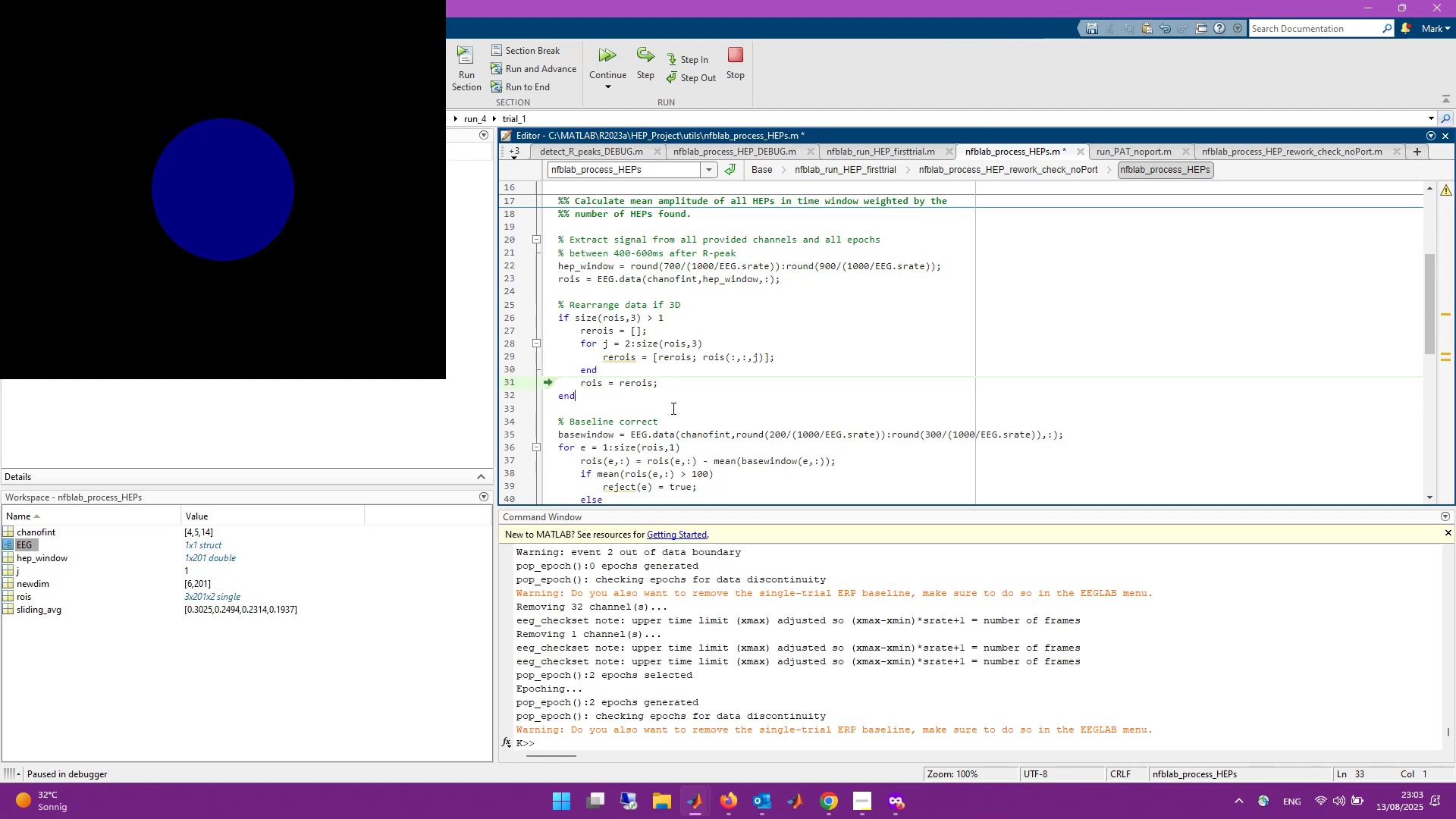 
key(Control+S)
 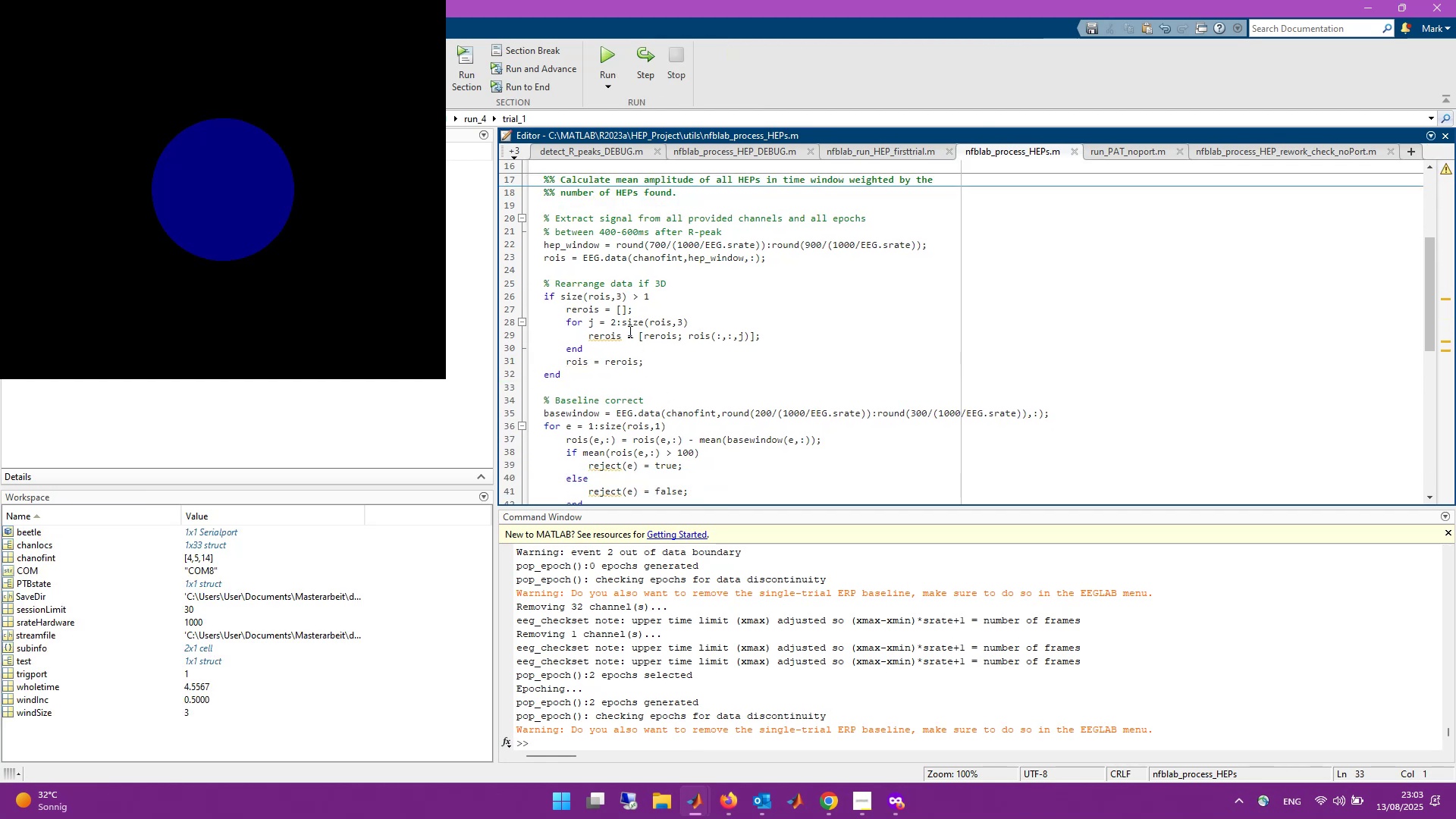 
key(Control+A)
 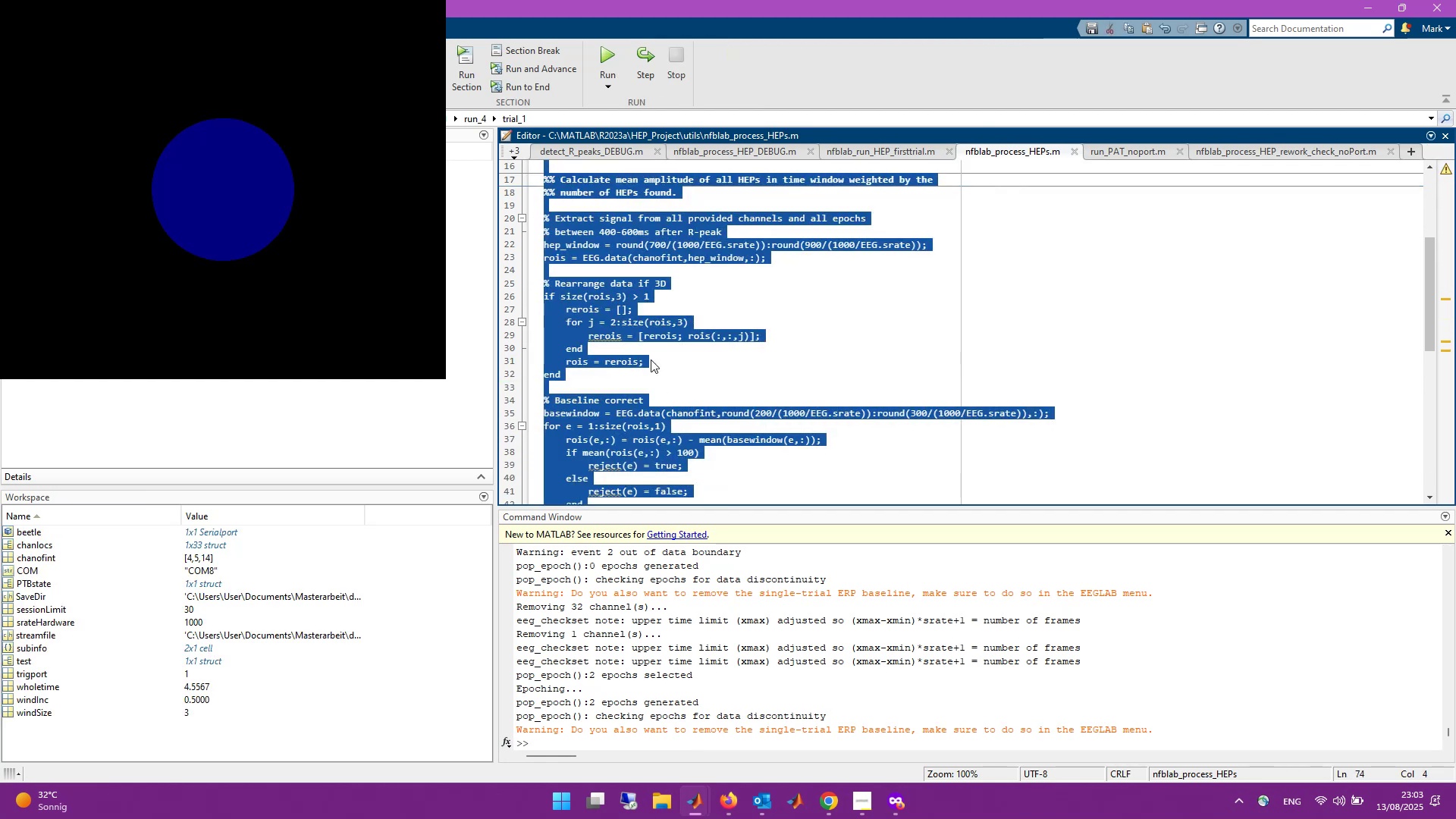 
key(Control+I)
 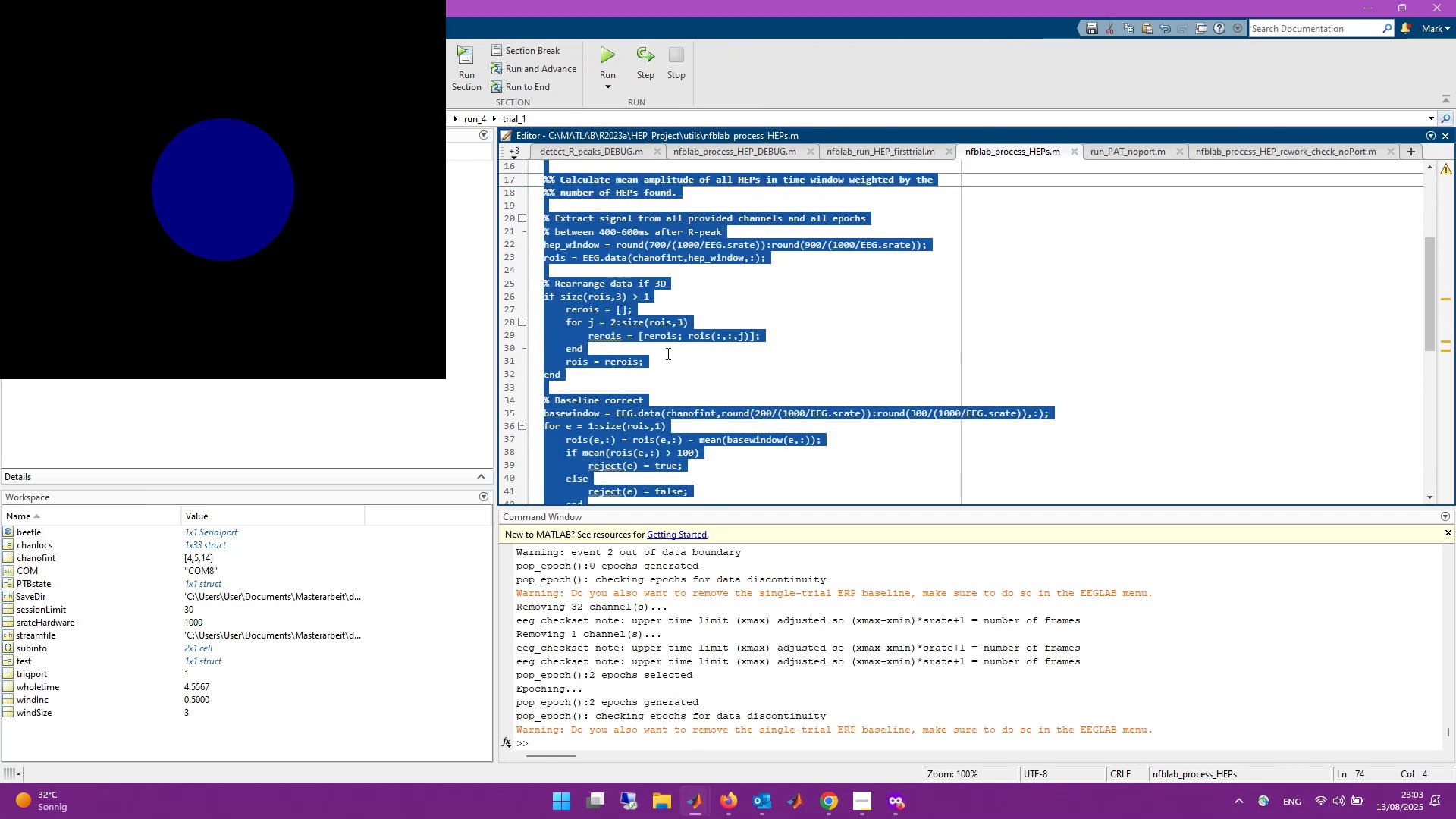 
left_click([836, 336])
 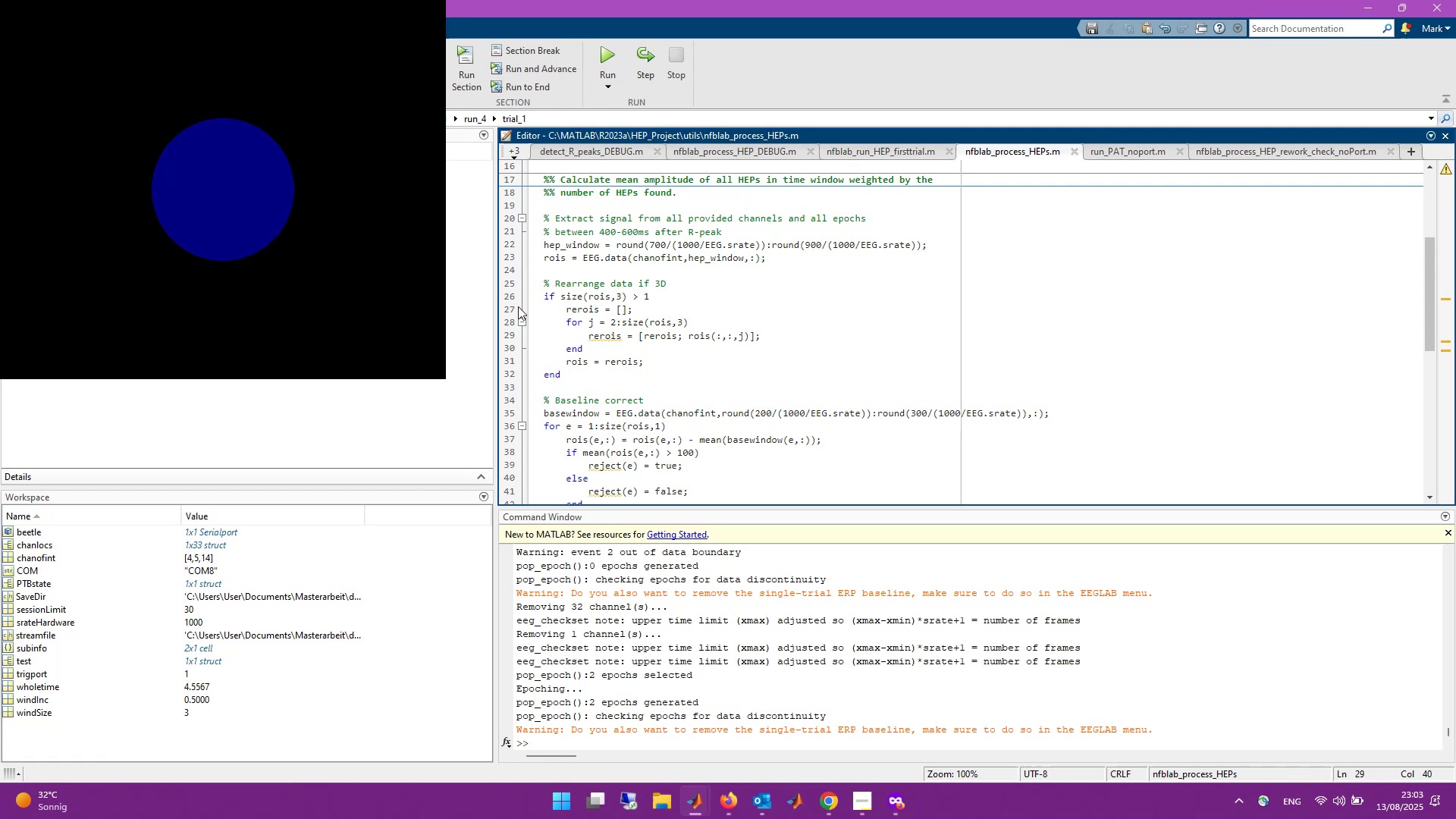 
left_click([512, 297])
 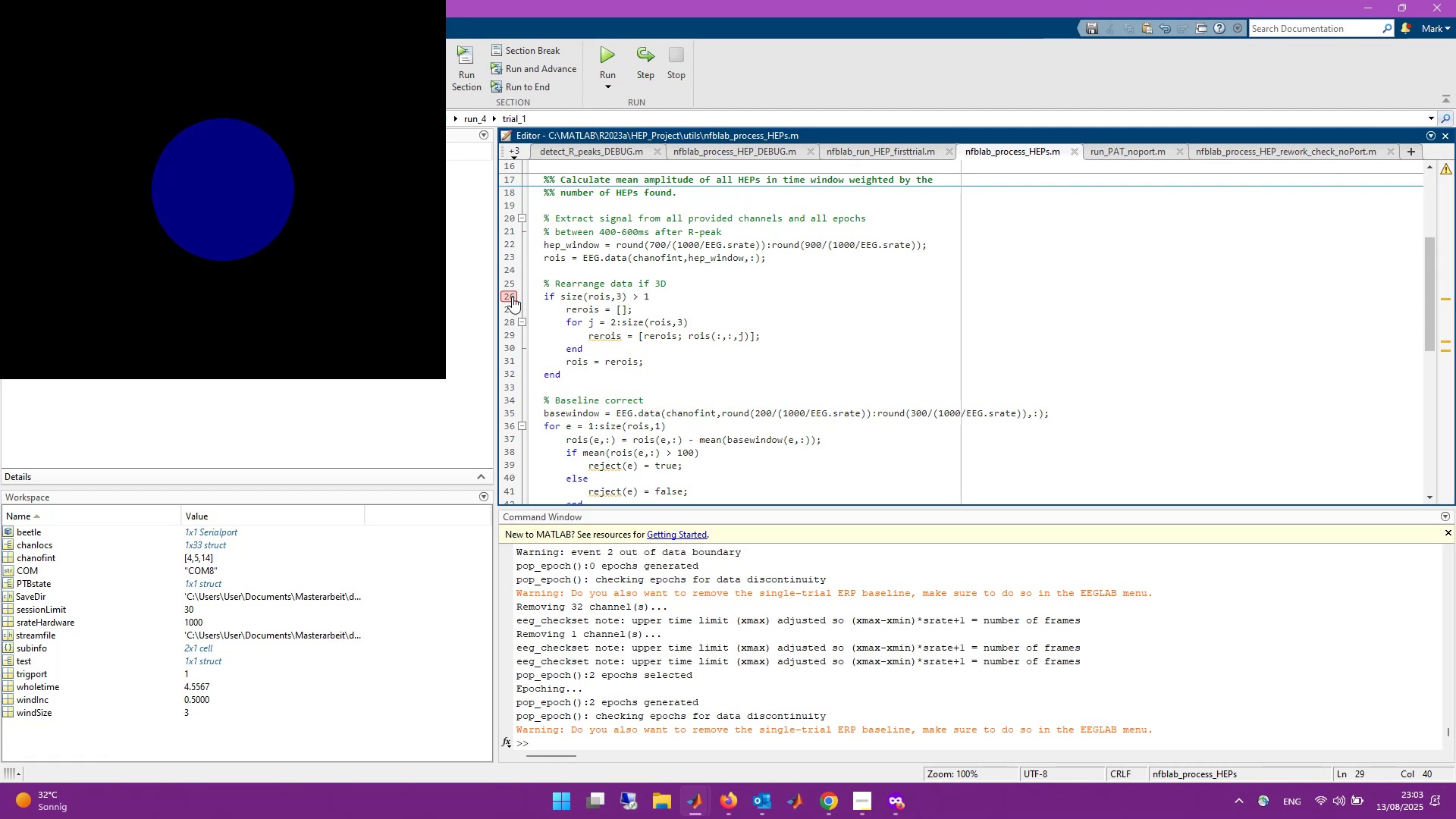 
left_click([512, 297])
 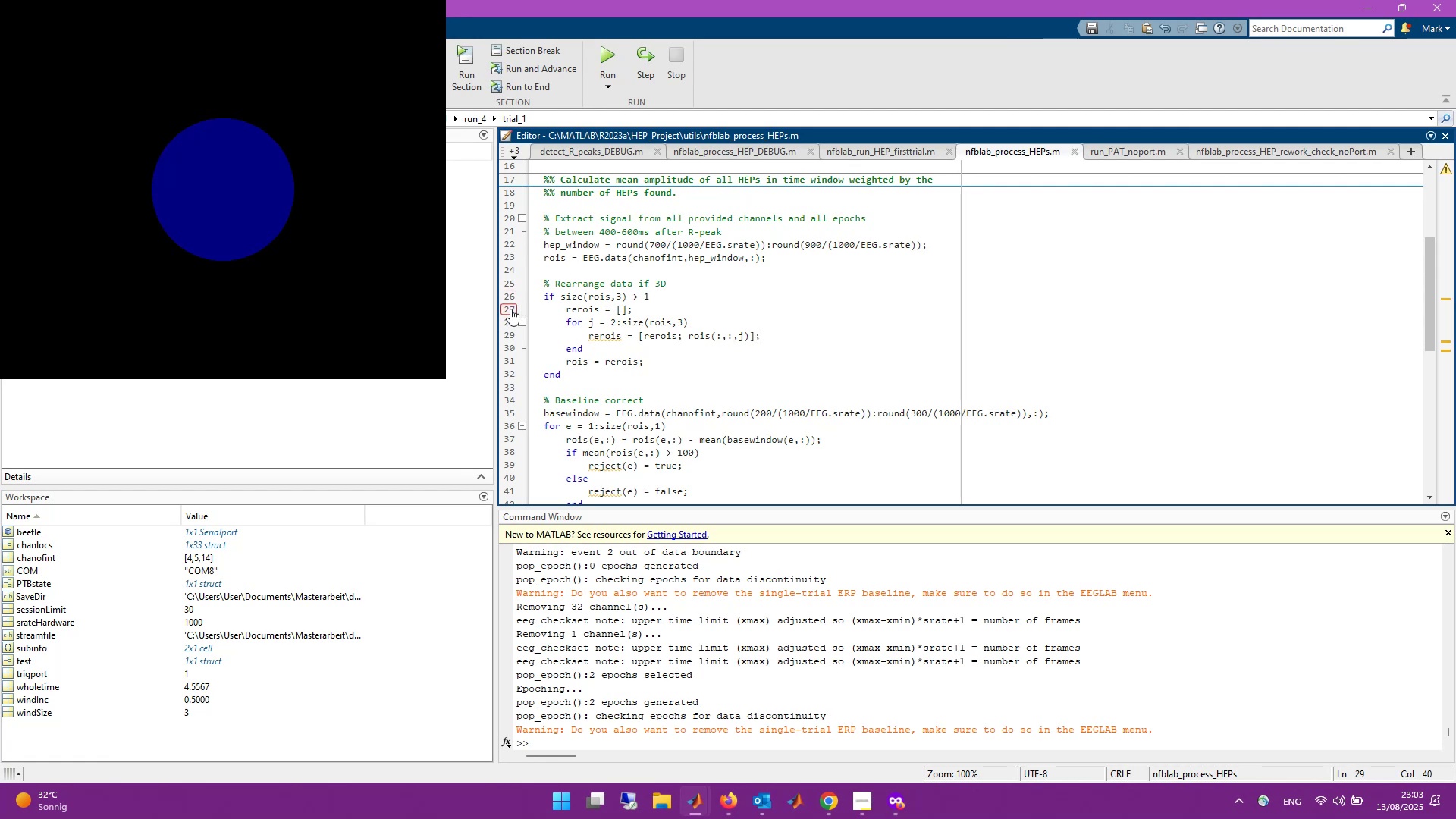 
left_click([509, 310])
 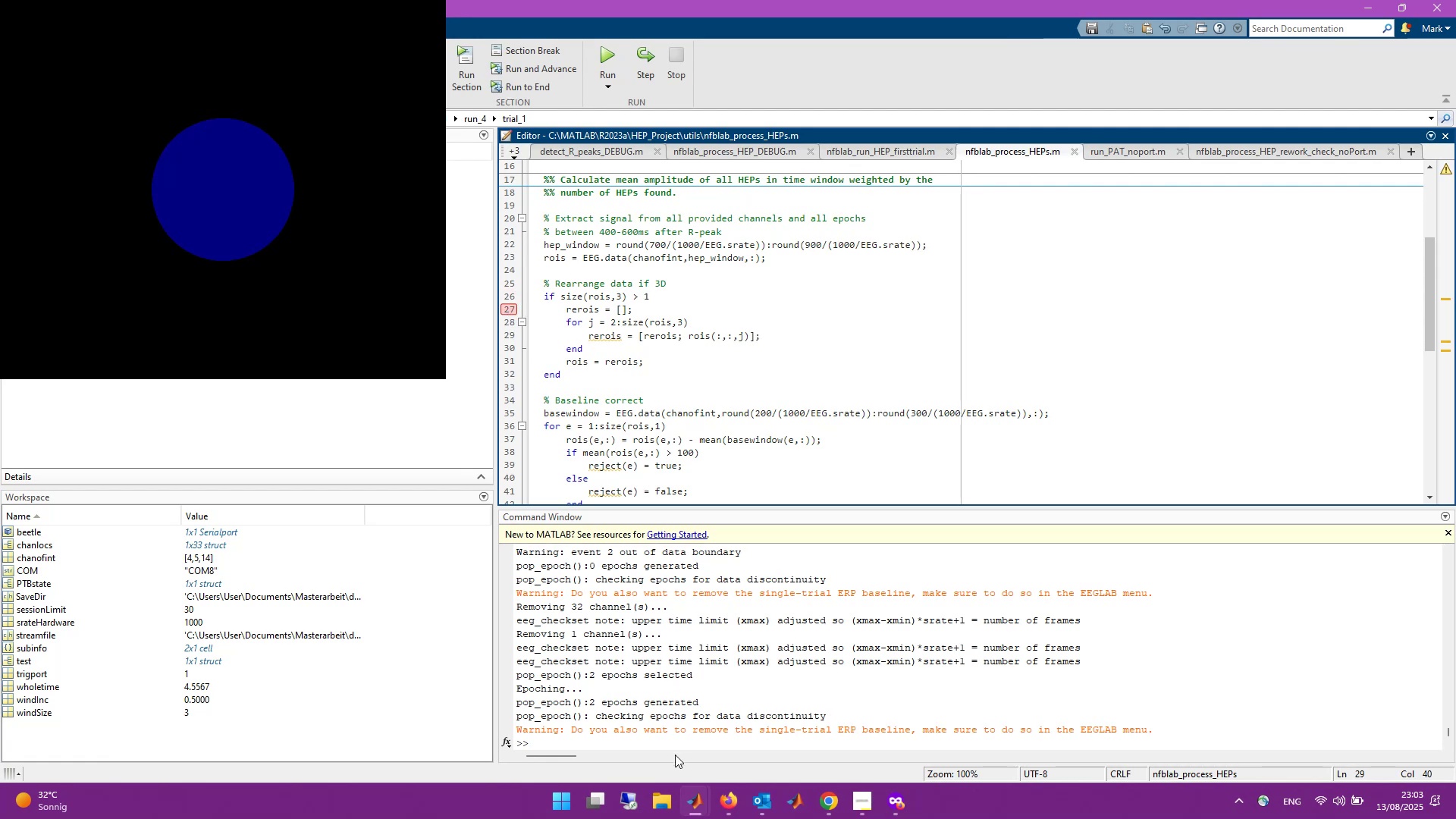 
left_click([675, 744])
 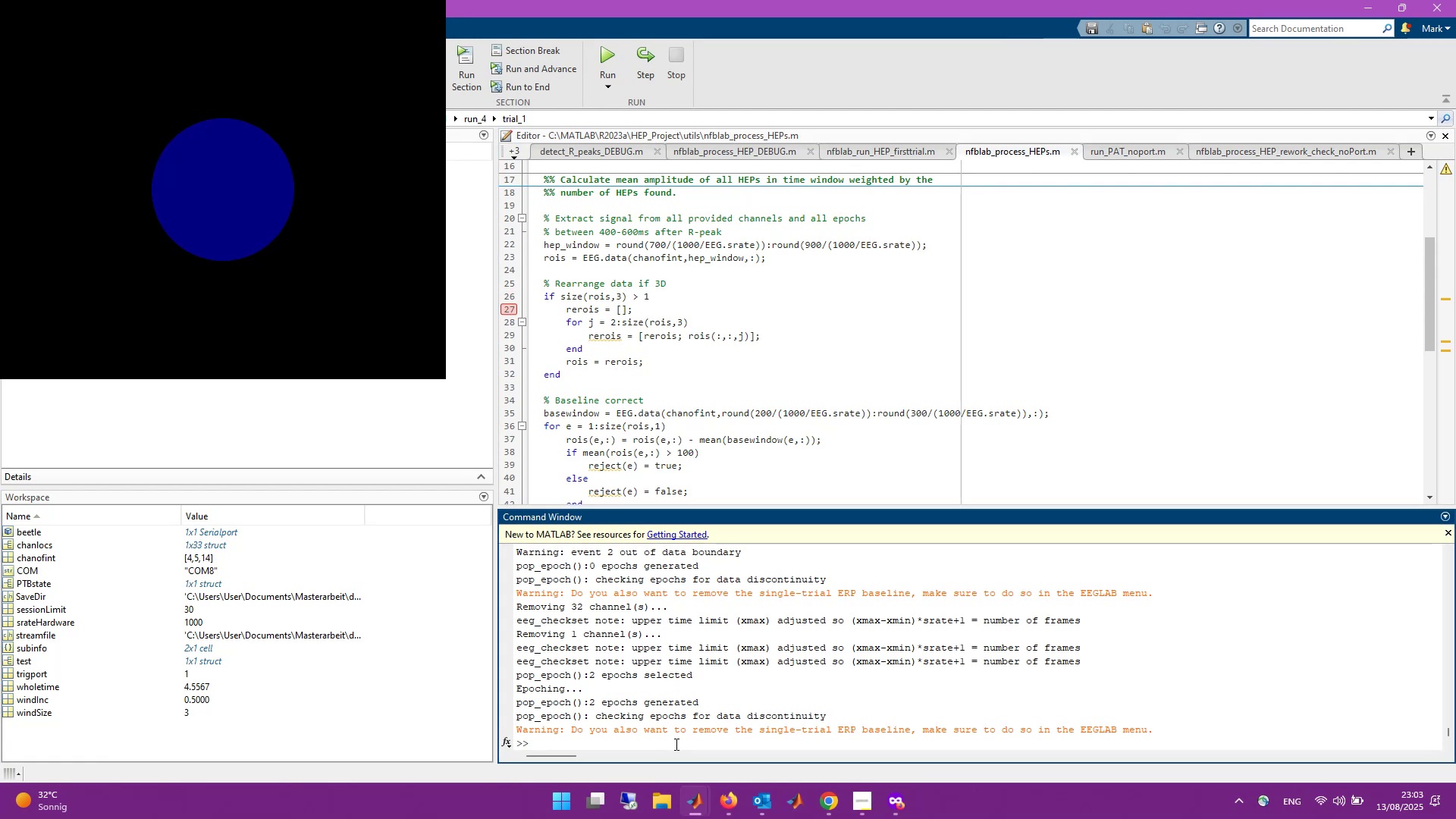 
key(ArrowUp)
 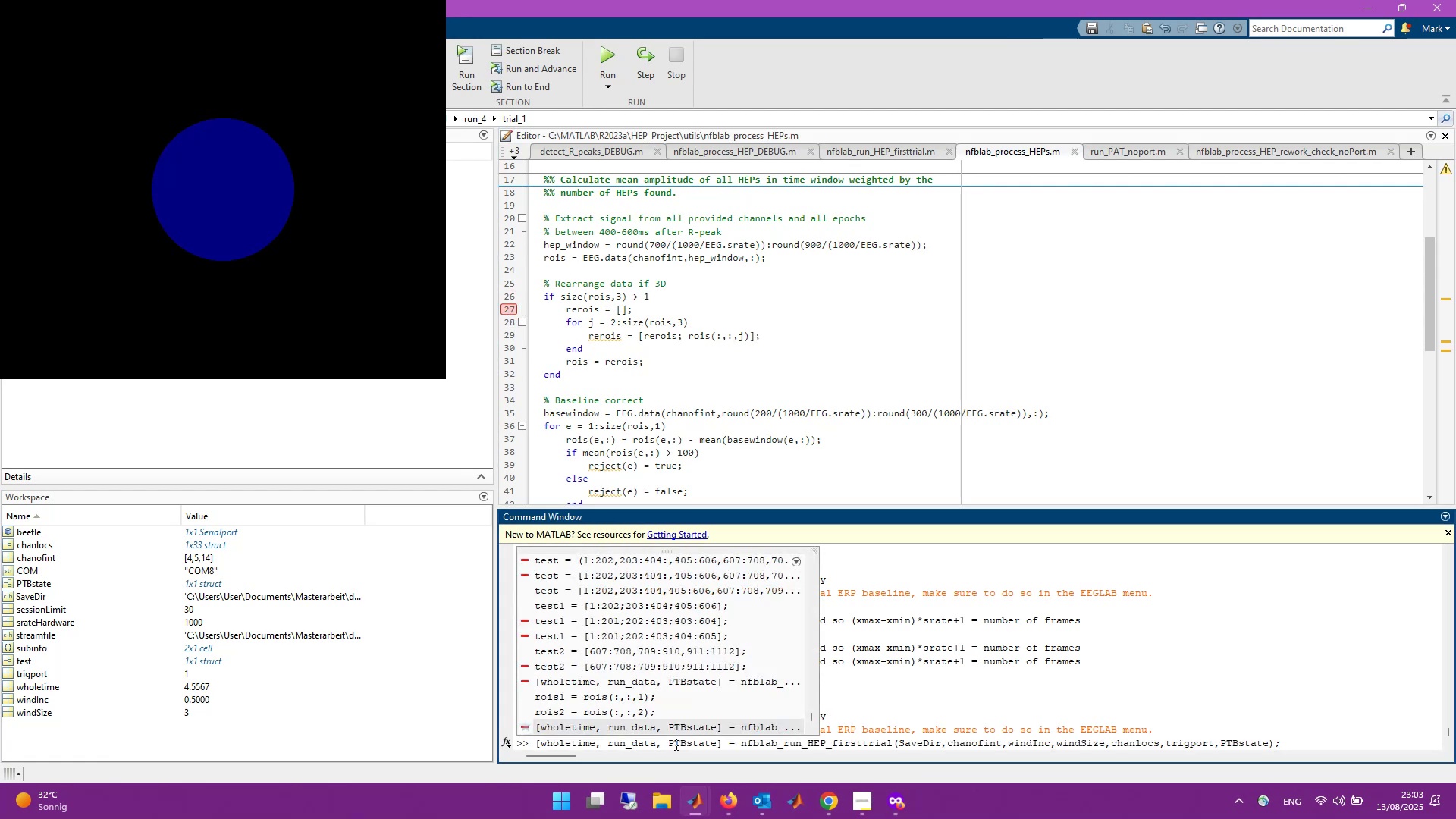 
key(Enter)
 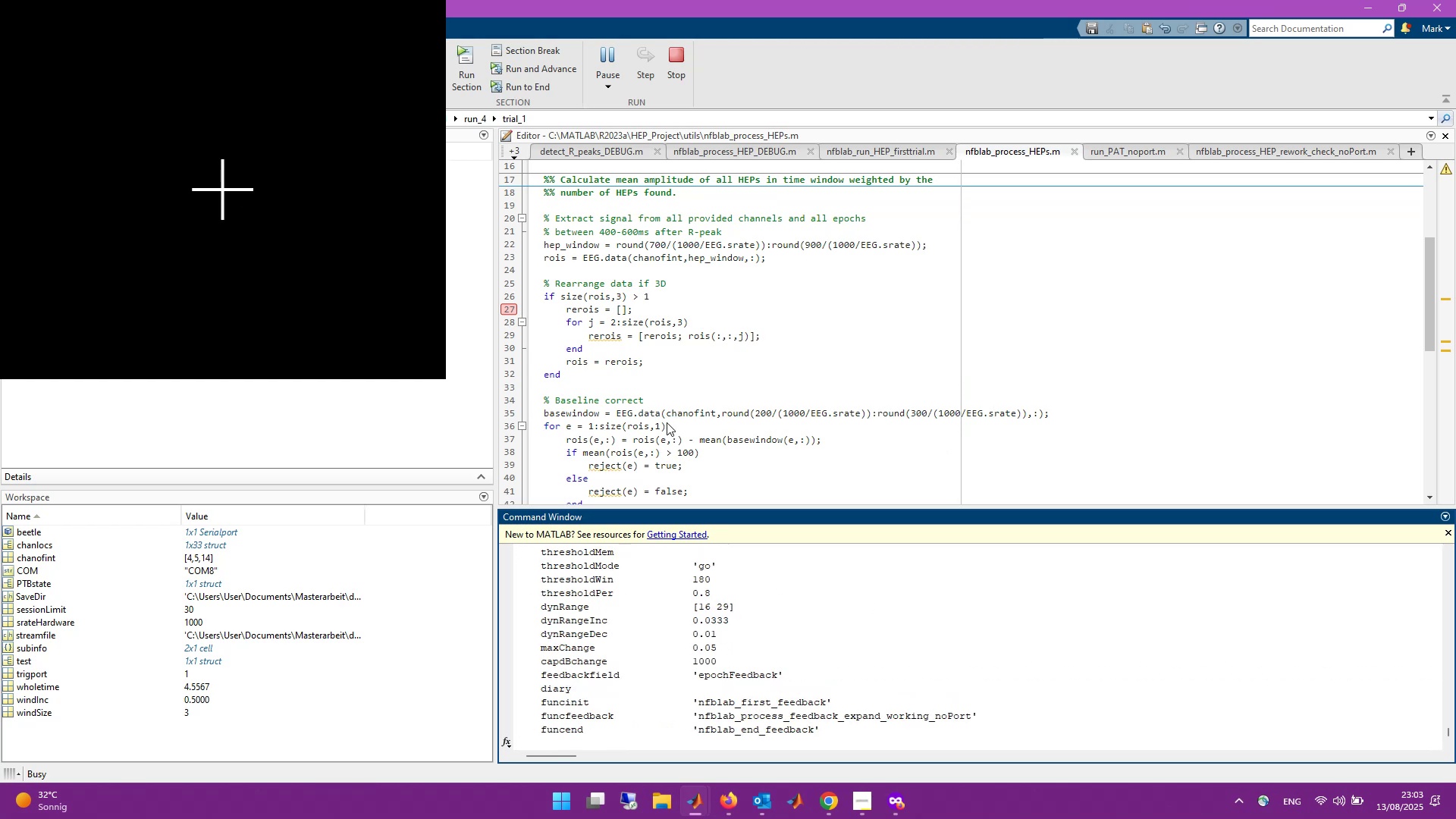 
wait(15.56)
 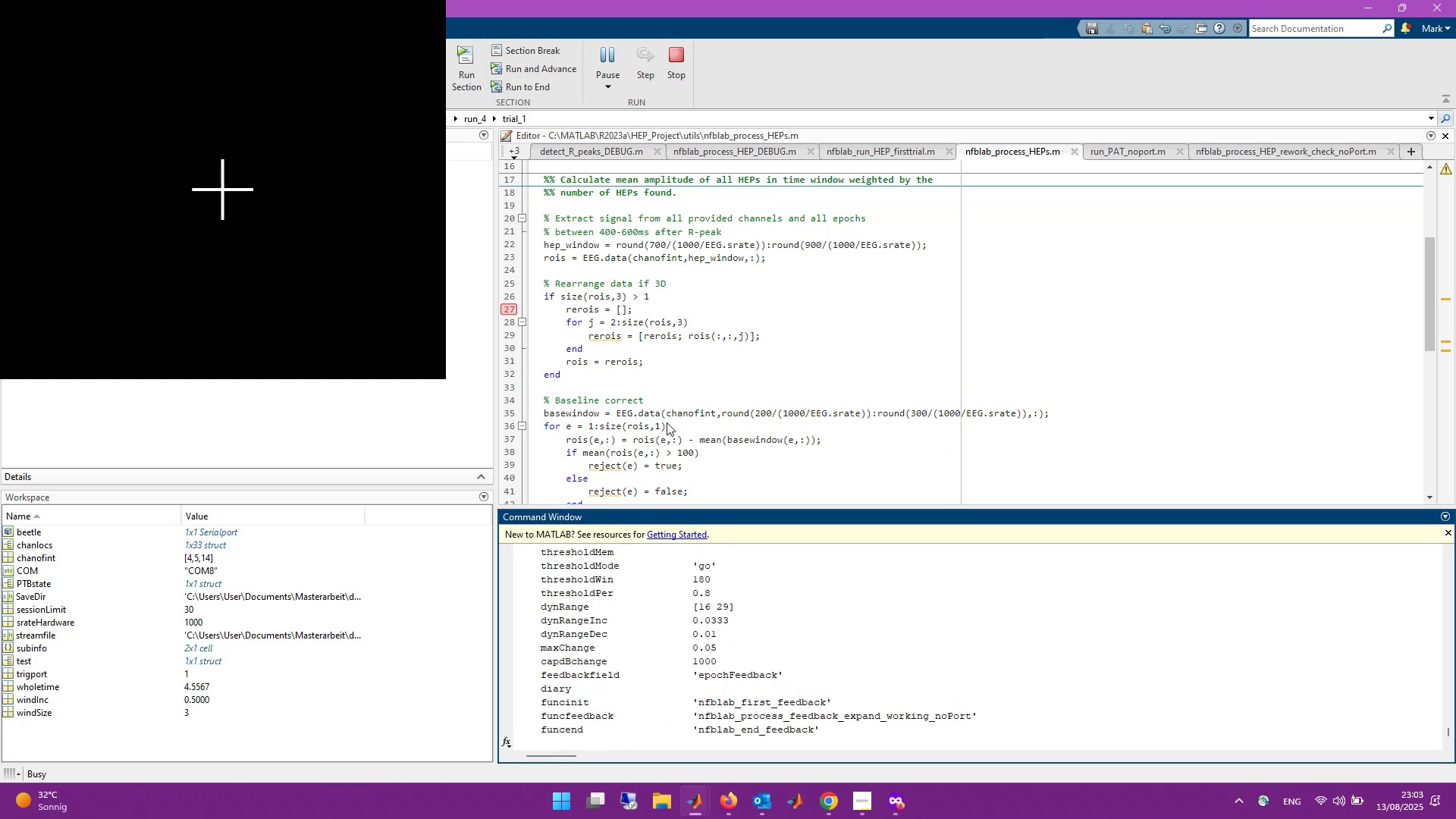 
left_click([651, 53])
 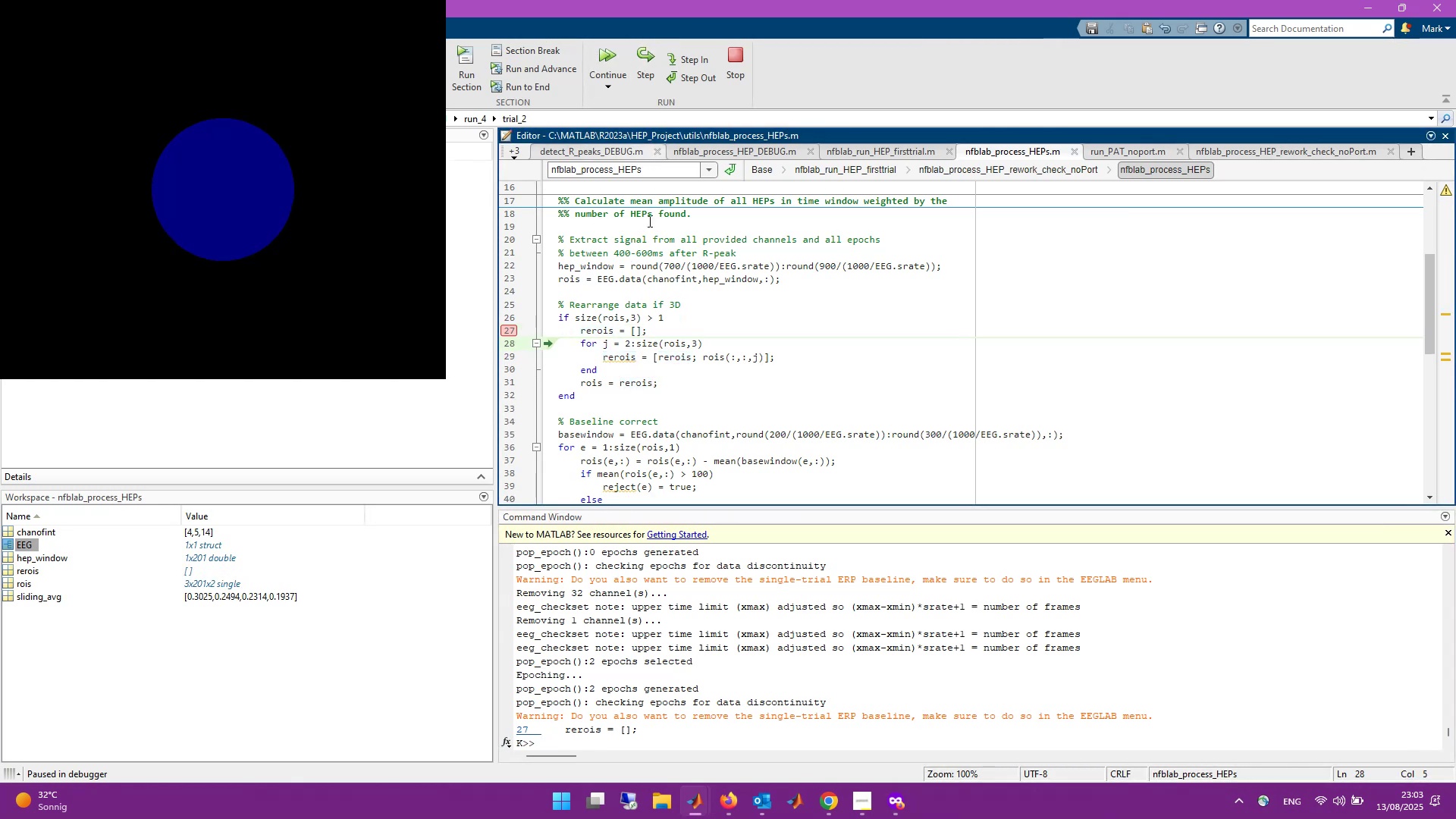 
left_click([630, 346])
 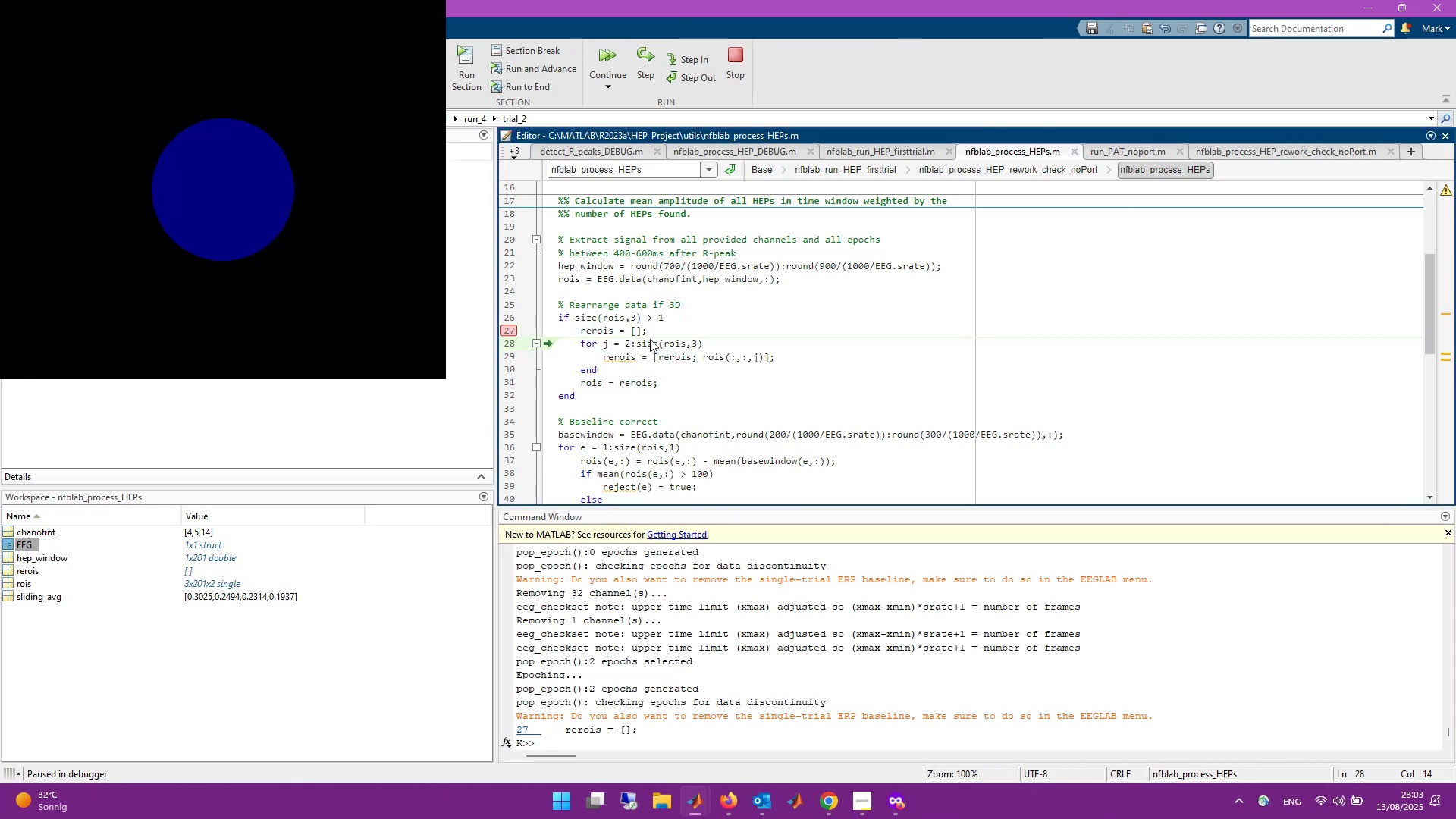 
key(Backspace)
 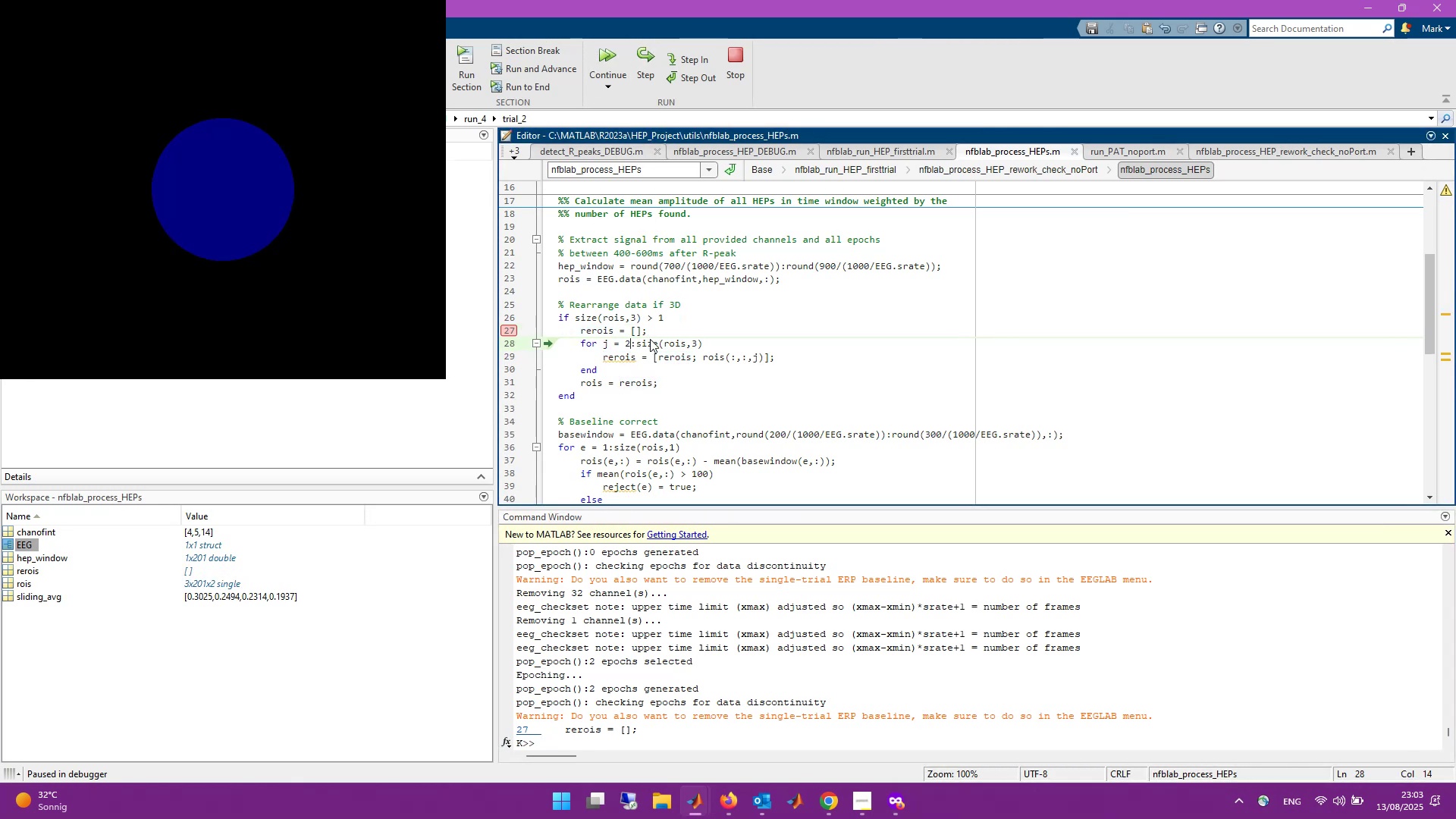 
key(1)
 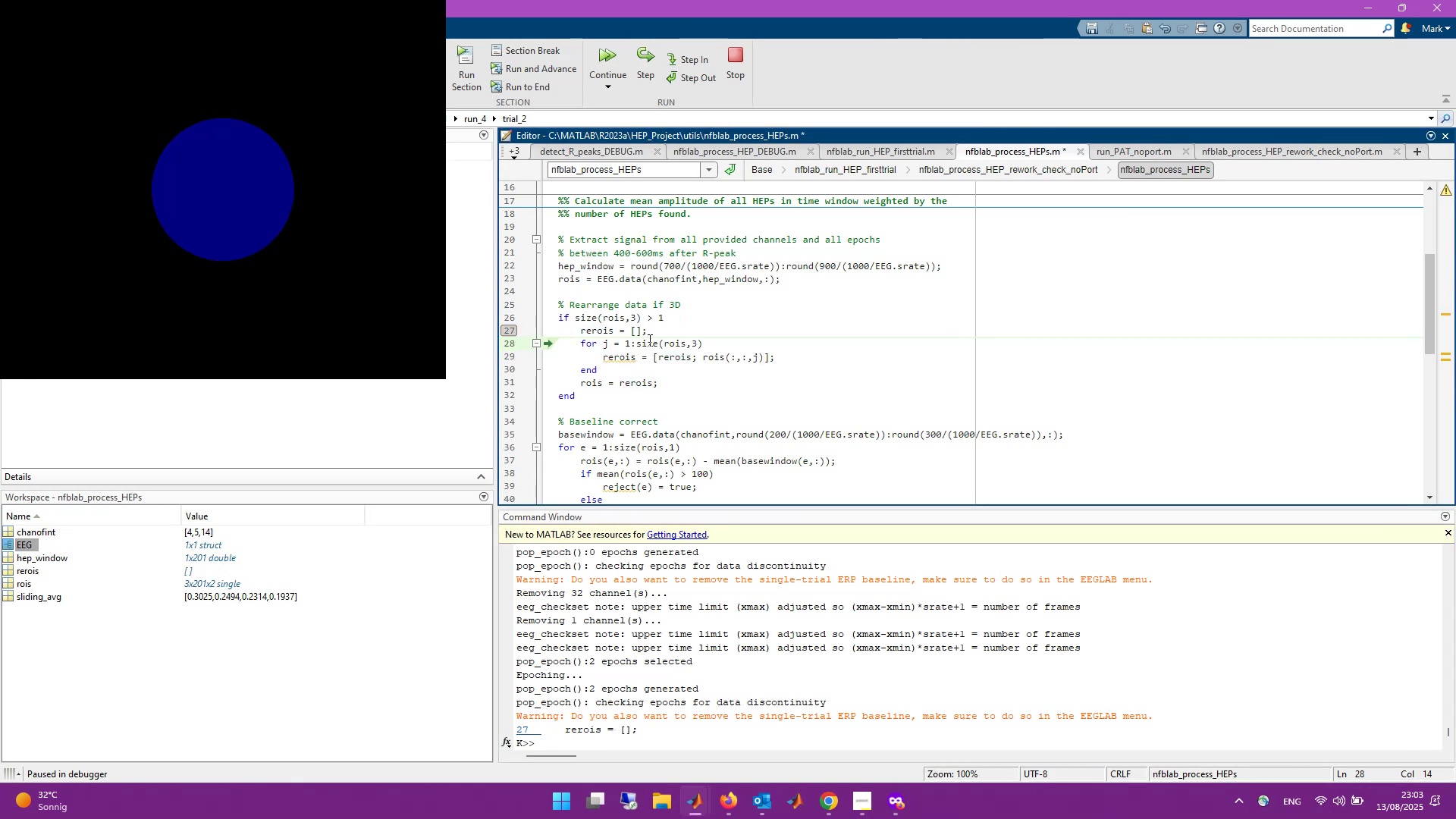 
key(Control+S)
 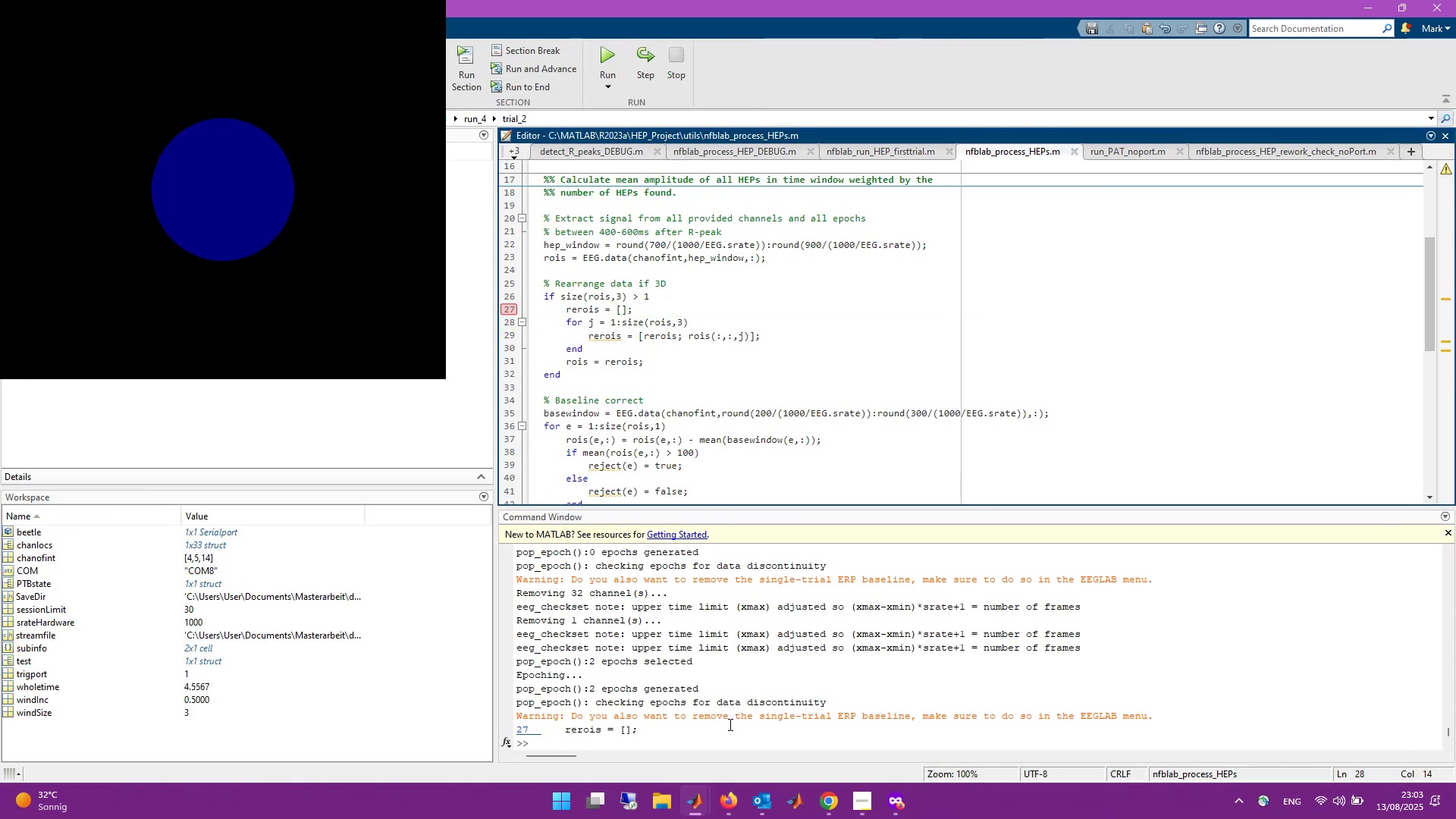 
left_click([735, 739])
 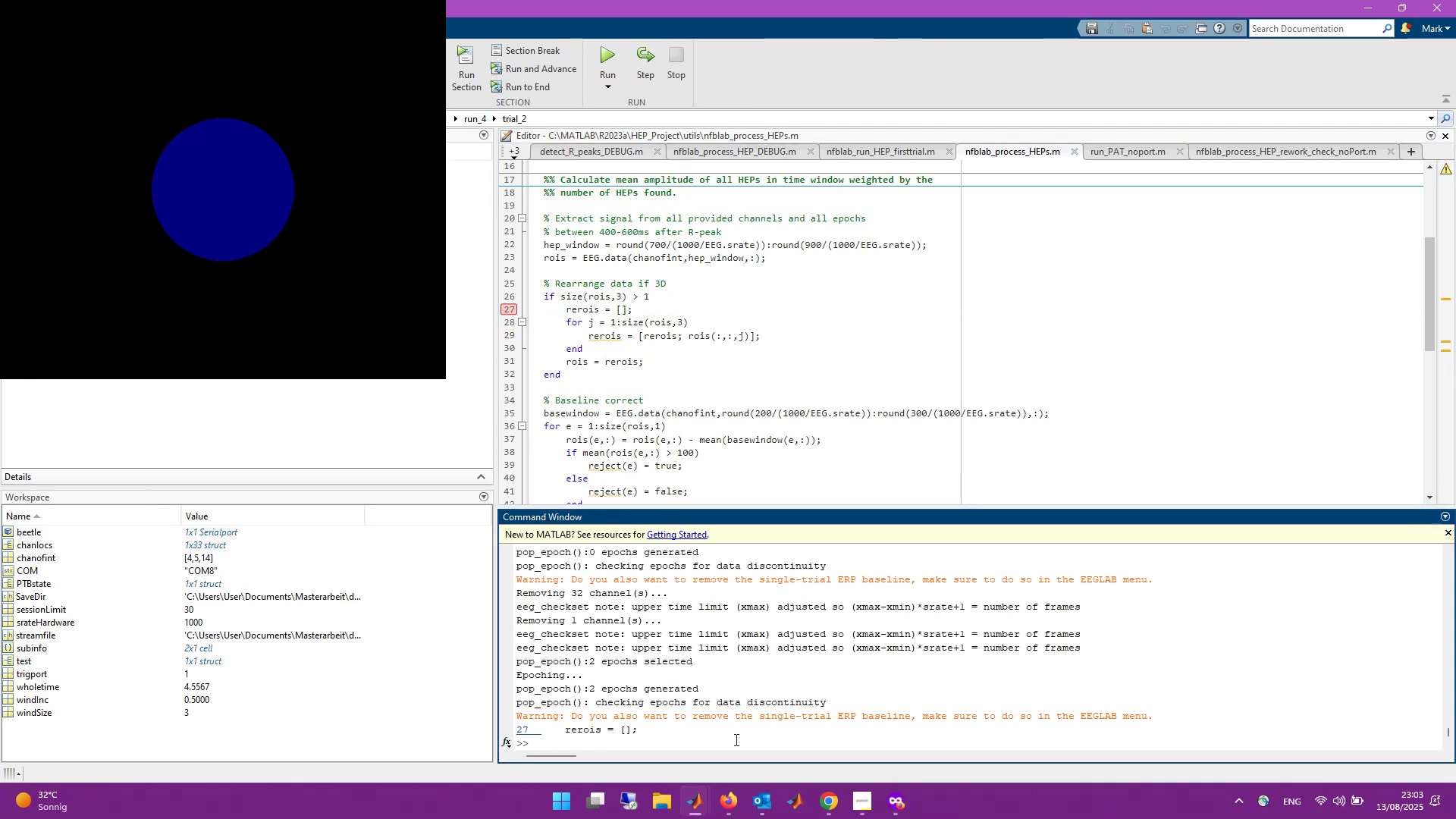 
key(ArrowUp)
 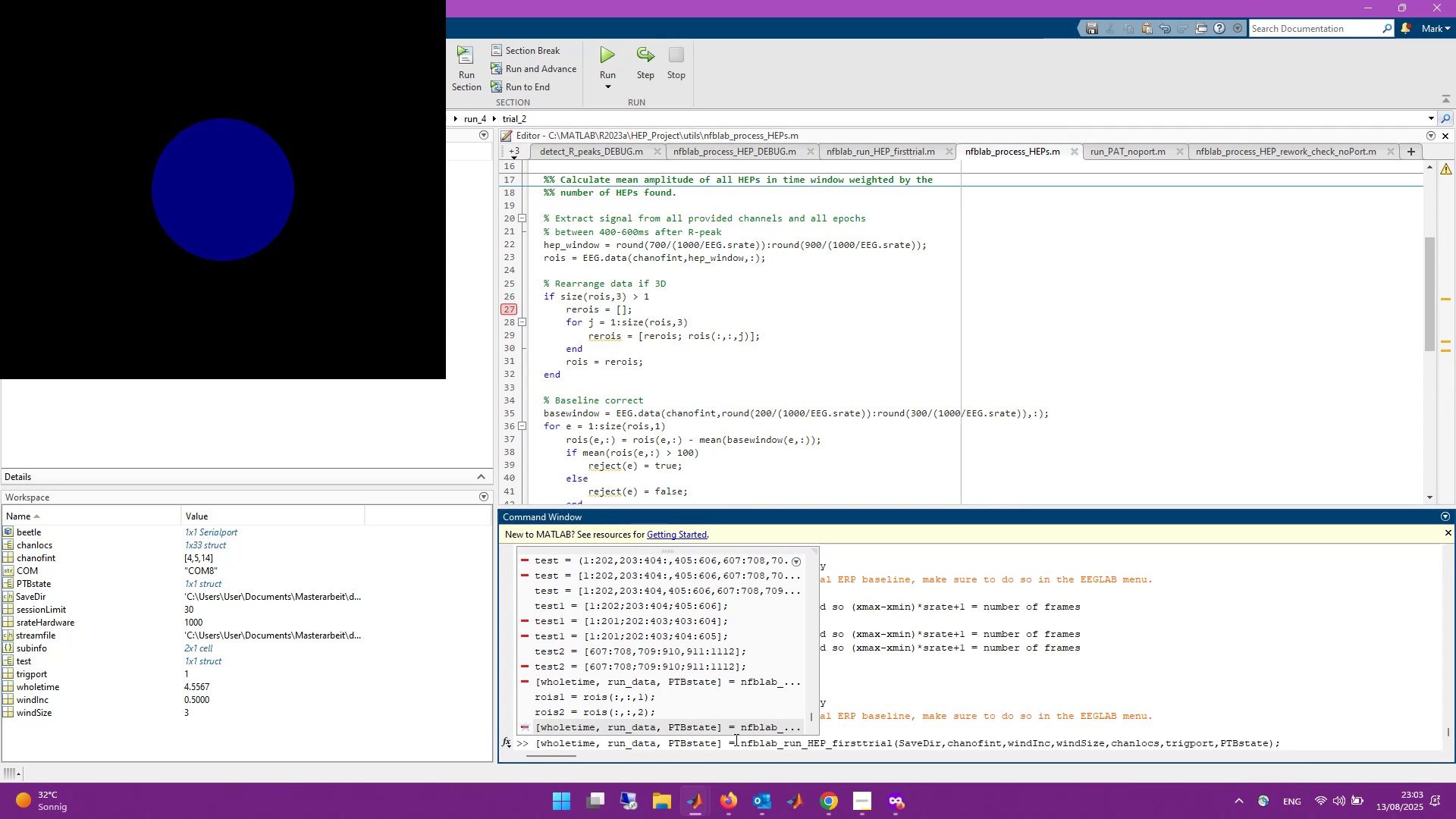 
key(Enter)
 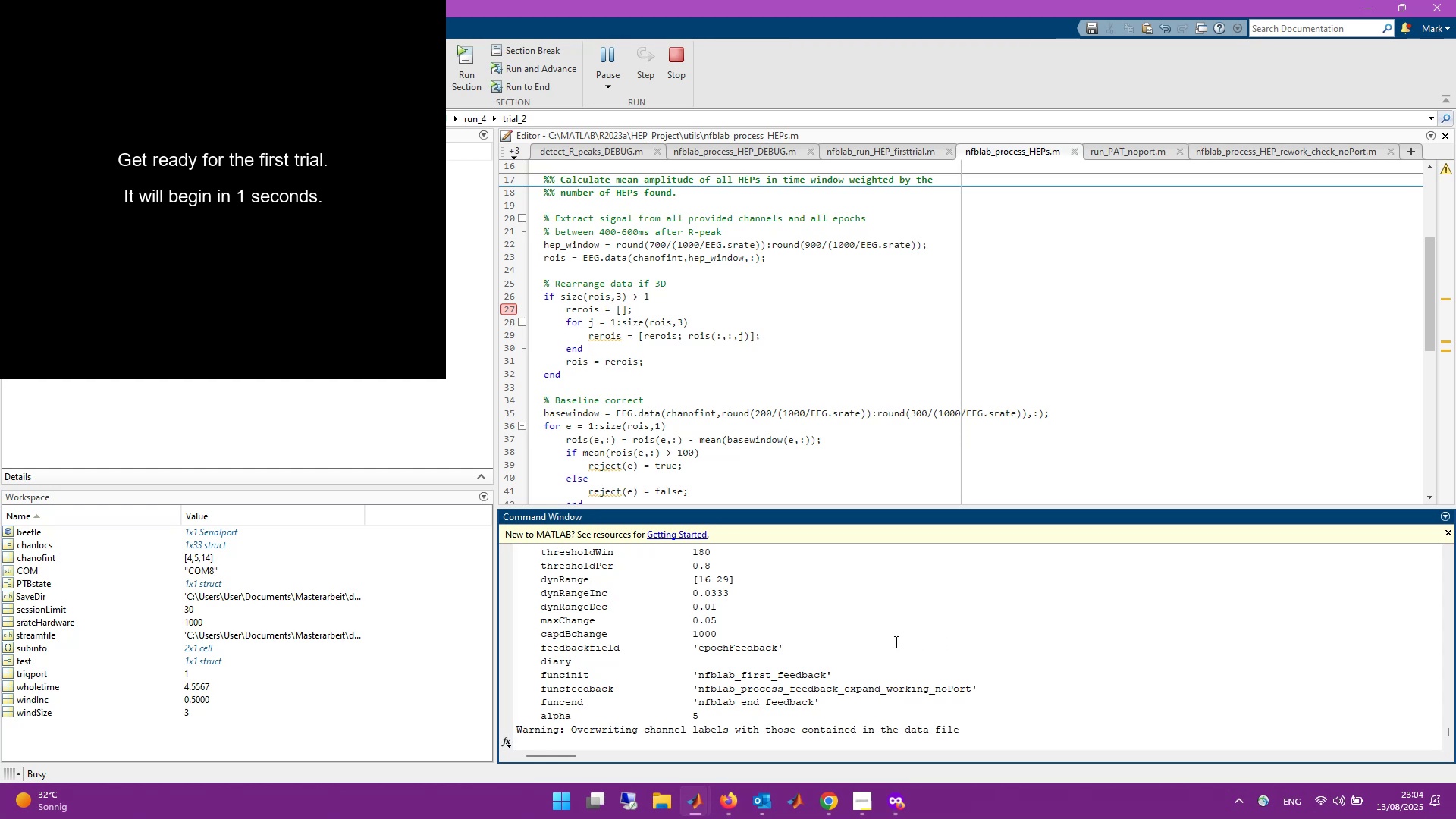 
wait(15.21)
 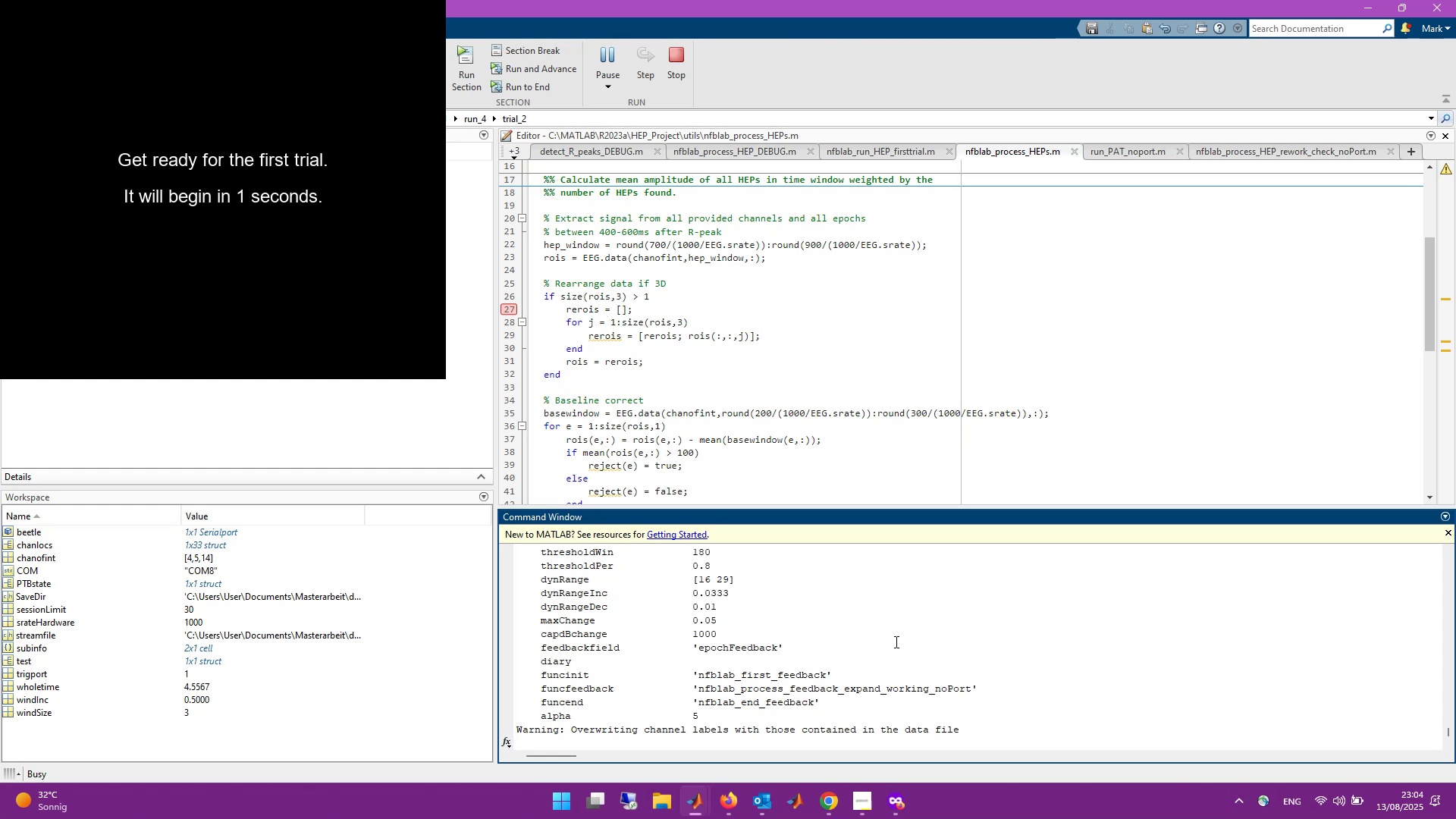 
left_click([645, 80])
 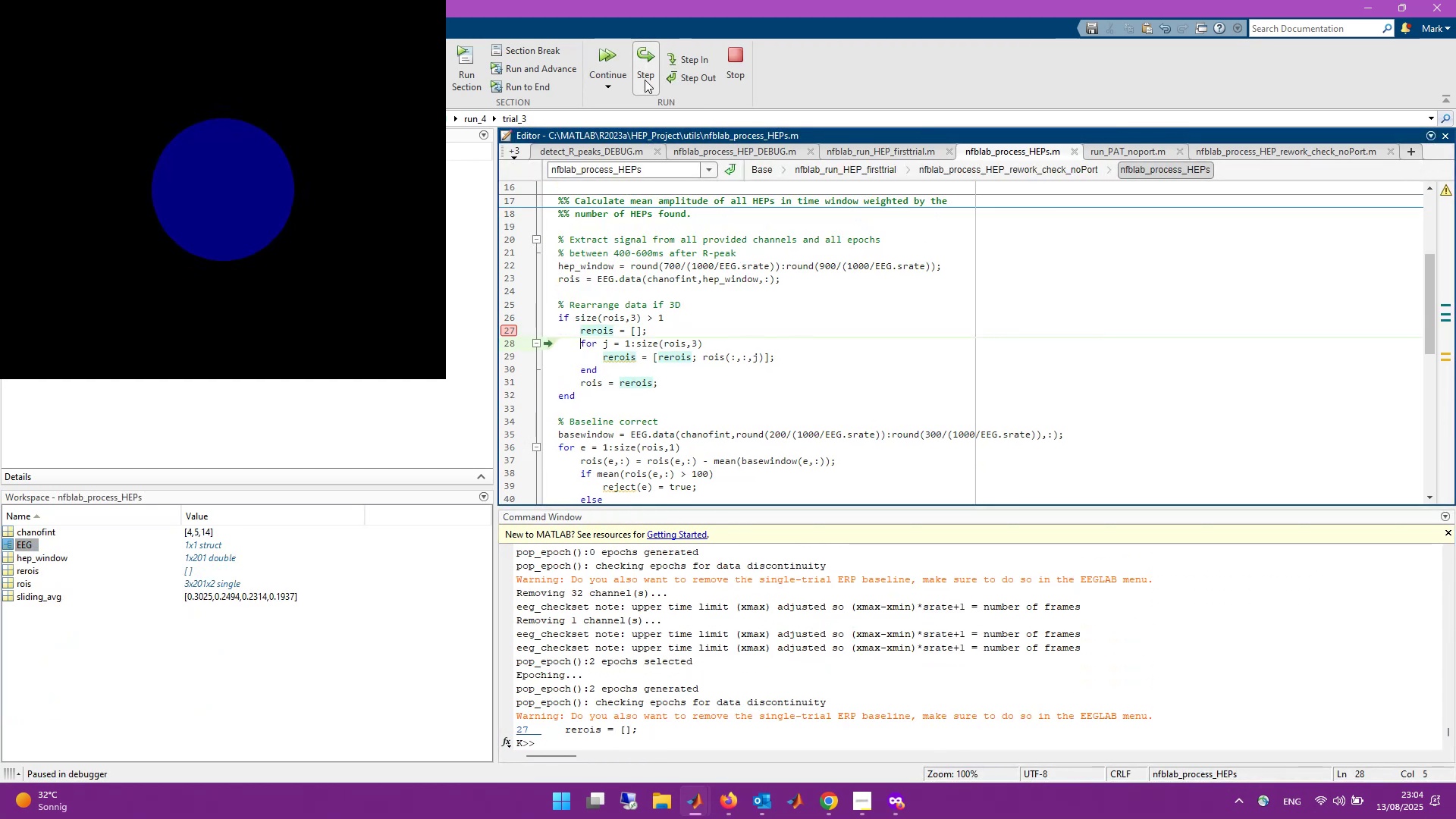 
left_click([646, 71])
 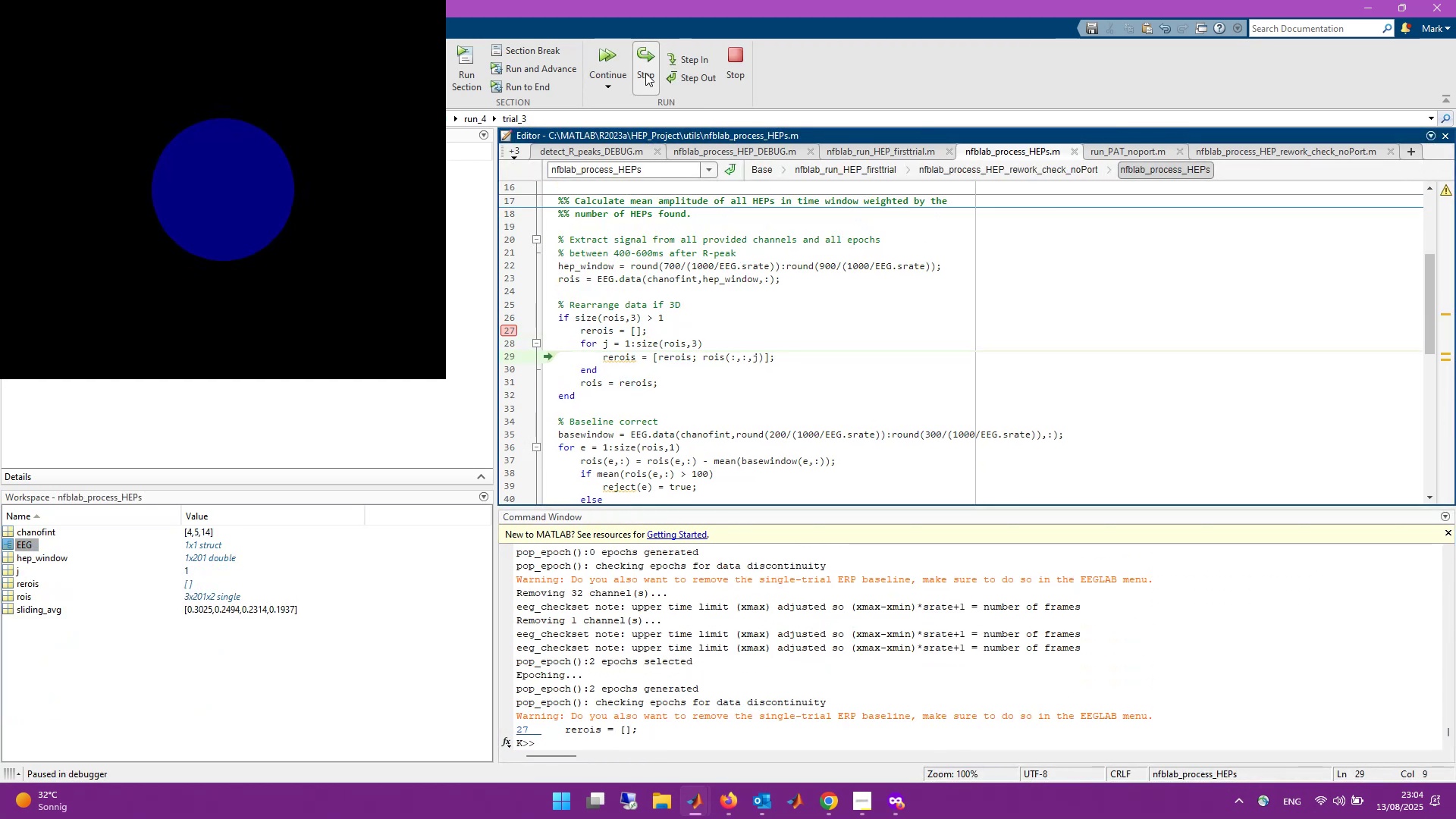 
left_click([645, 73])
 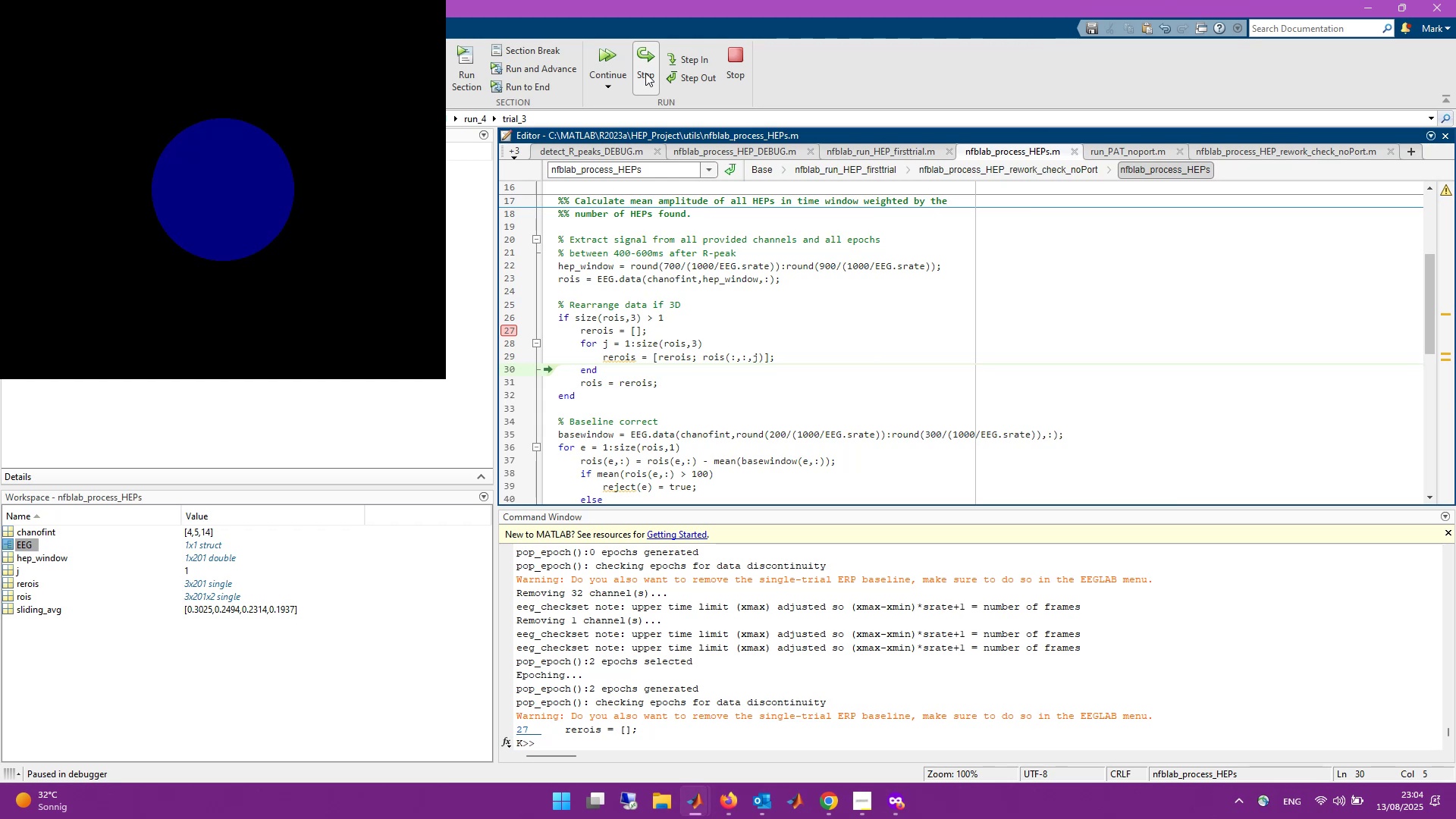 
left_click([645, 73])
 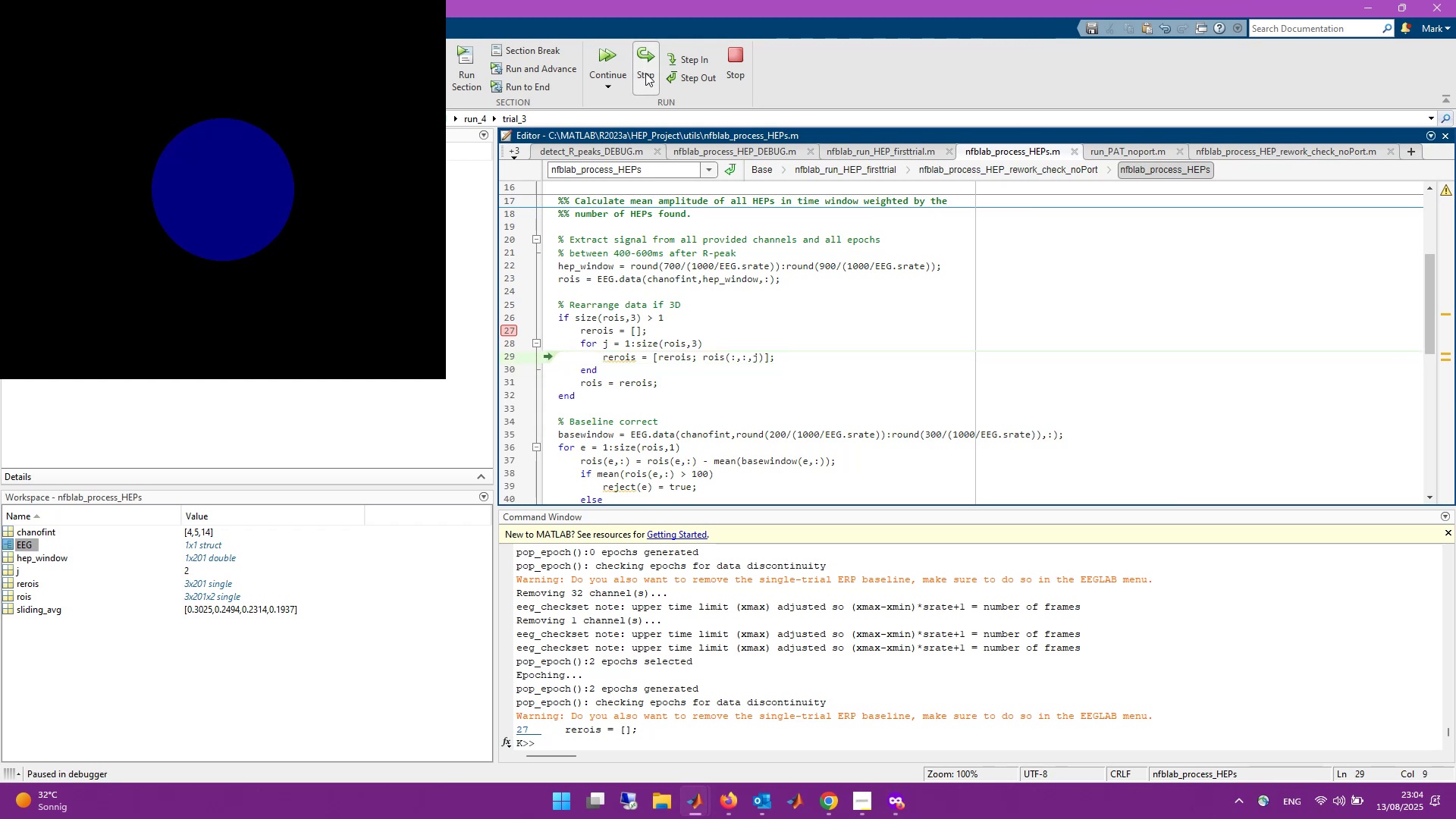 
left_click([645, 73])
 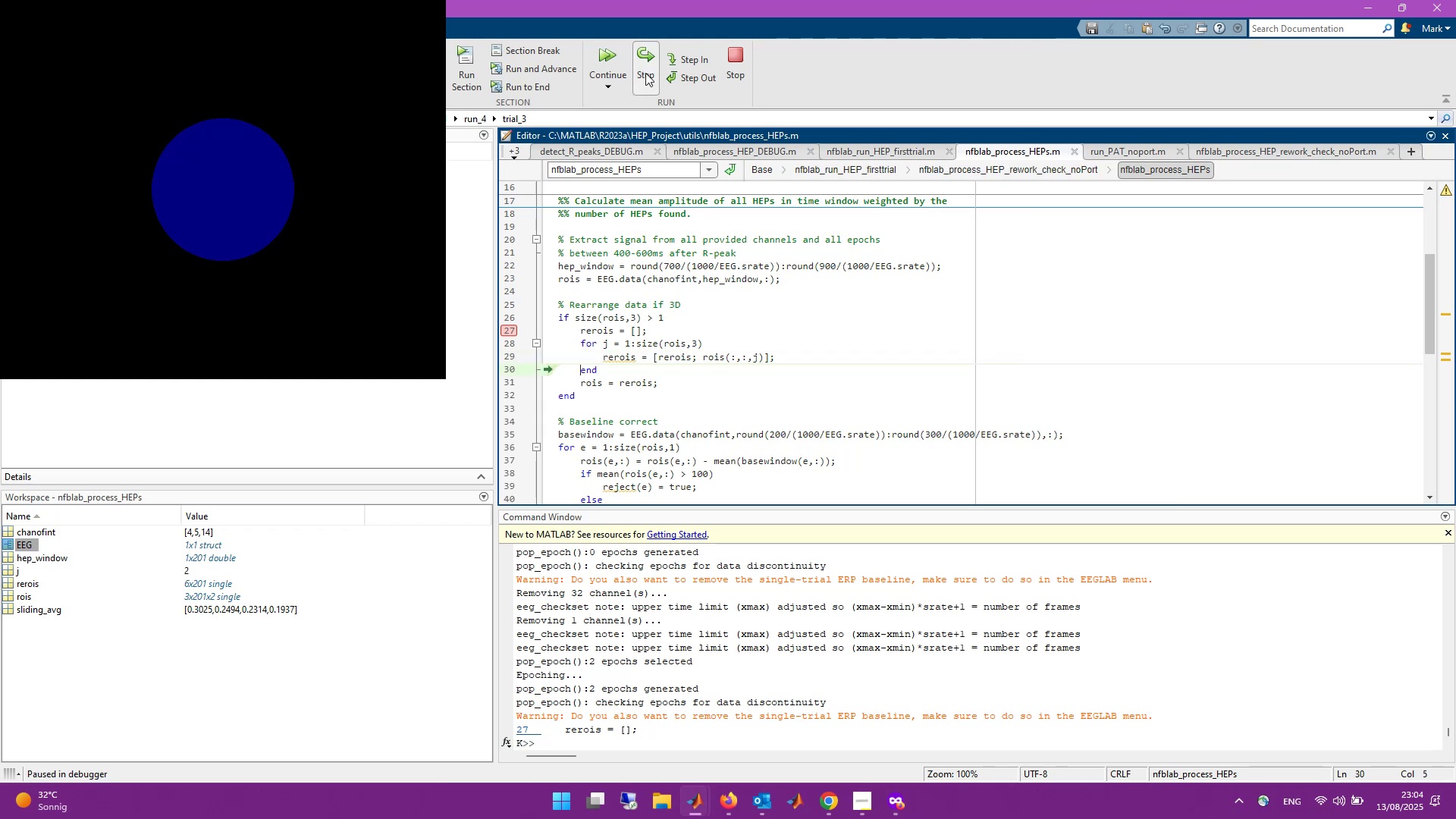 
left_click([645, 73])
 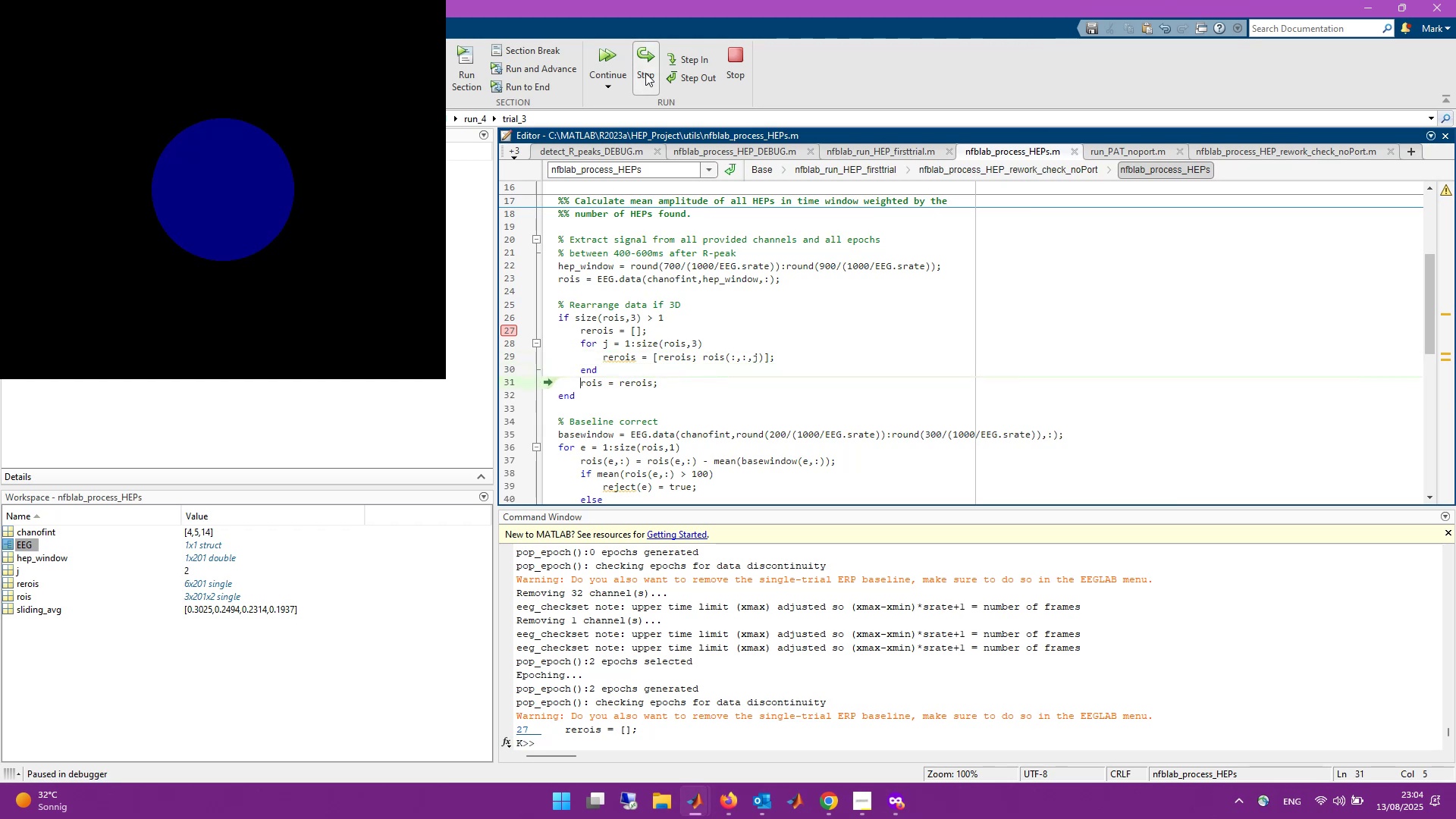 
left_click([645, 73])
 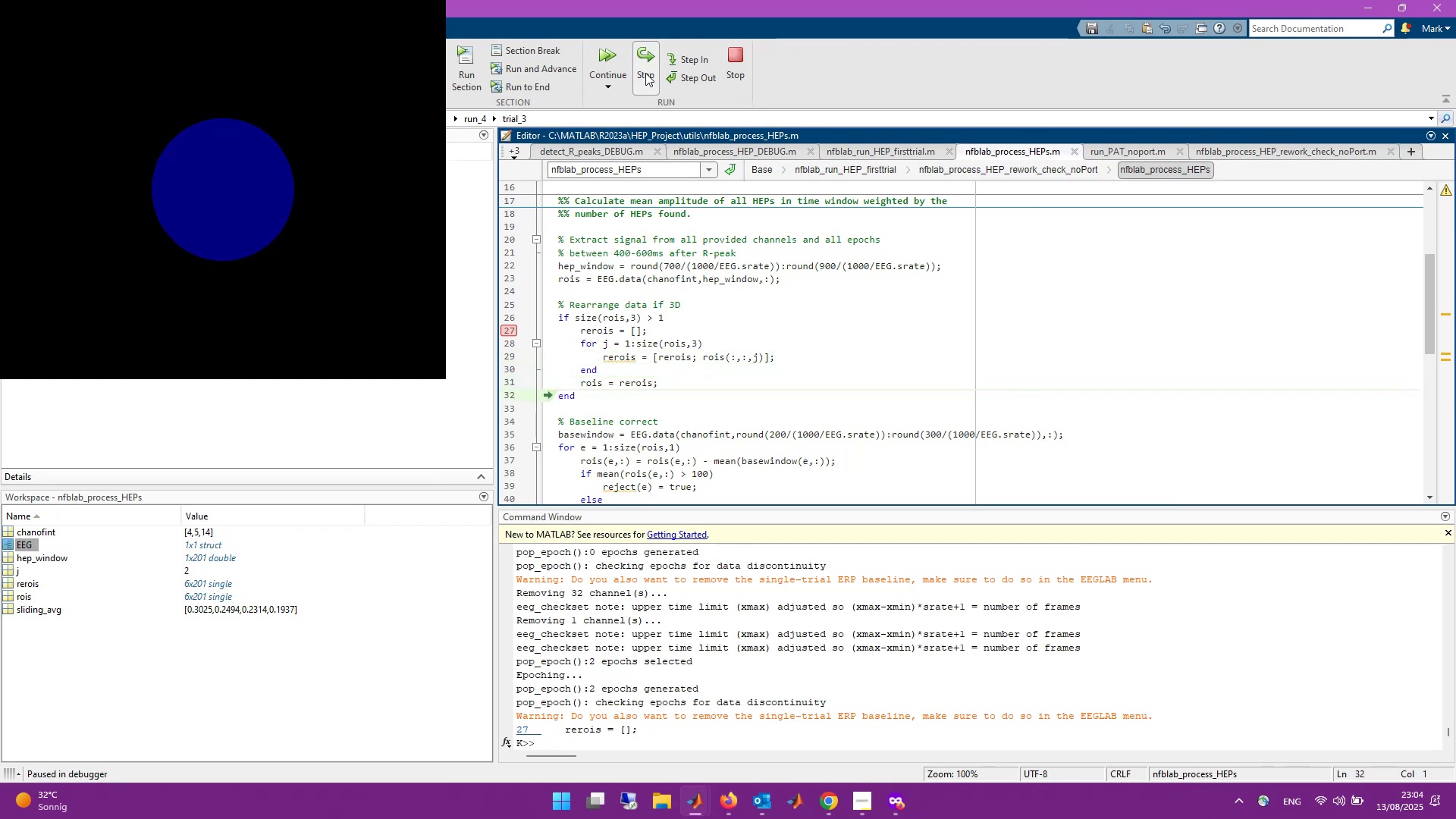 
left_click([645, 73])
 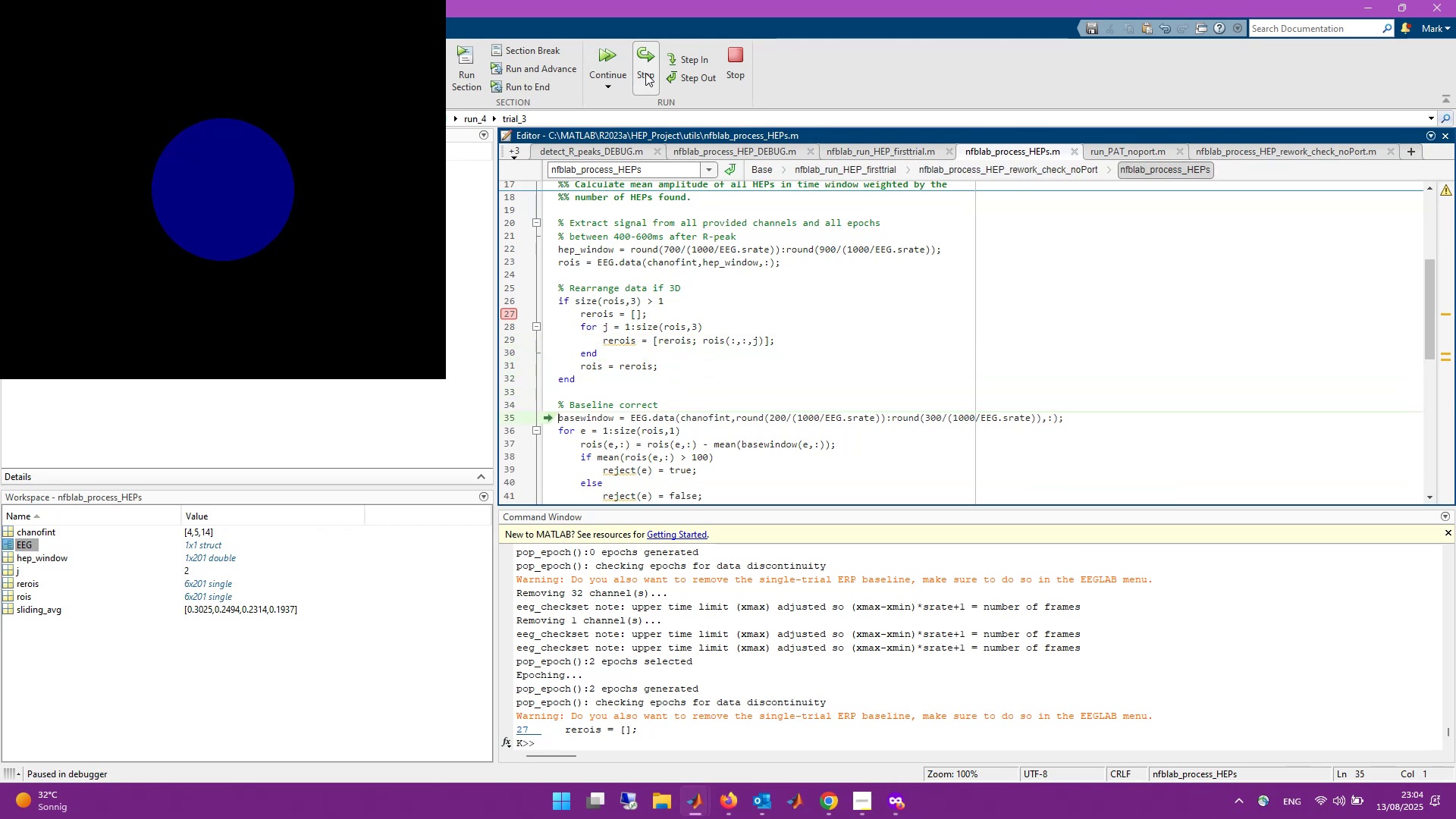 
scroll: coordinate [695, 411], scroll_direction: down, amount: 2.0
 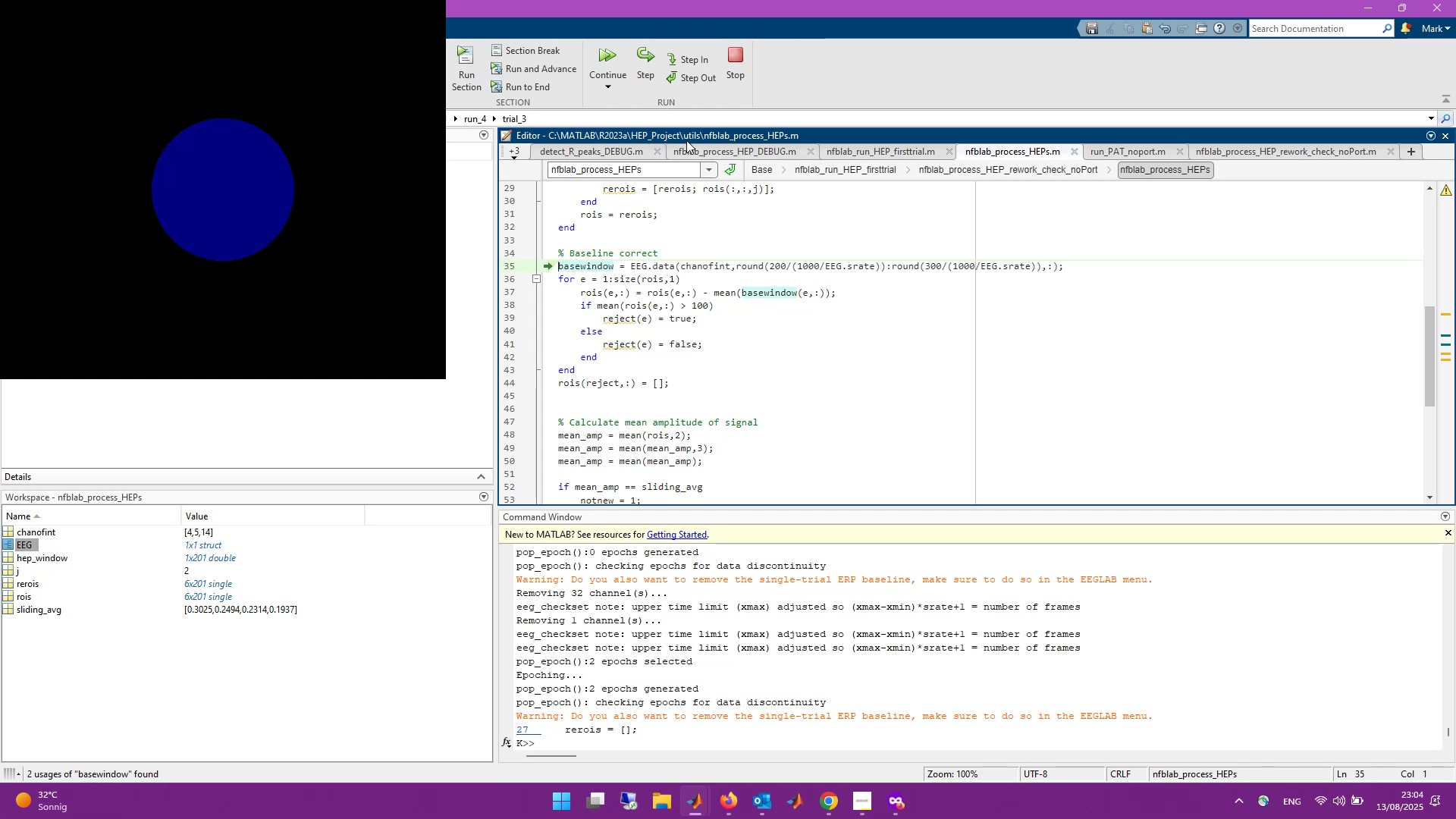 
left_click([648, 72])
 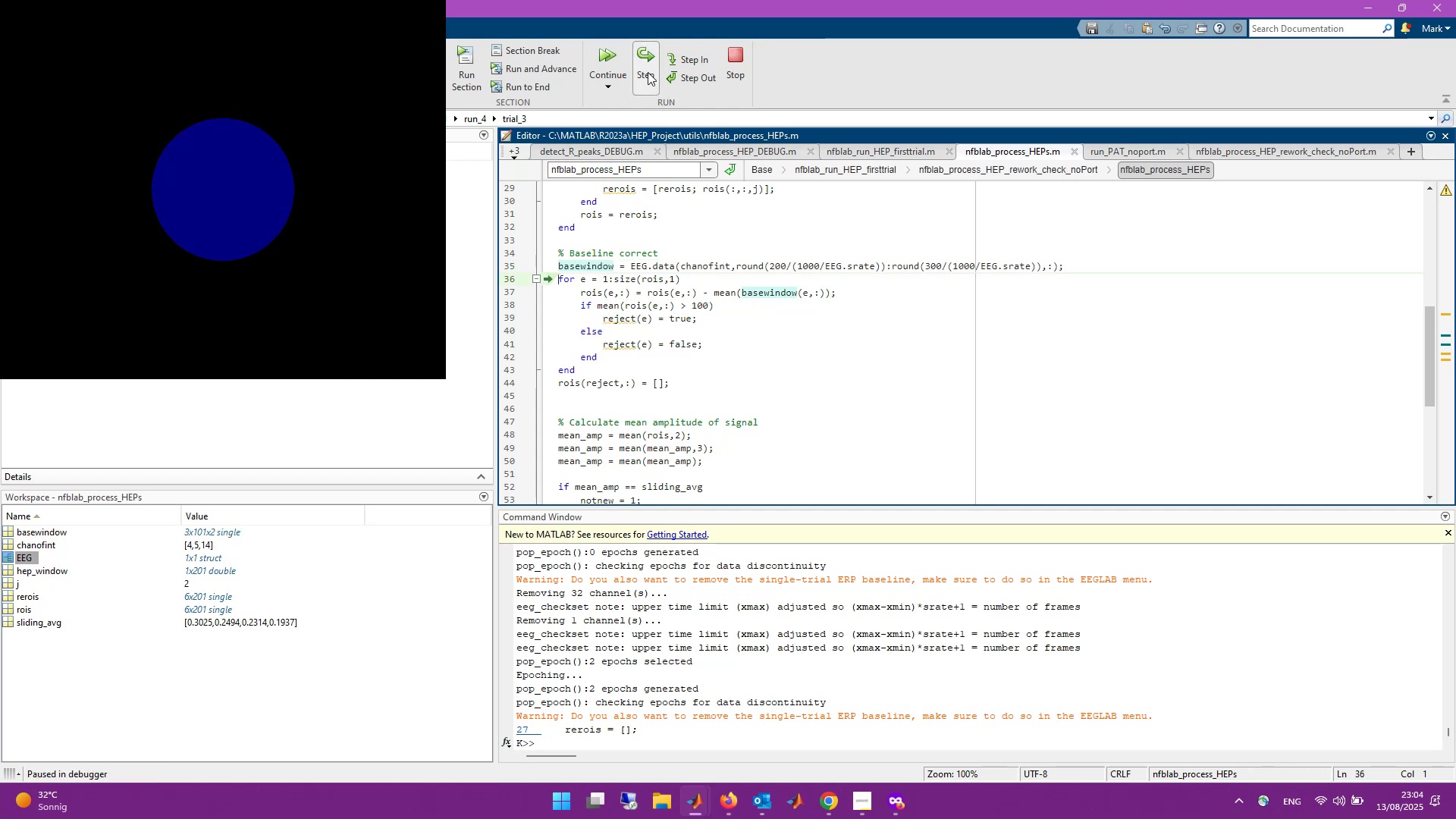 
left_click([648, 72])
 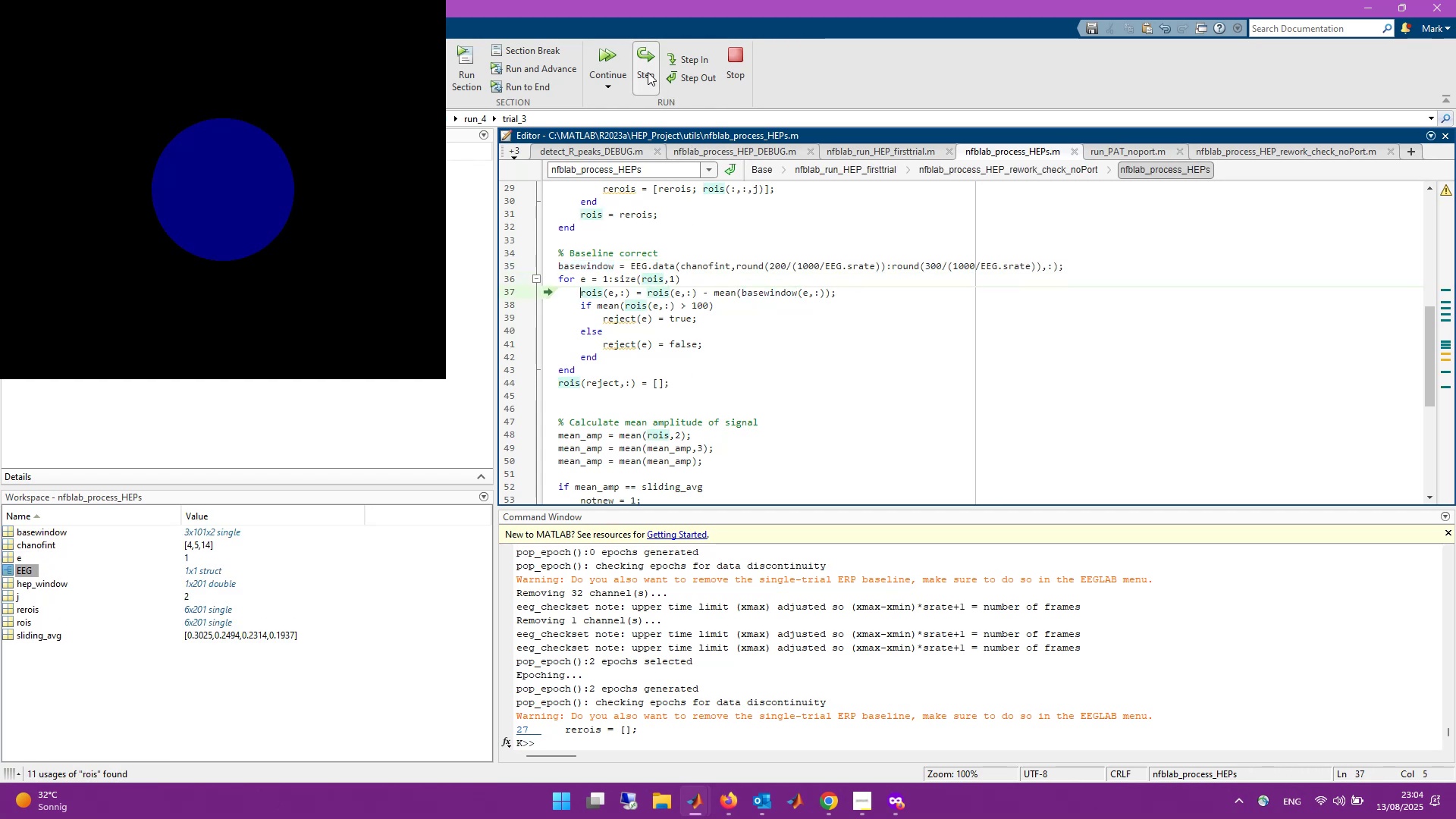 
left_click([648, 72])
 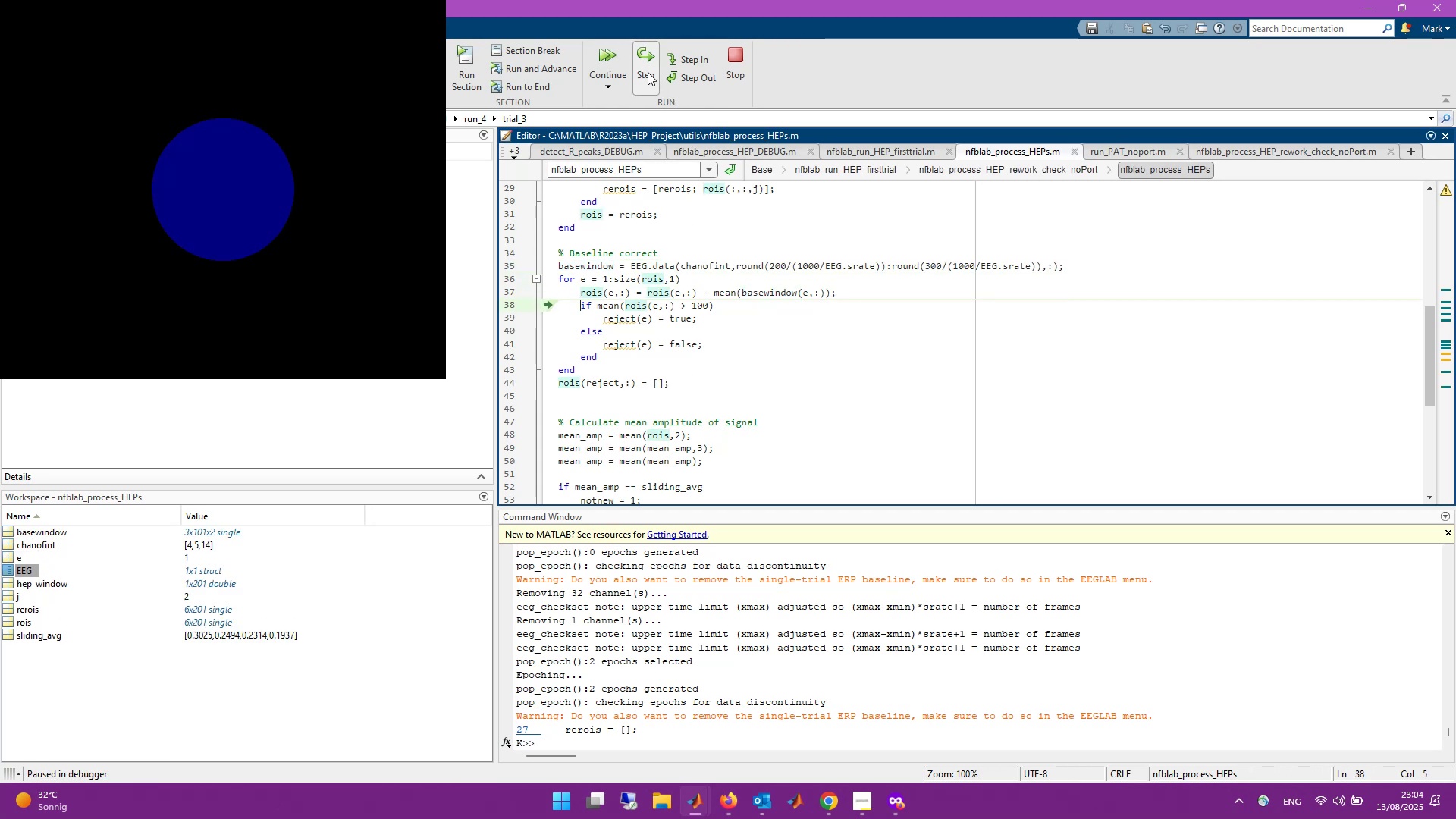 
left_click([648, 72])
 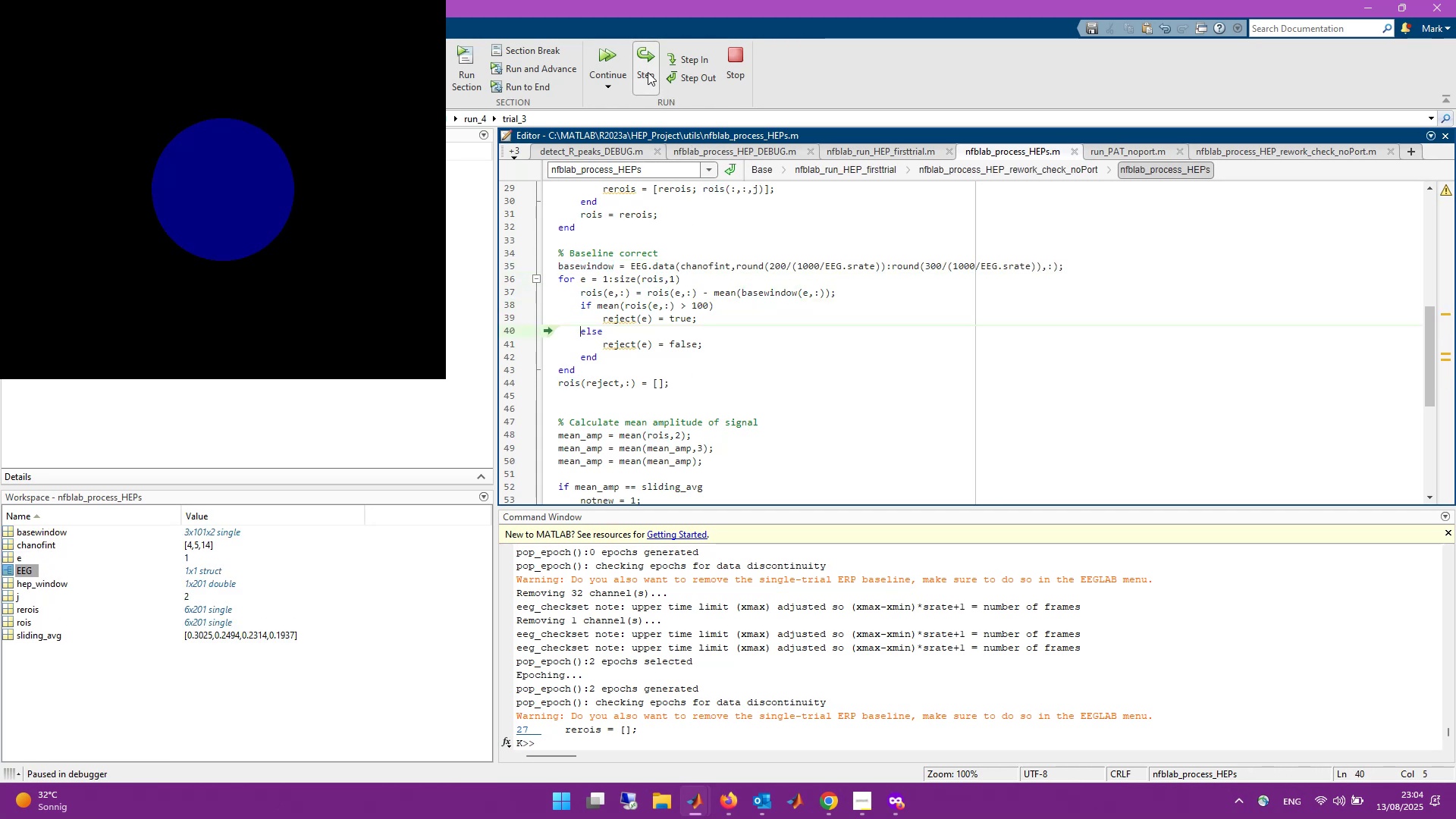 
left_click([648, 72])
 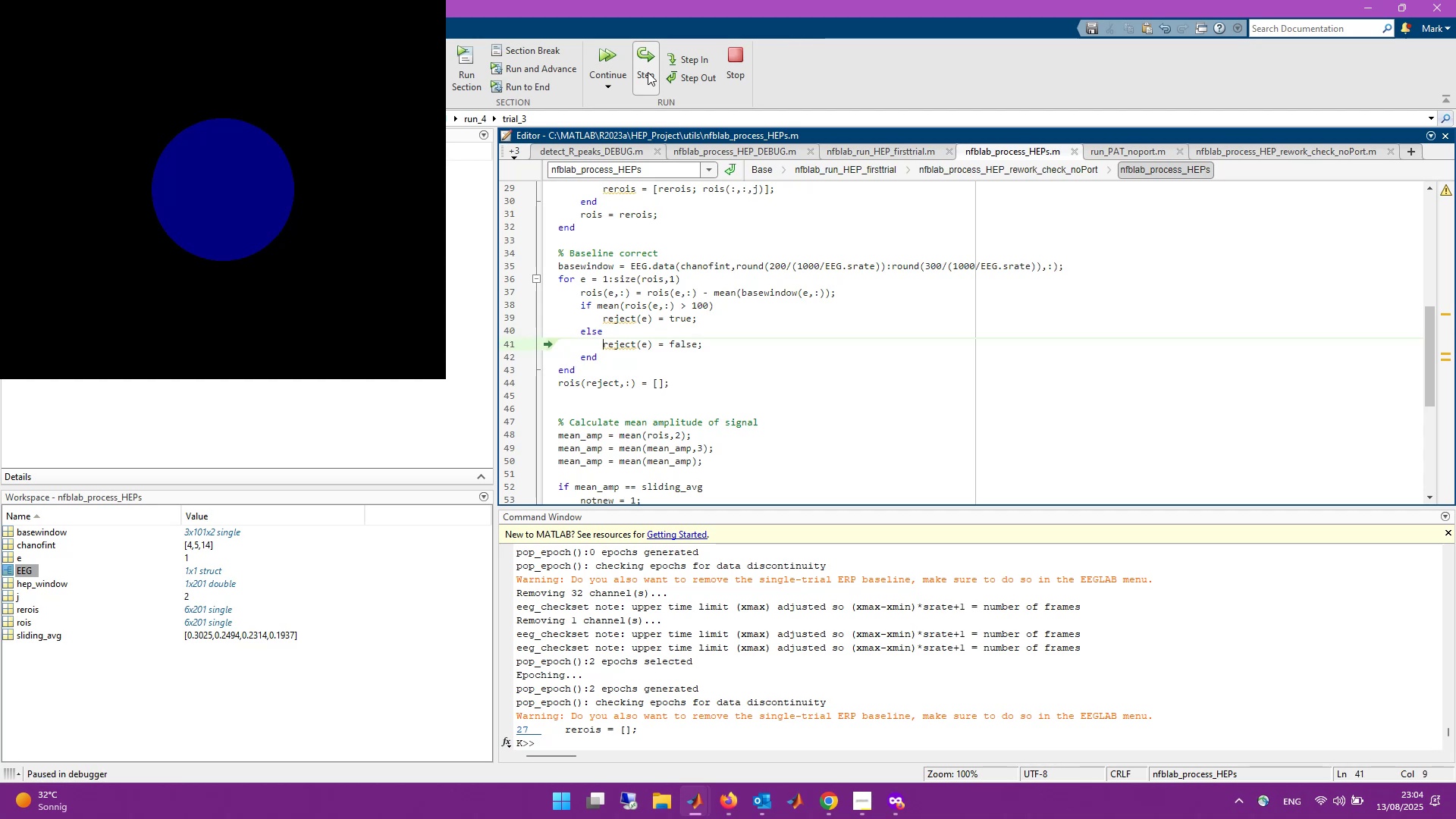 
left_click([648, 72])
 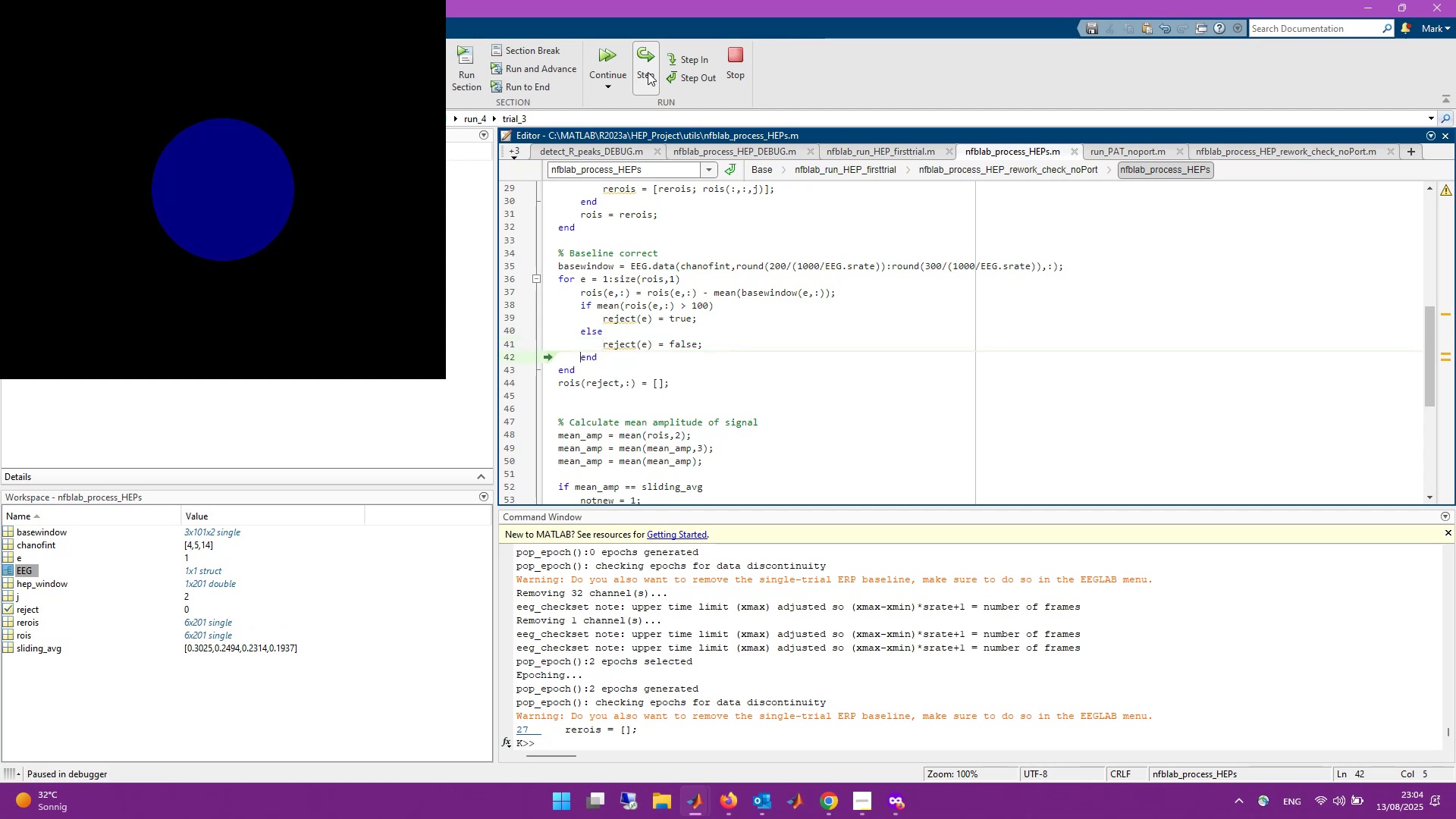 
left_click([648, 72])
 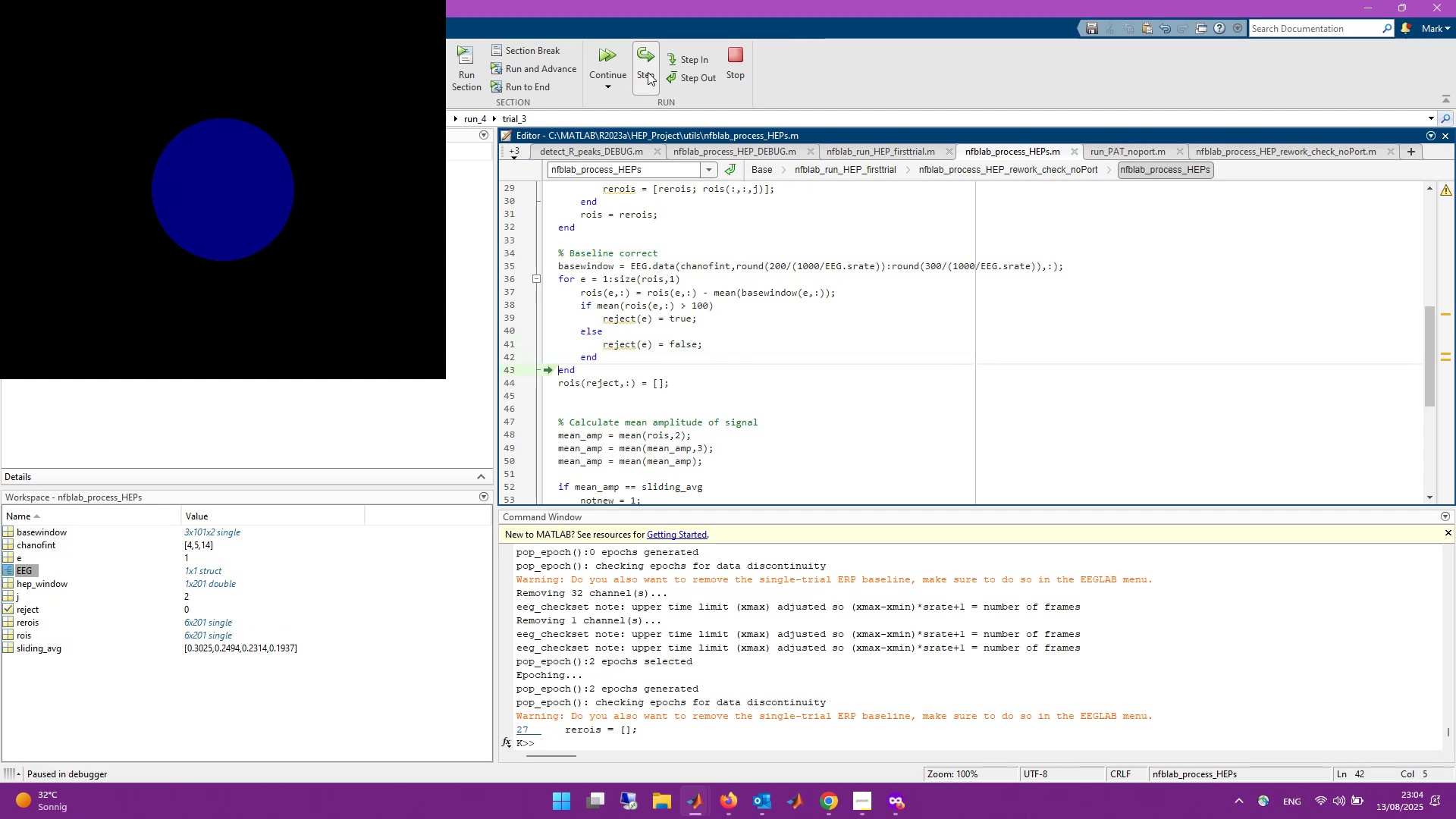 
double_click([648, 72])
 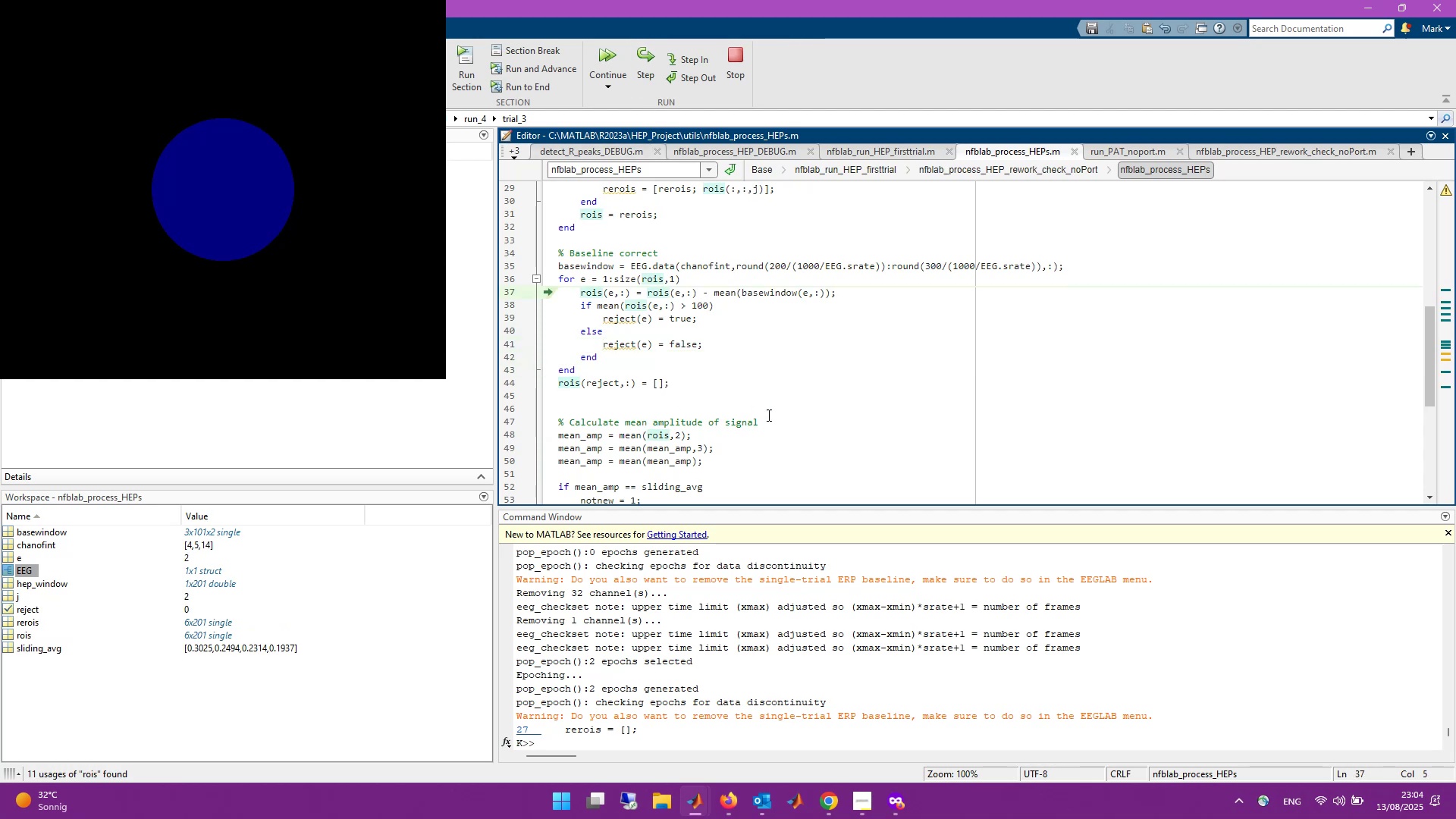 
left_click([510, 384])
 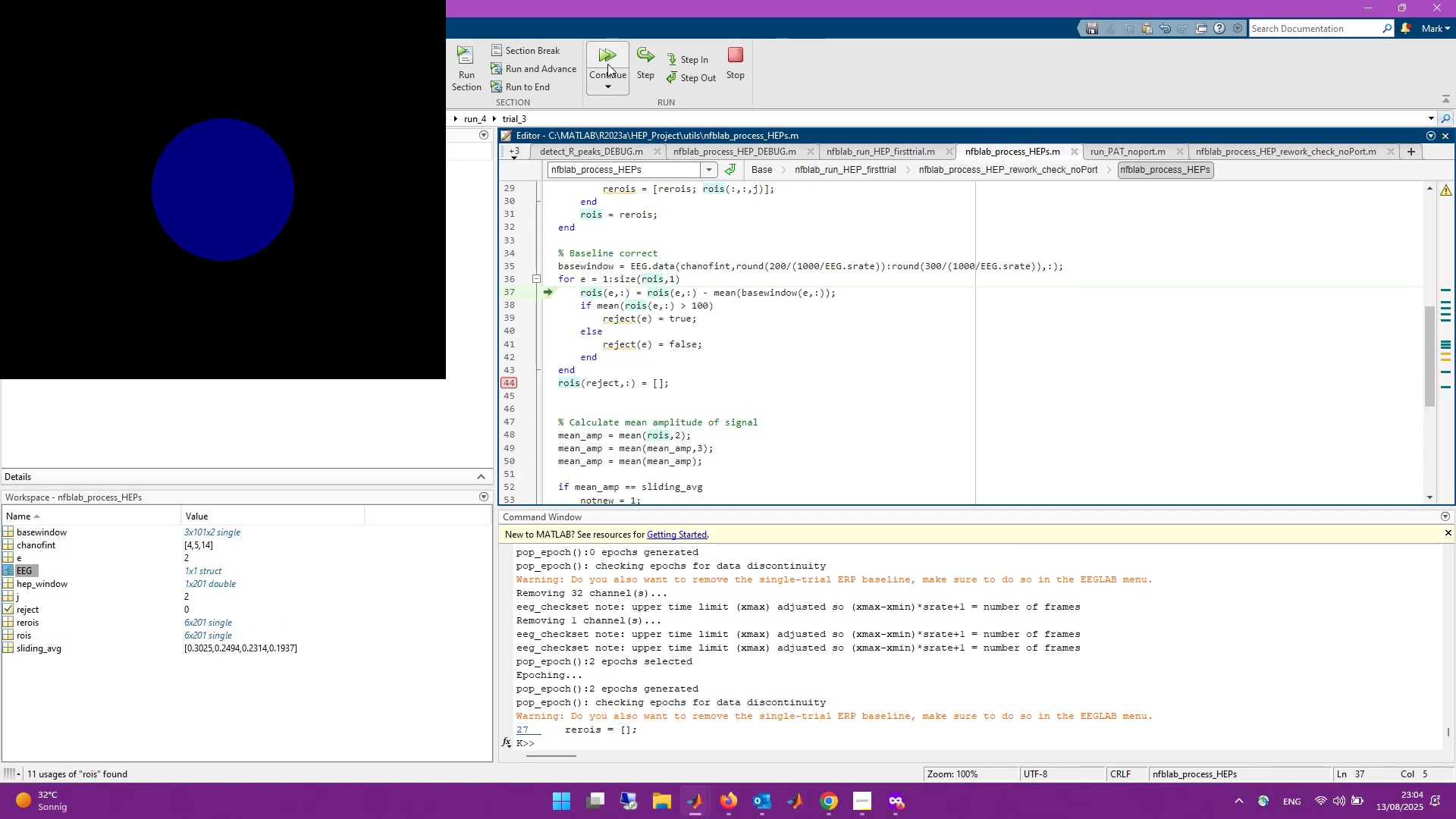 
left_click([609, 58])
 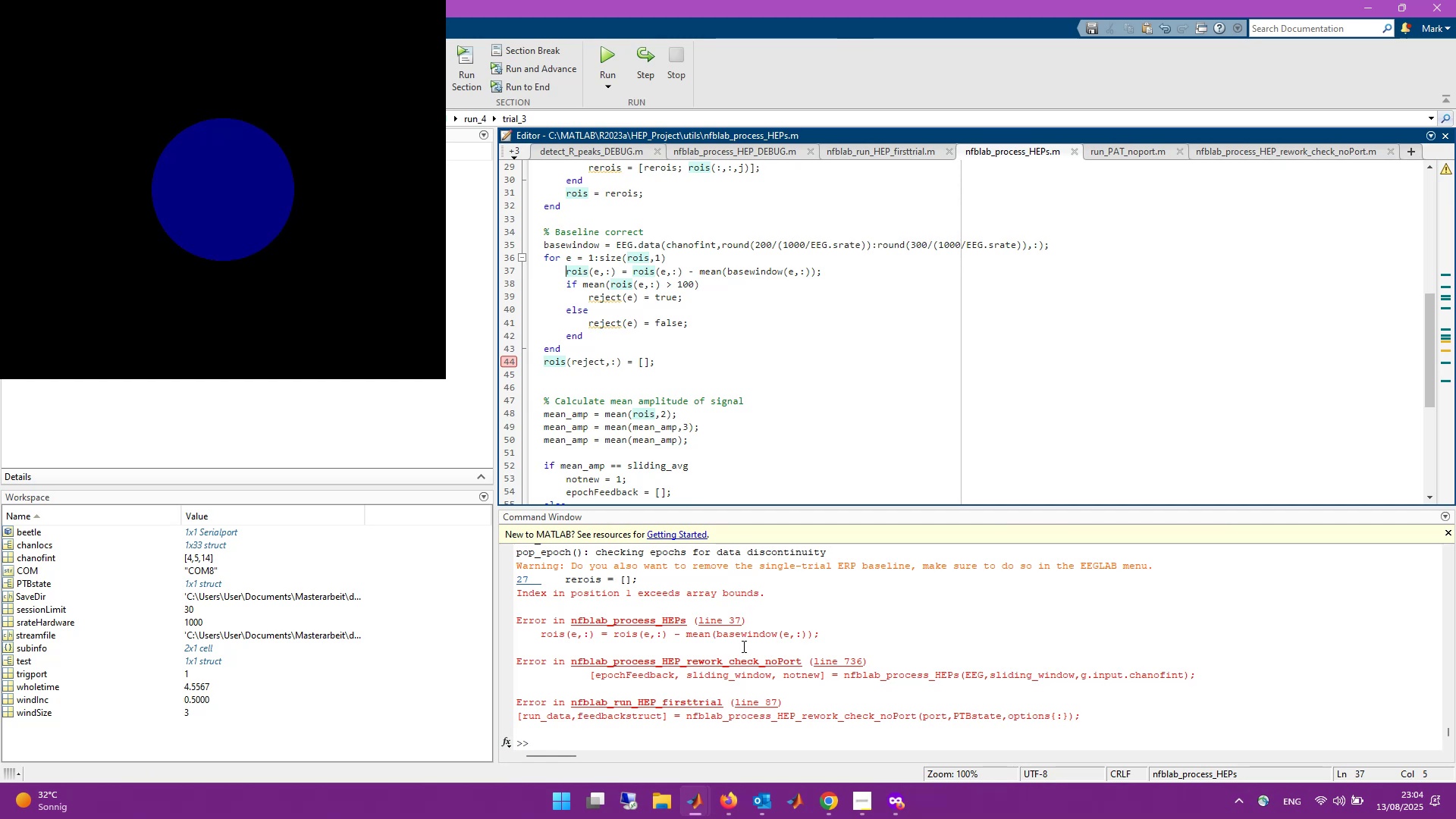 
wait(13.88)
 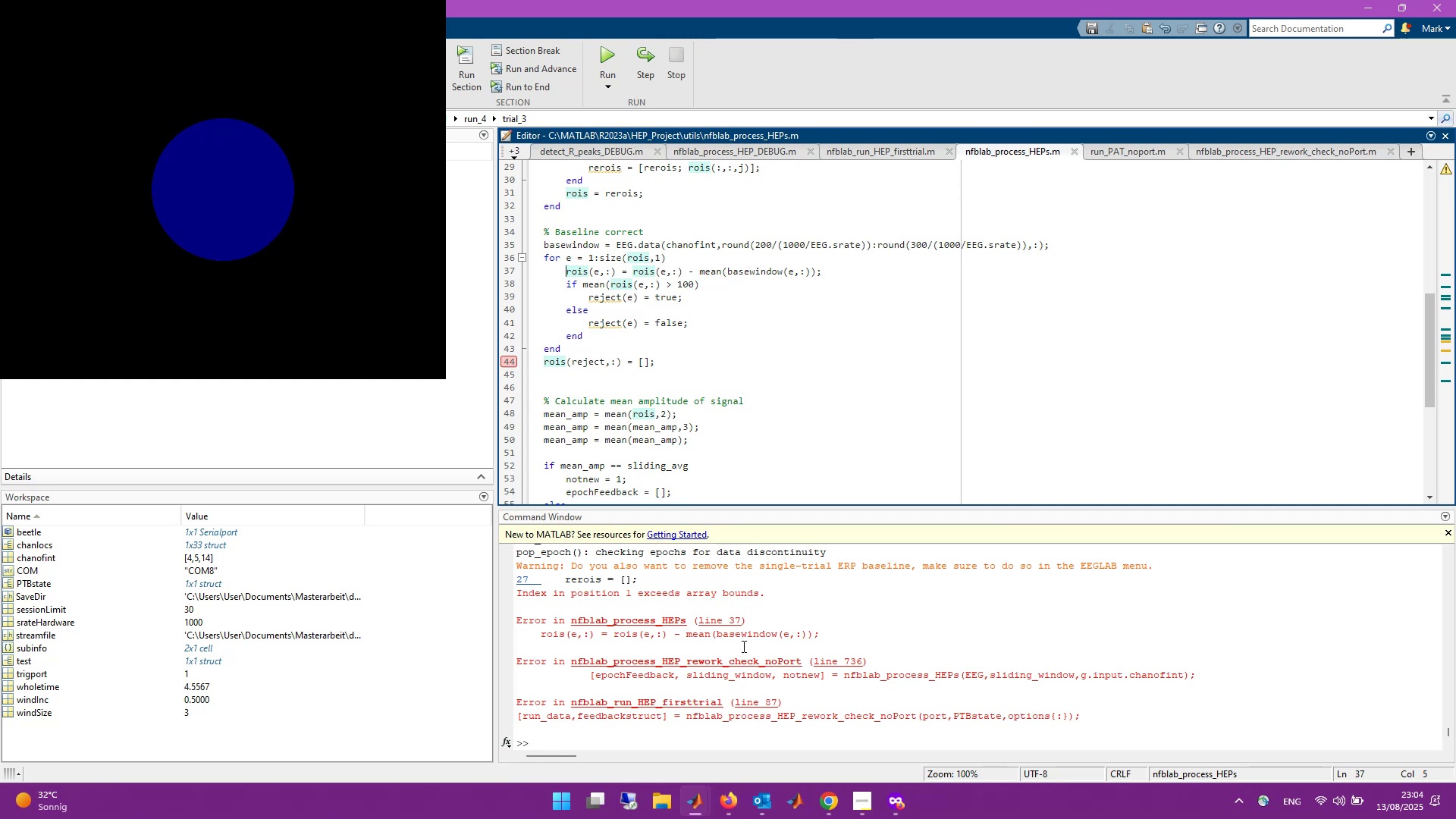 
left_click([506, 259])
 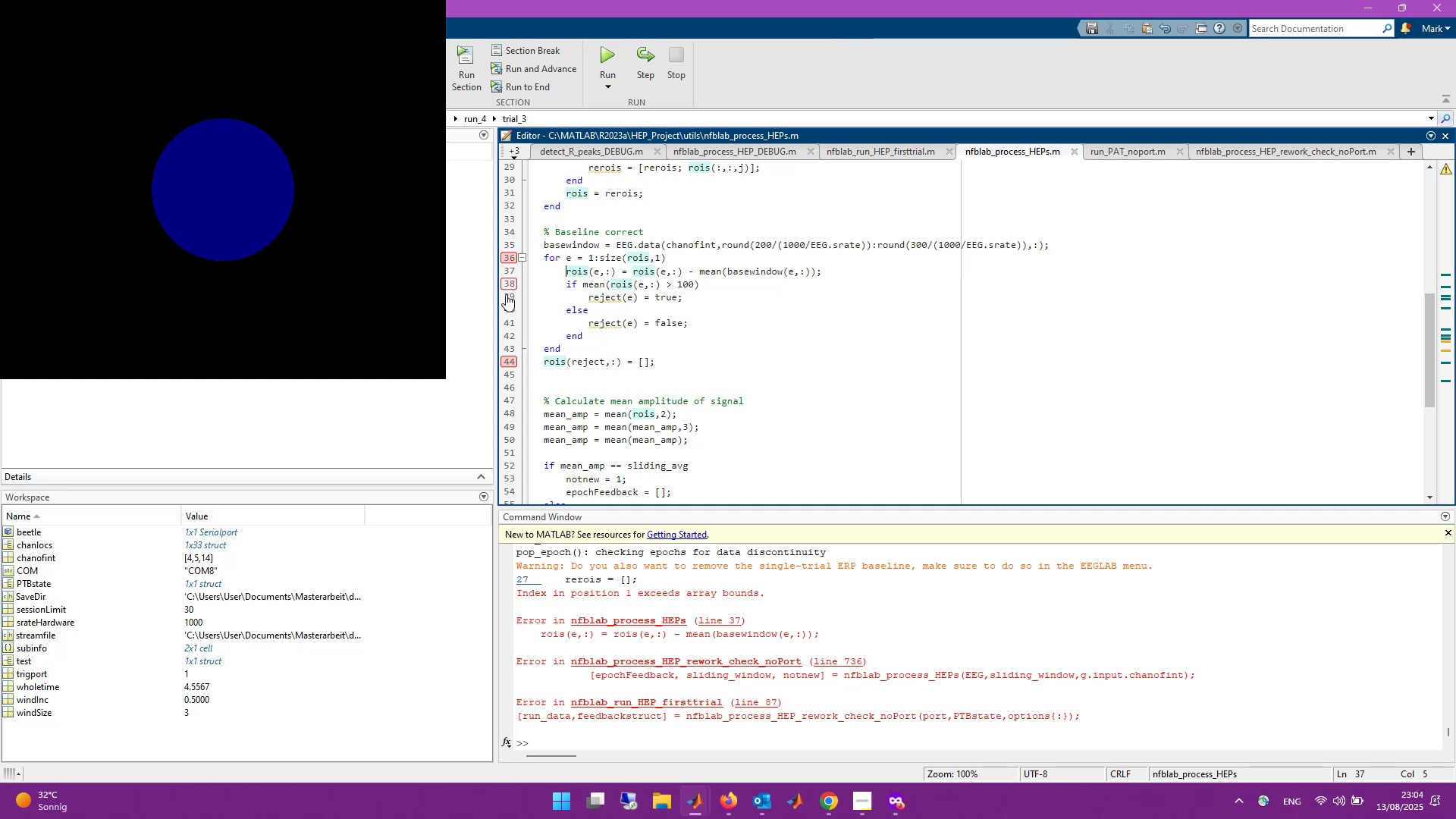 
mouse_move([507, 343])
 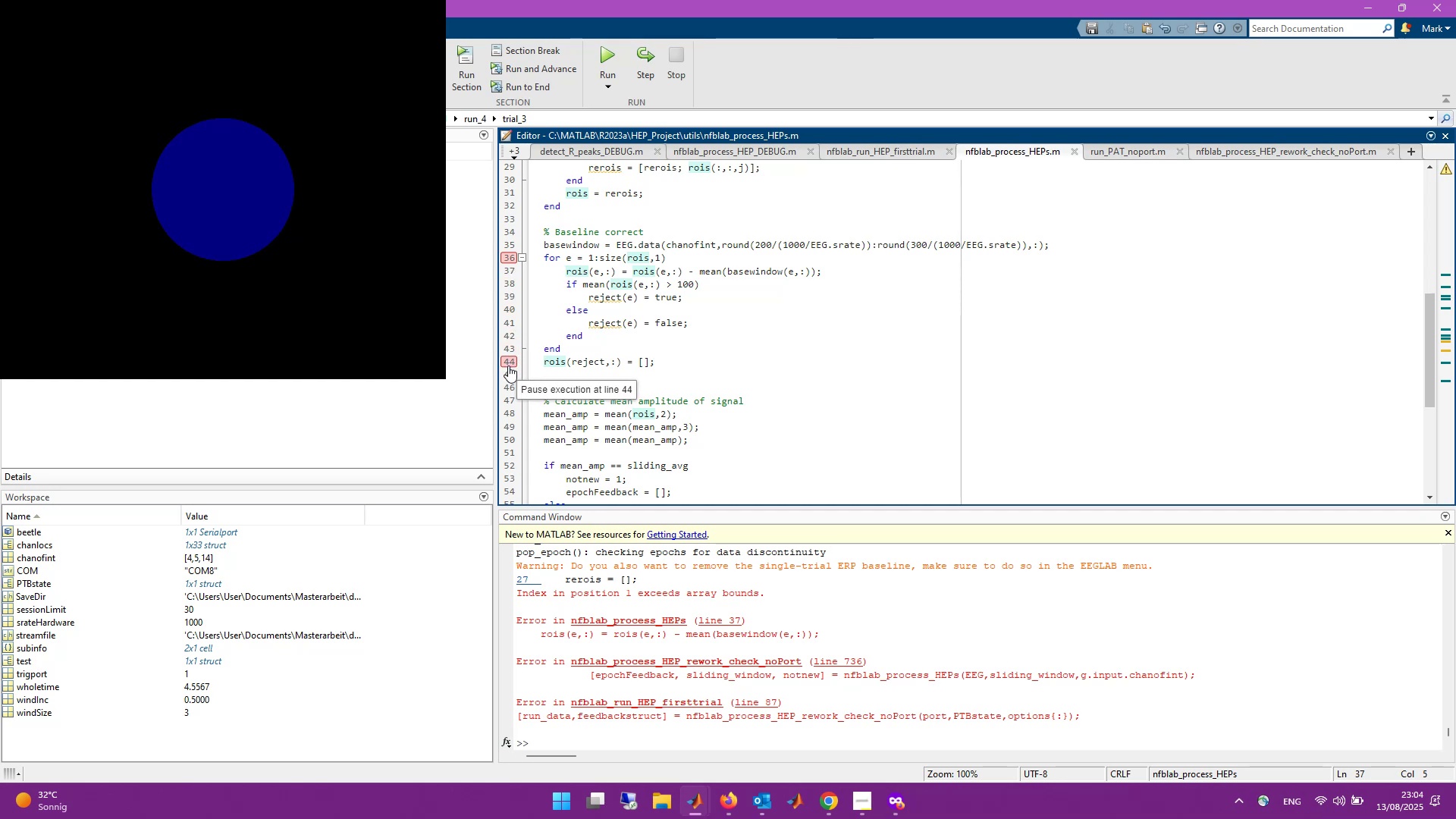 
scroll: coordinate [689, 360], scroll_direction: up, amount: 2.0
 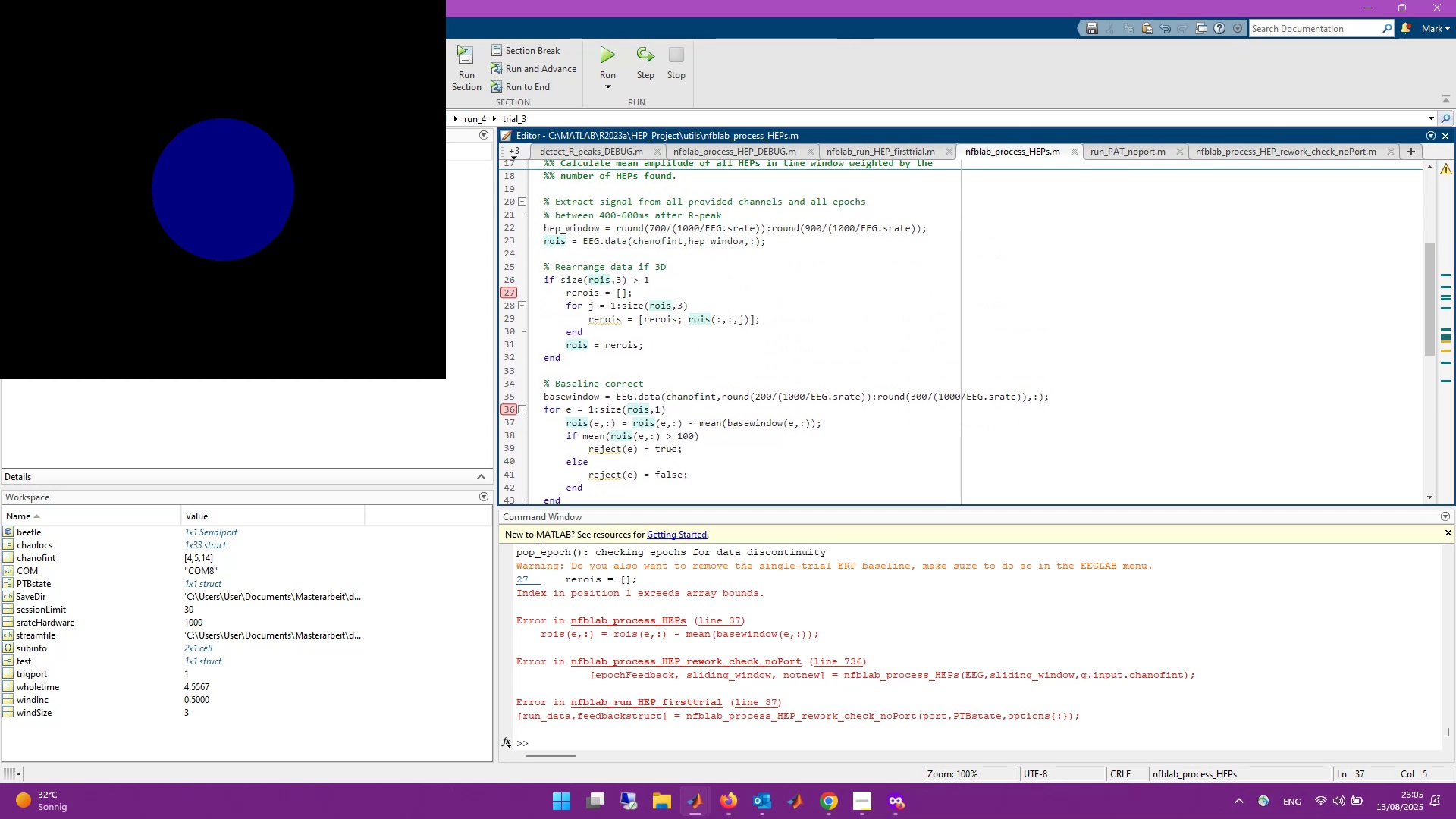 
scroll: coordinate [628, 442], scroll_direction: down, amount: 2.0
 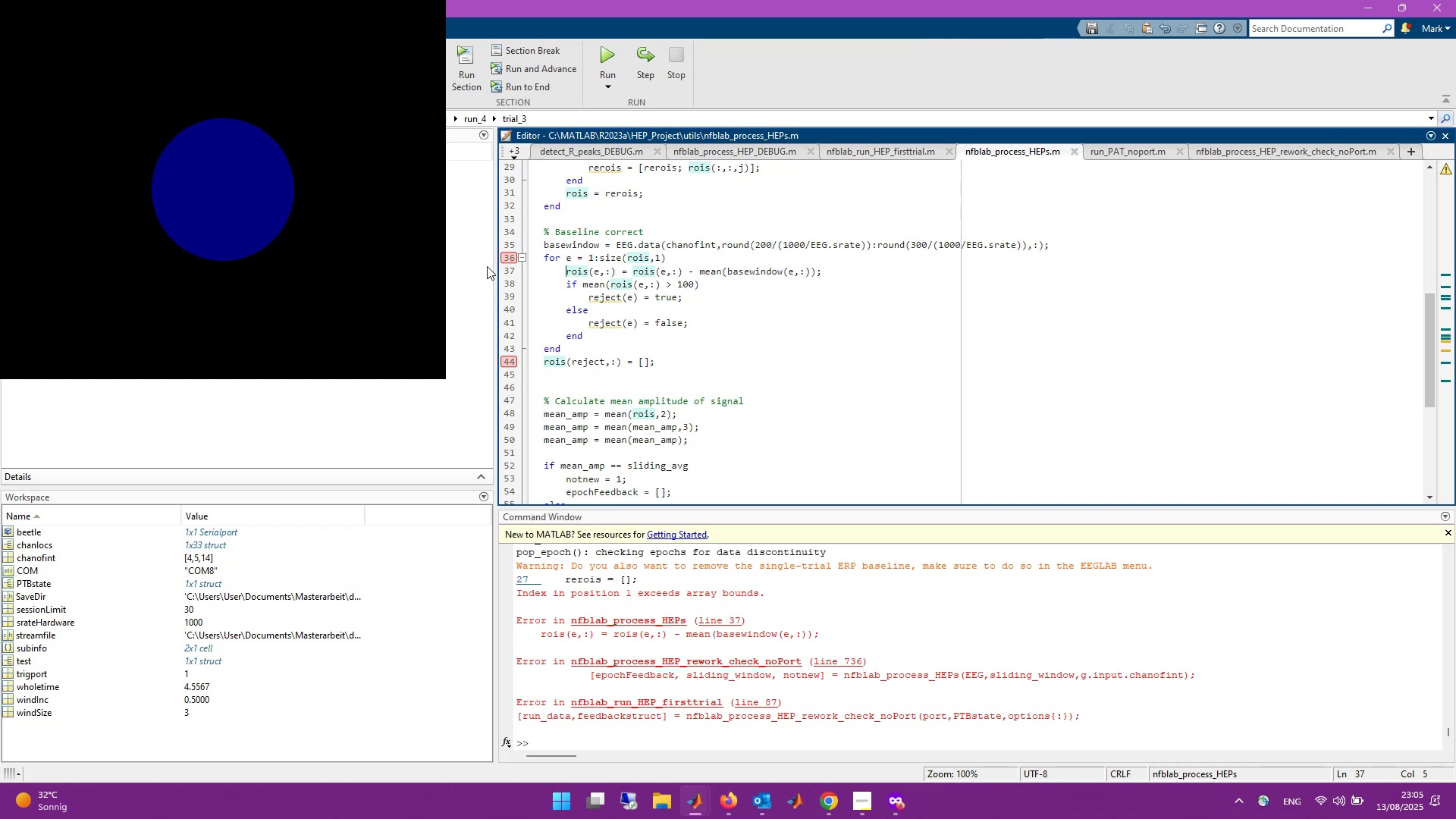 
wait(5.43)
 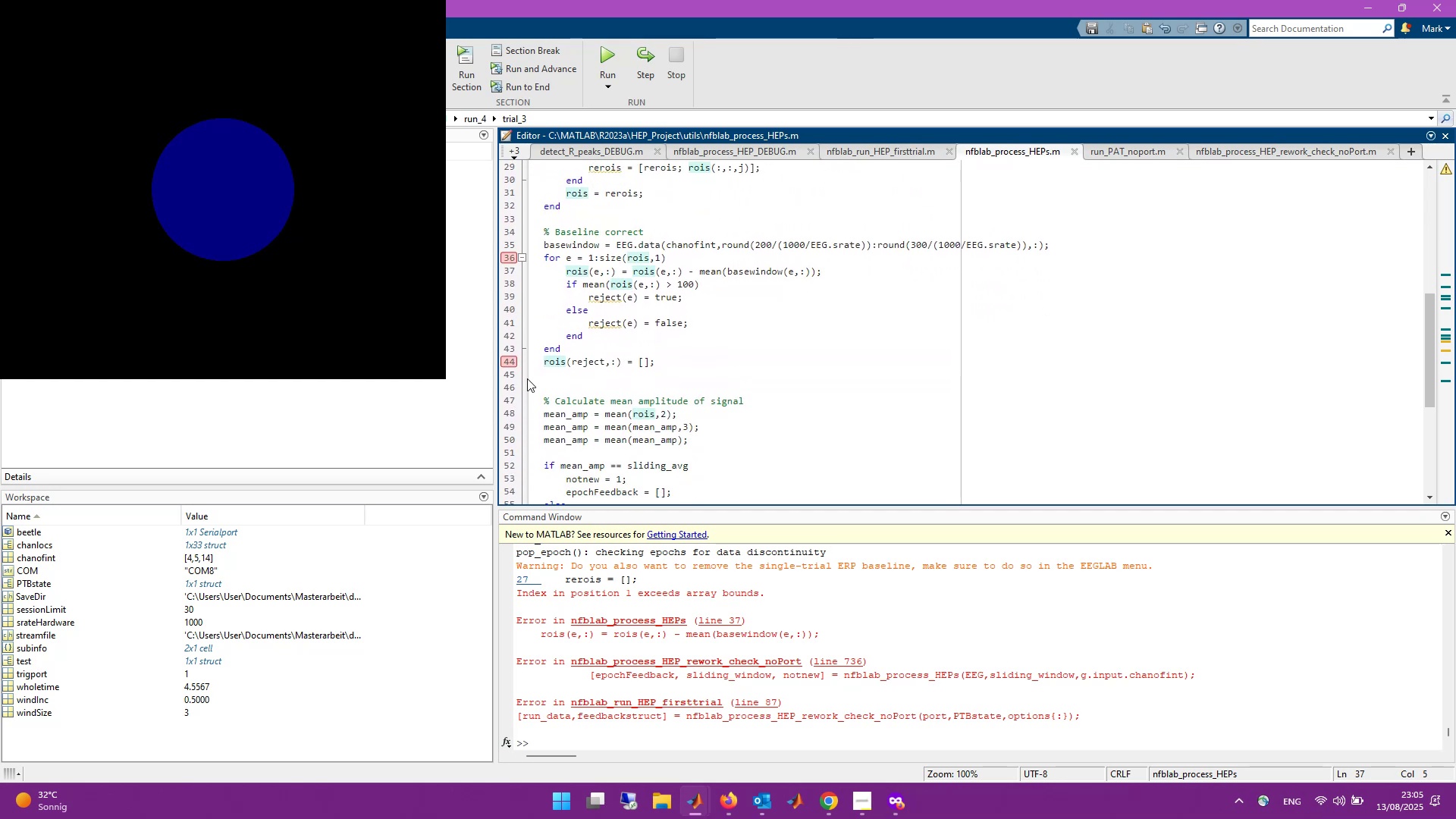 
left_click([505, 259])
 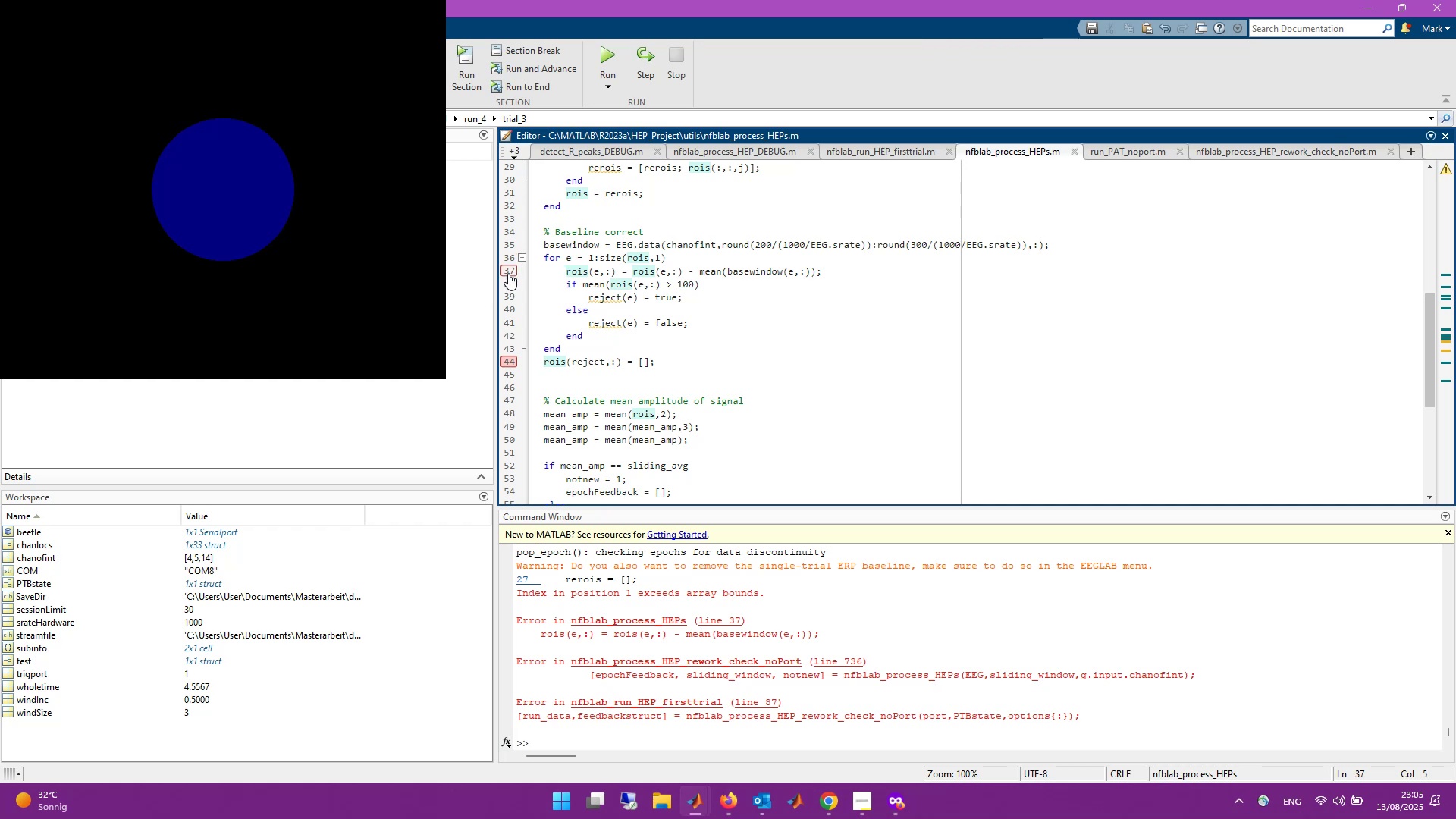 
left_click([508, 273])
 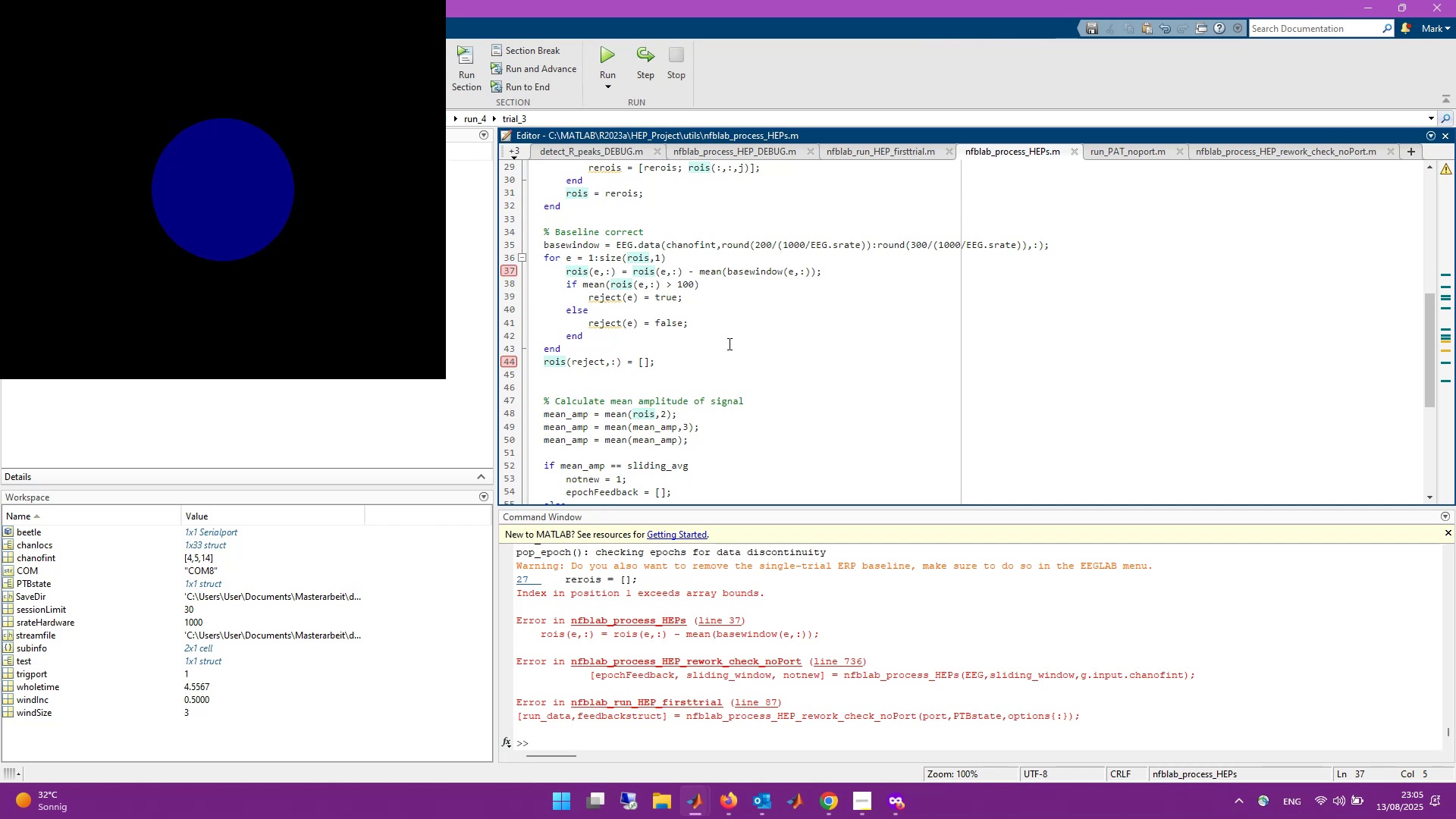 
scroll: coordinate [728, 346], scroll_direction: up, amount: 1.0
 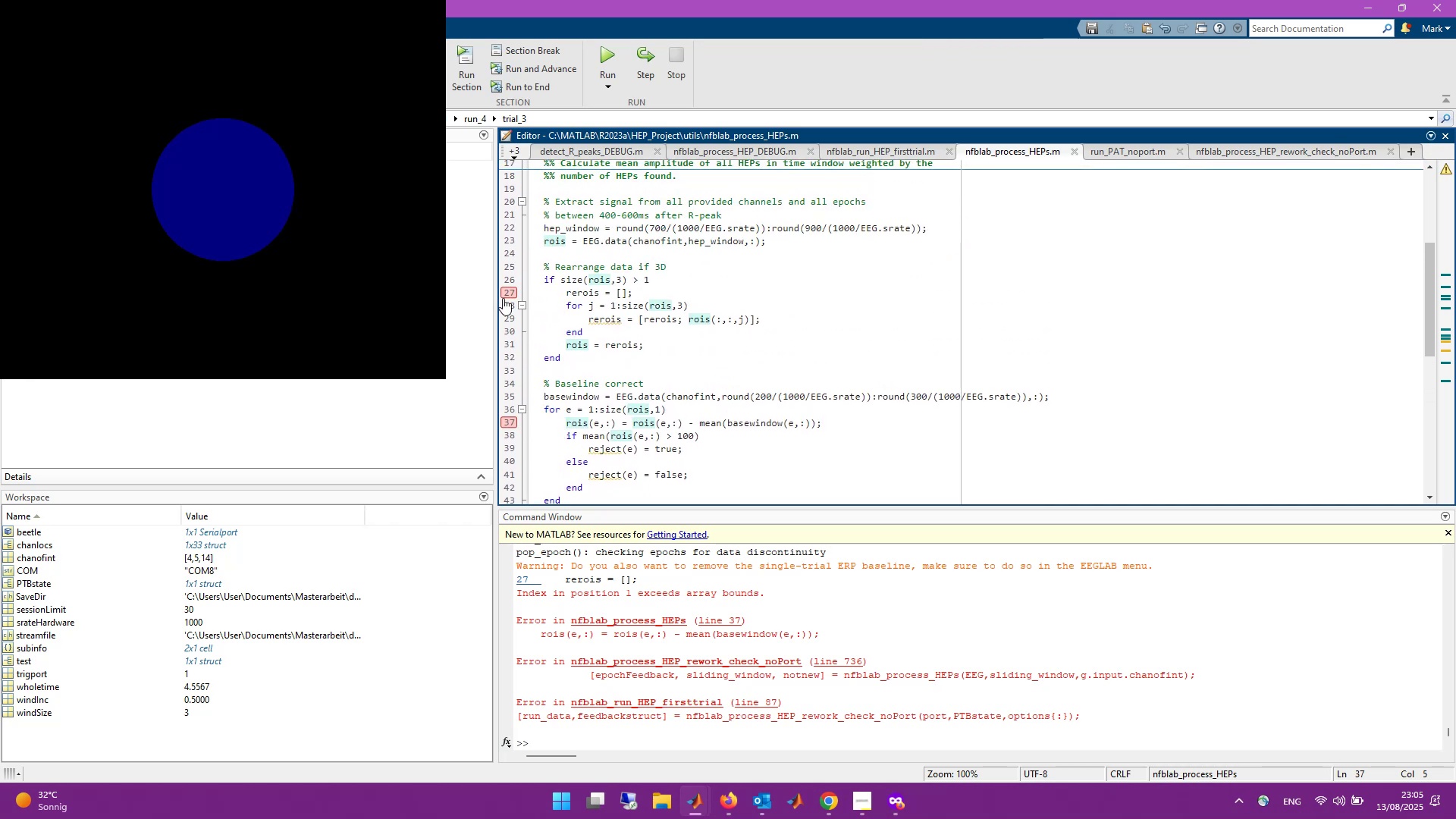 
left_click([507, 293])
 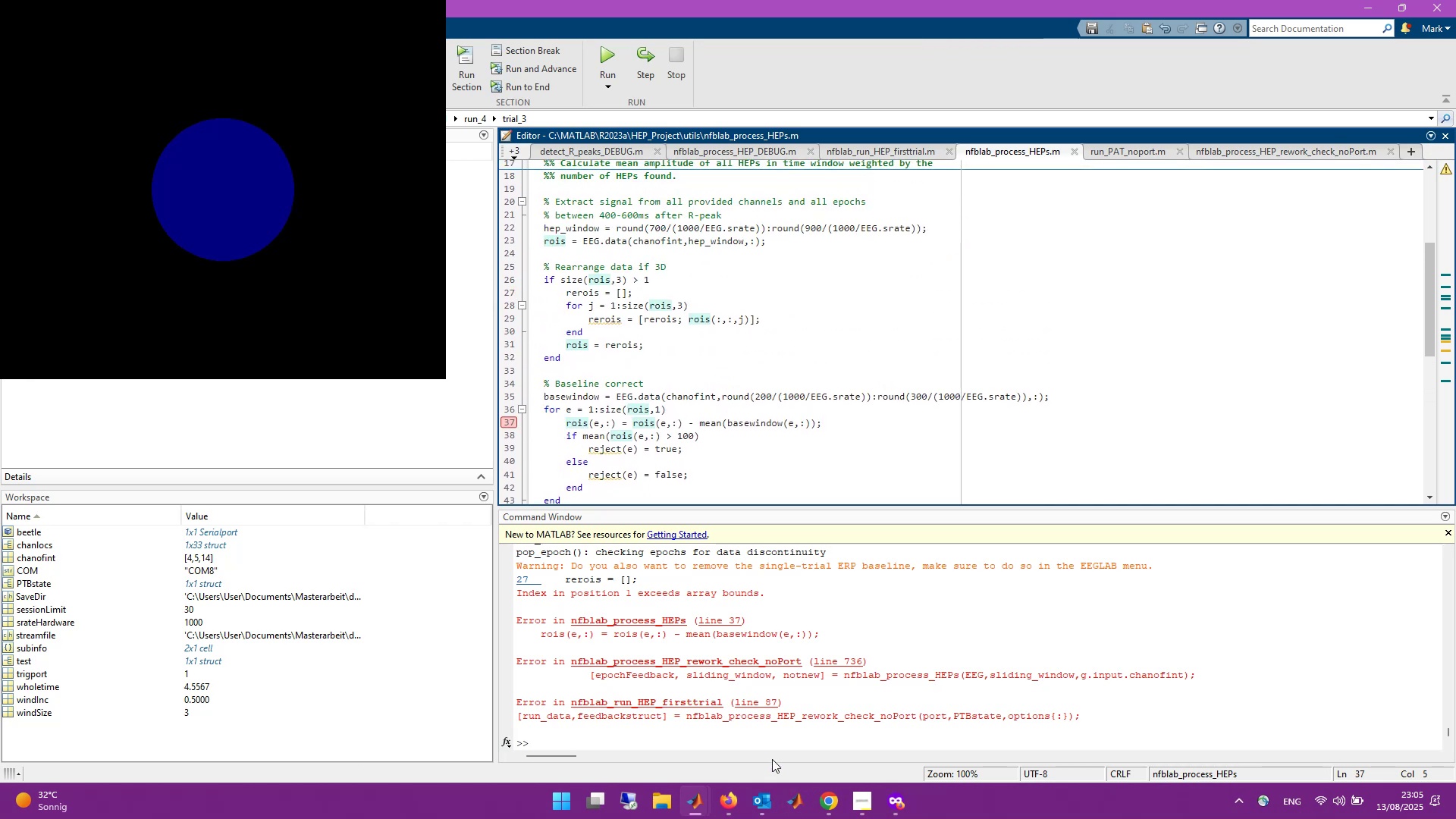 
left_click([771, 742])
 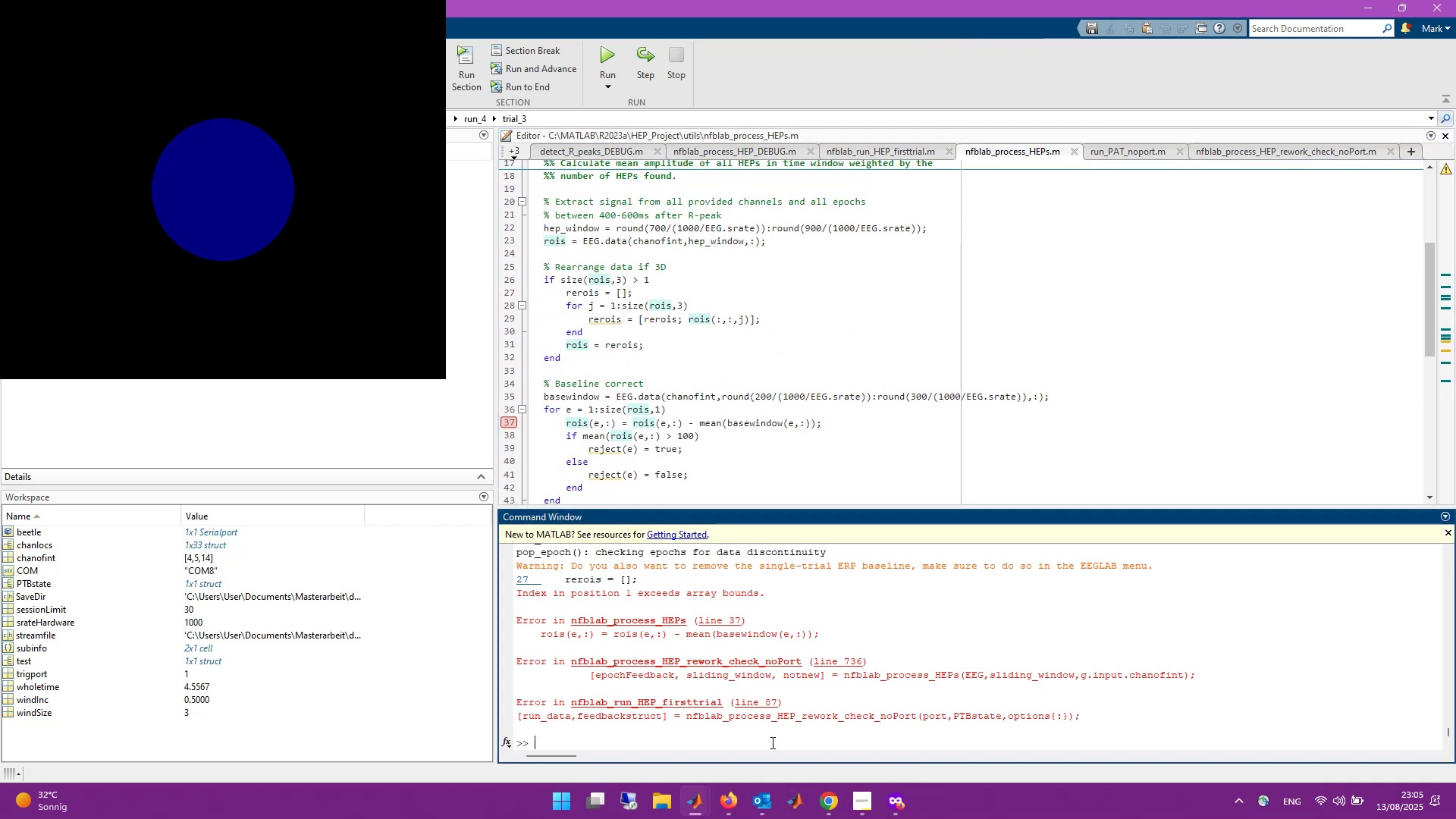 
key(ArrowUp)
 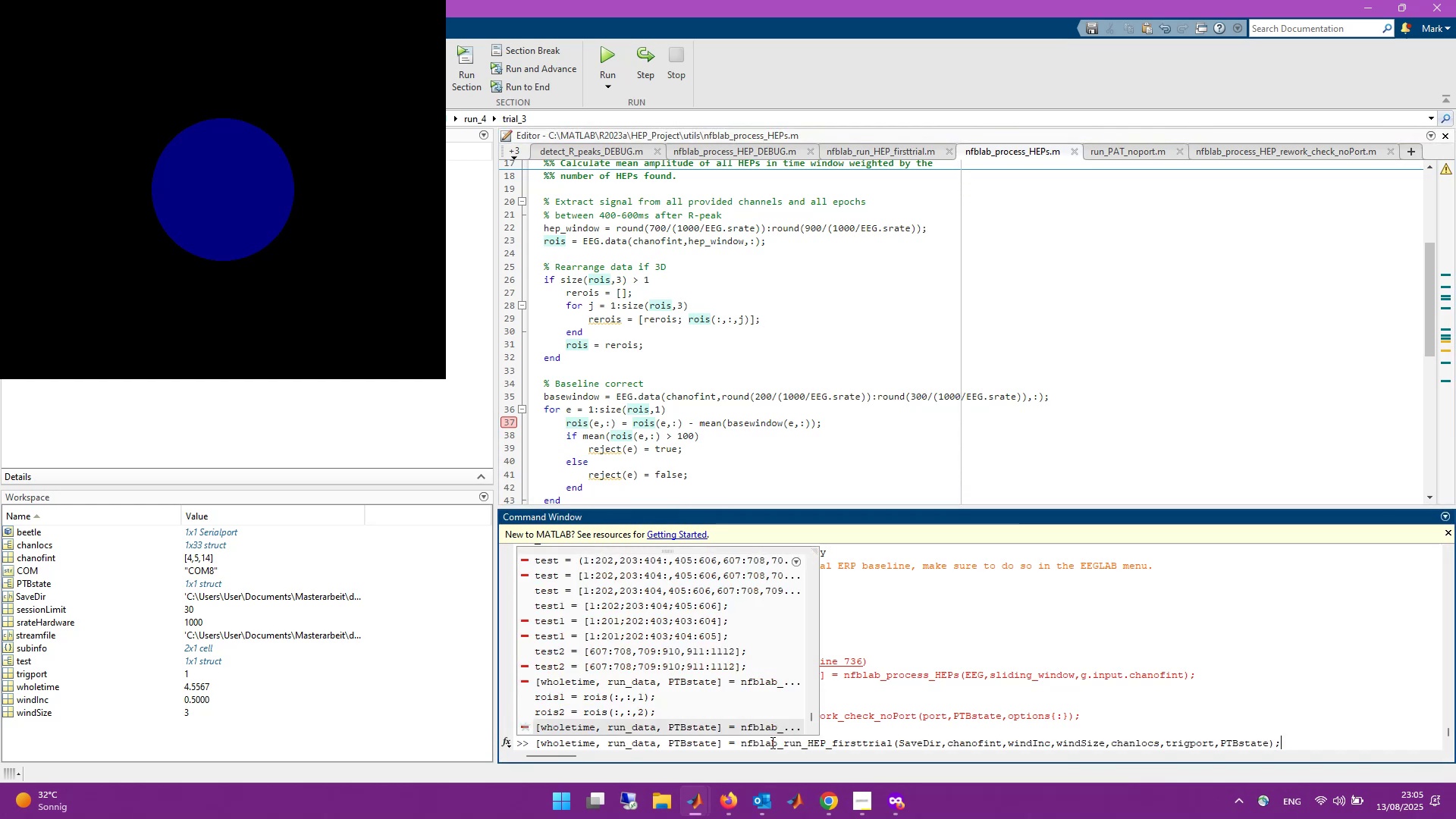 
key(Enter)
 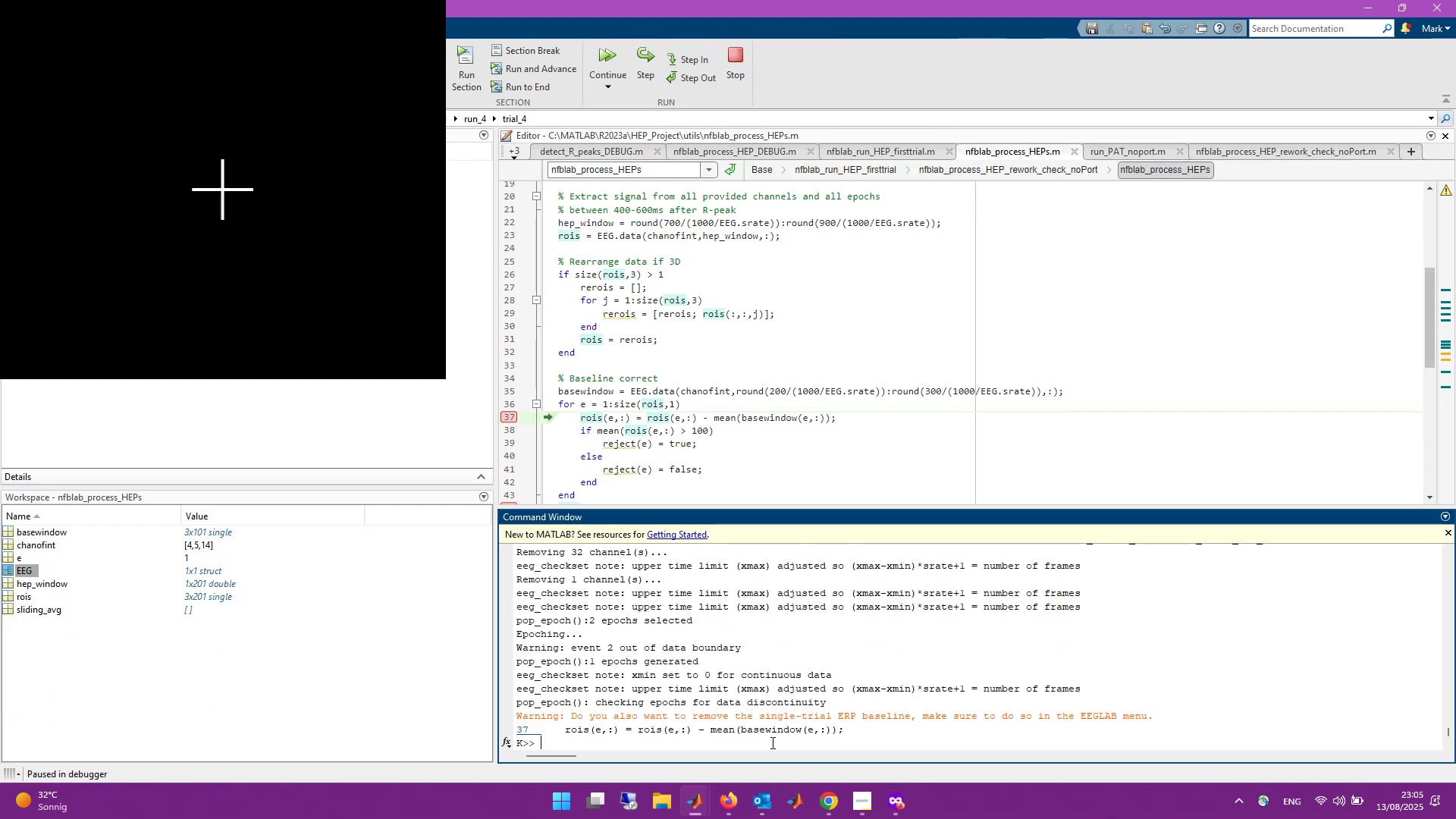 
wait(17.95)
 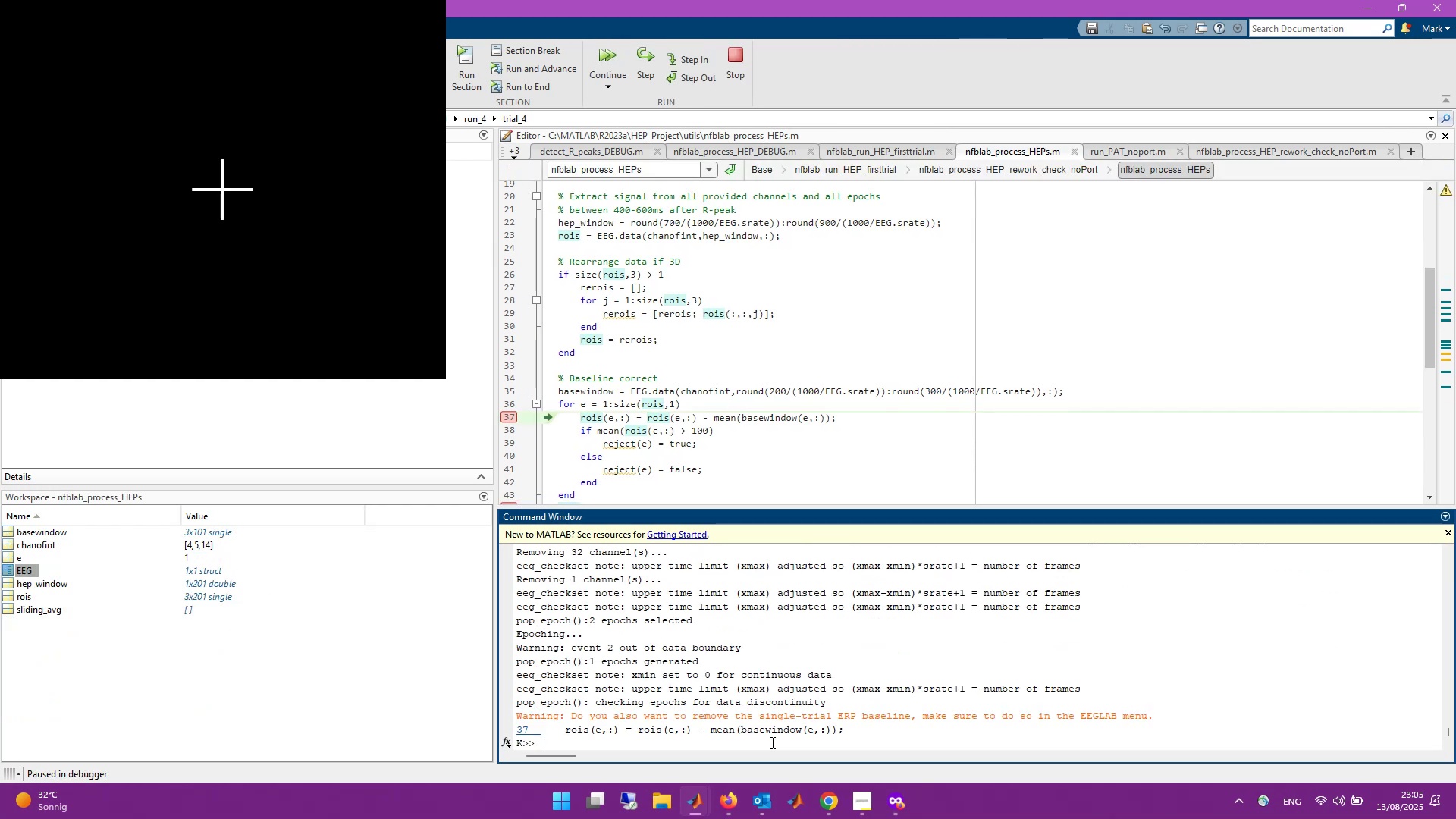 
scroll: coordinate [784, 341], scroll_direction: down, amount: 1.0
 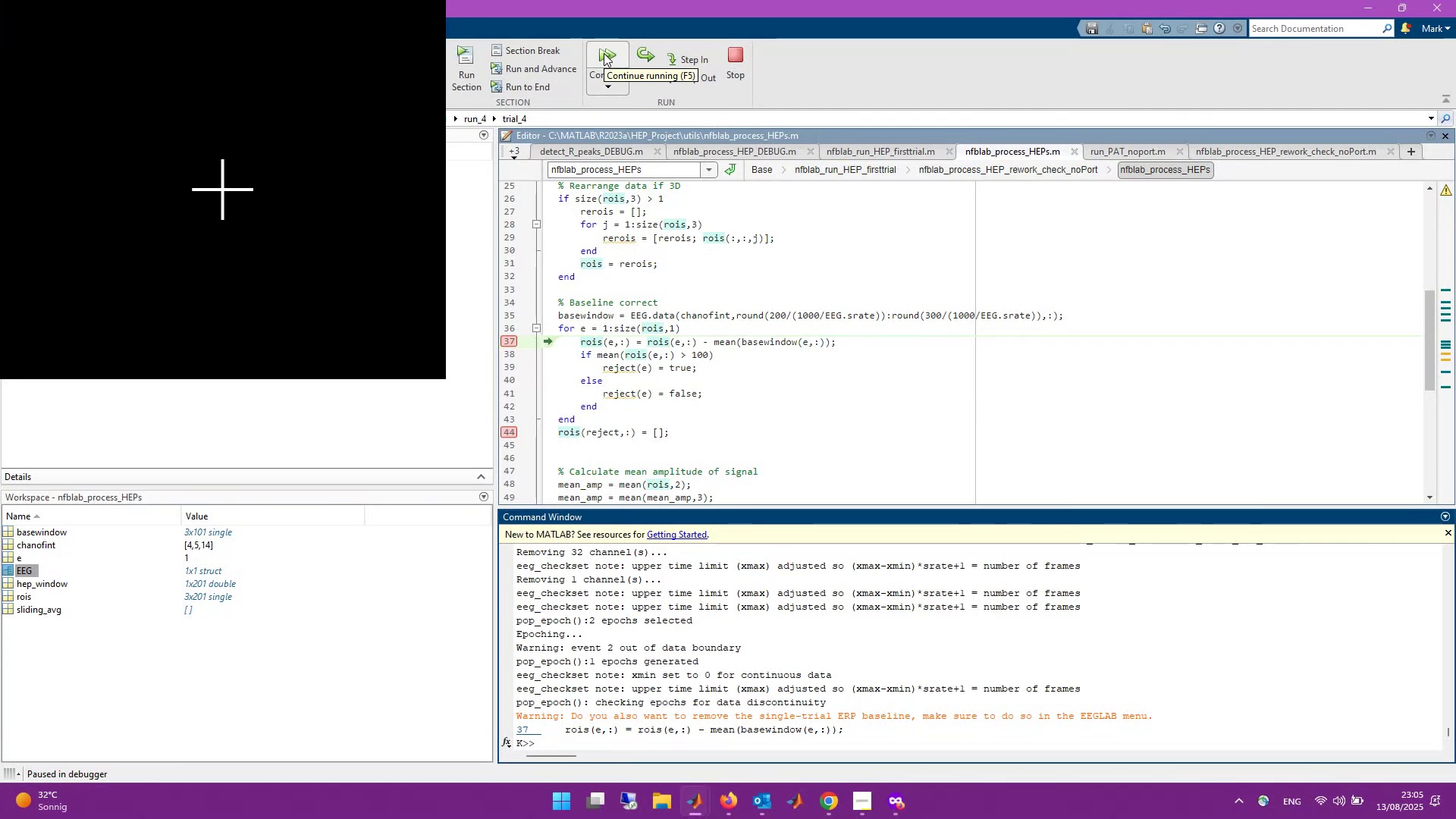 
wait(10.09)
 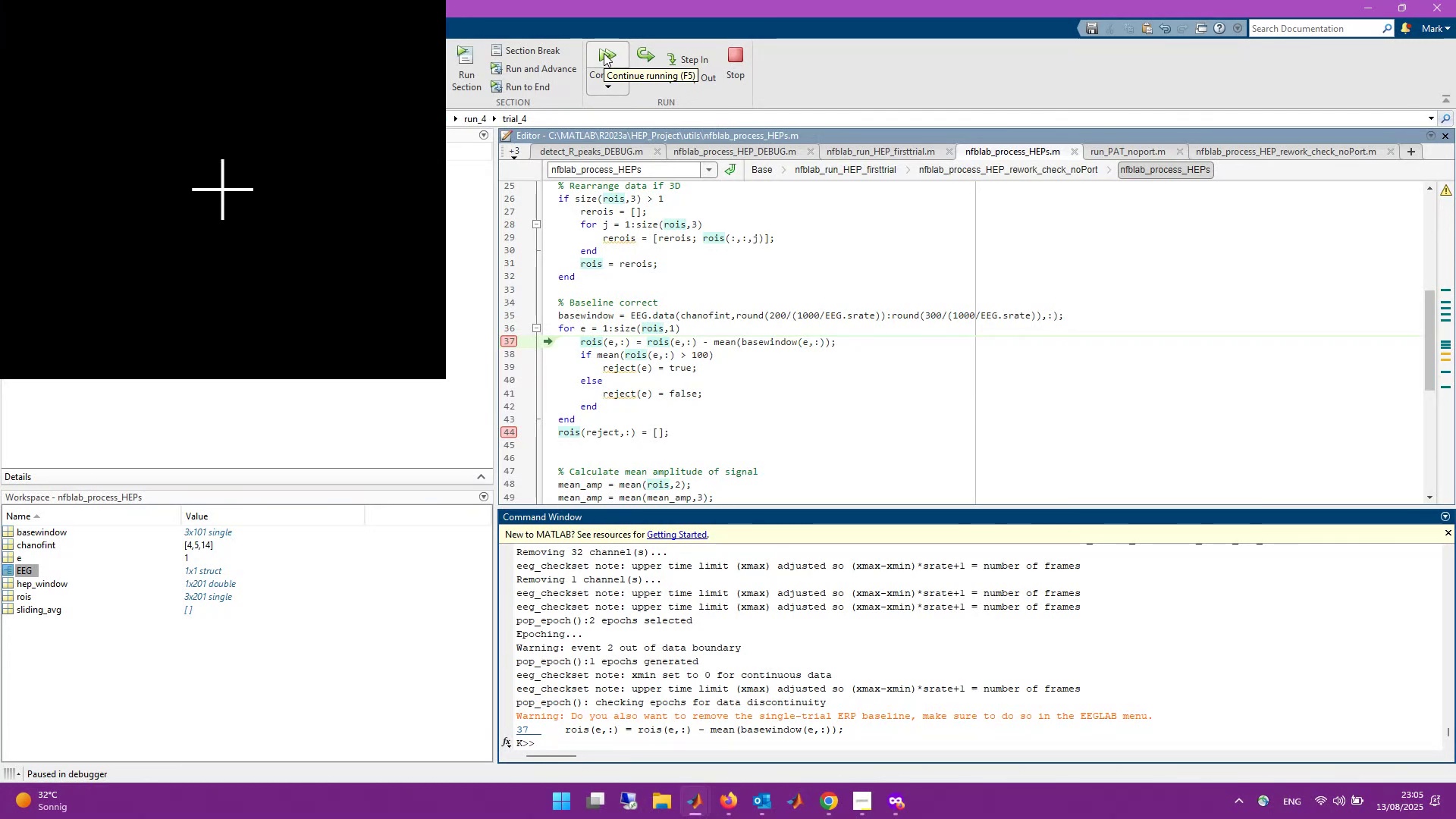 
left_click([654, 71])
 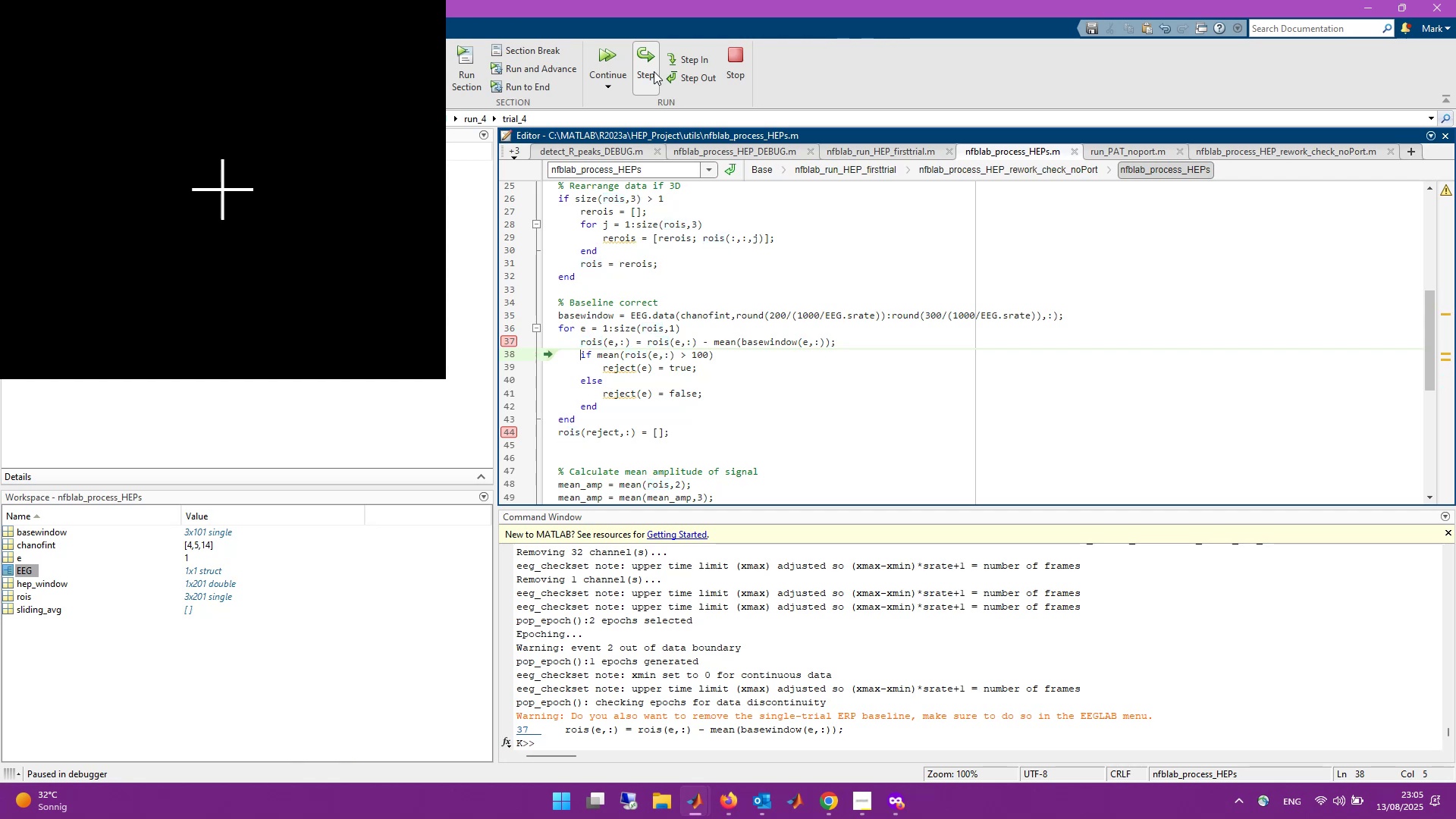 
left_click([615, 52])
 